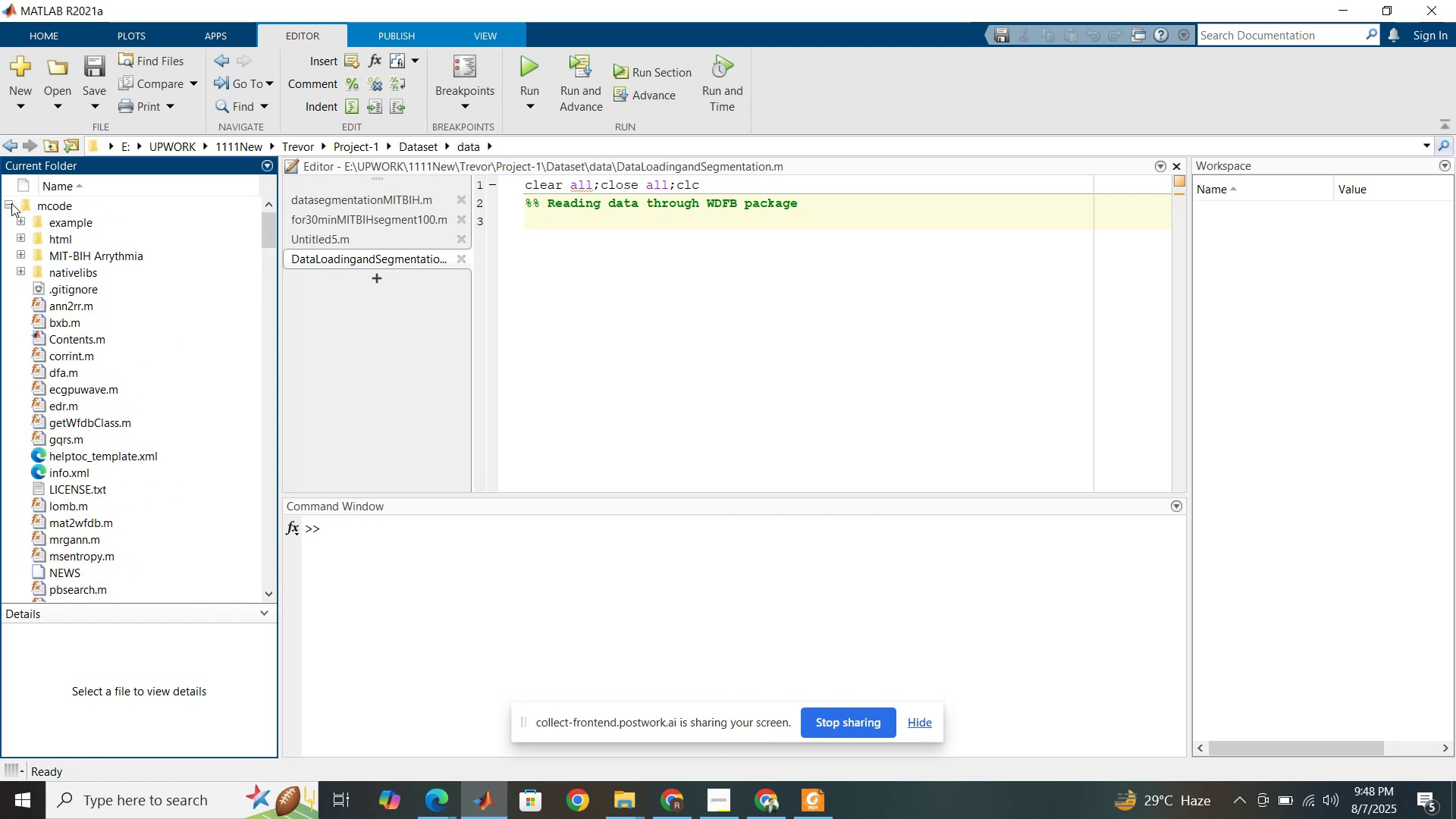 
left_click([11, 203])
 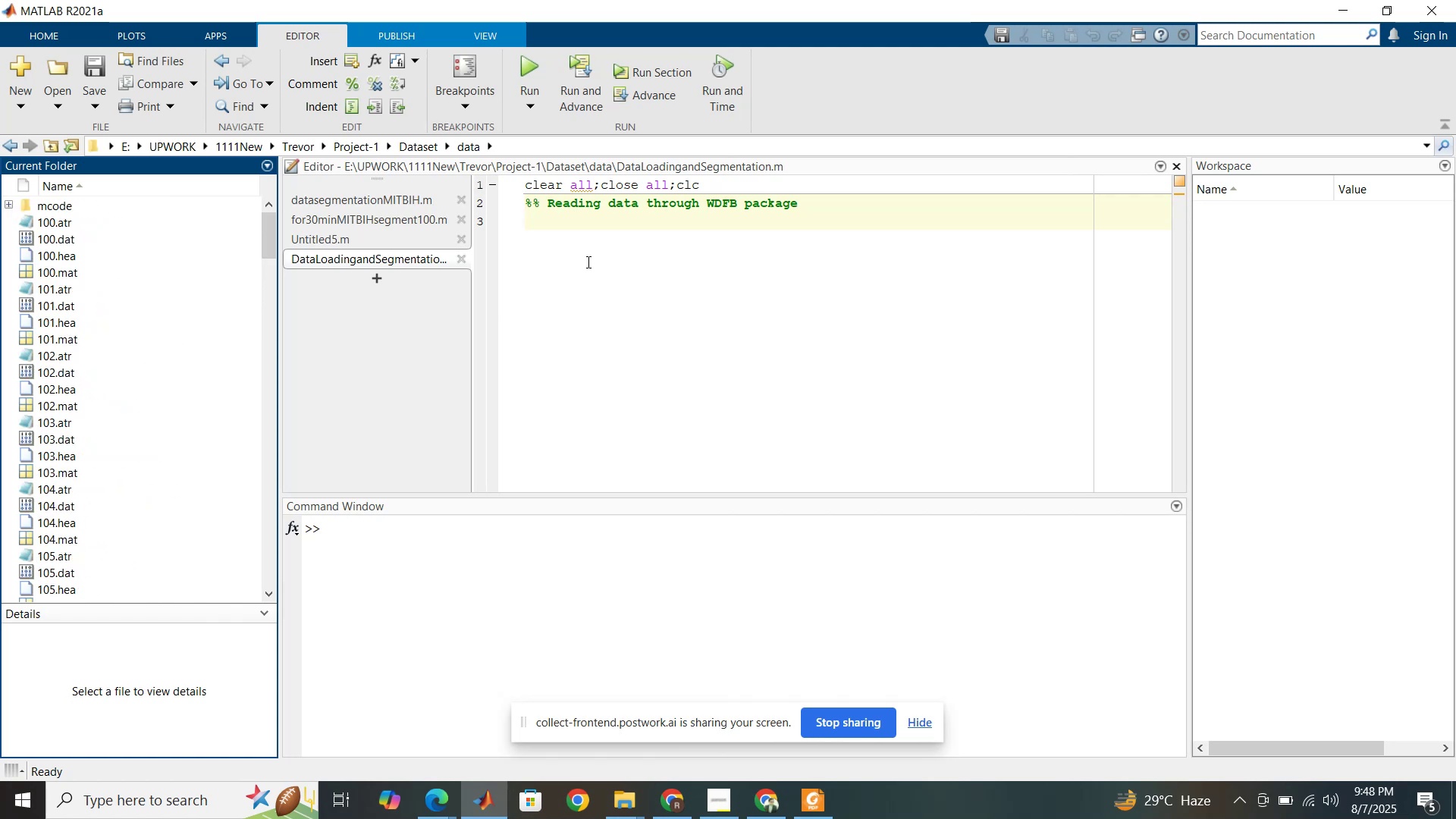 
left_click([813, 212])
 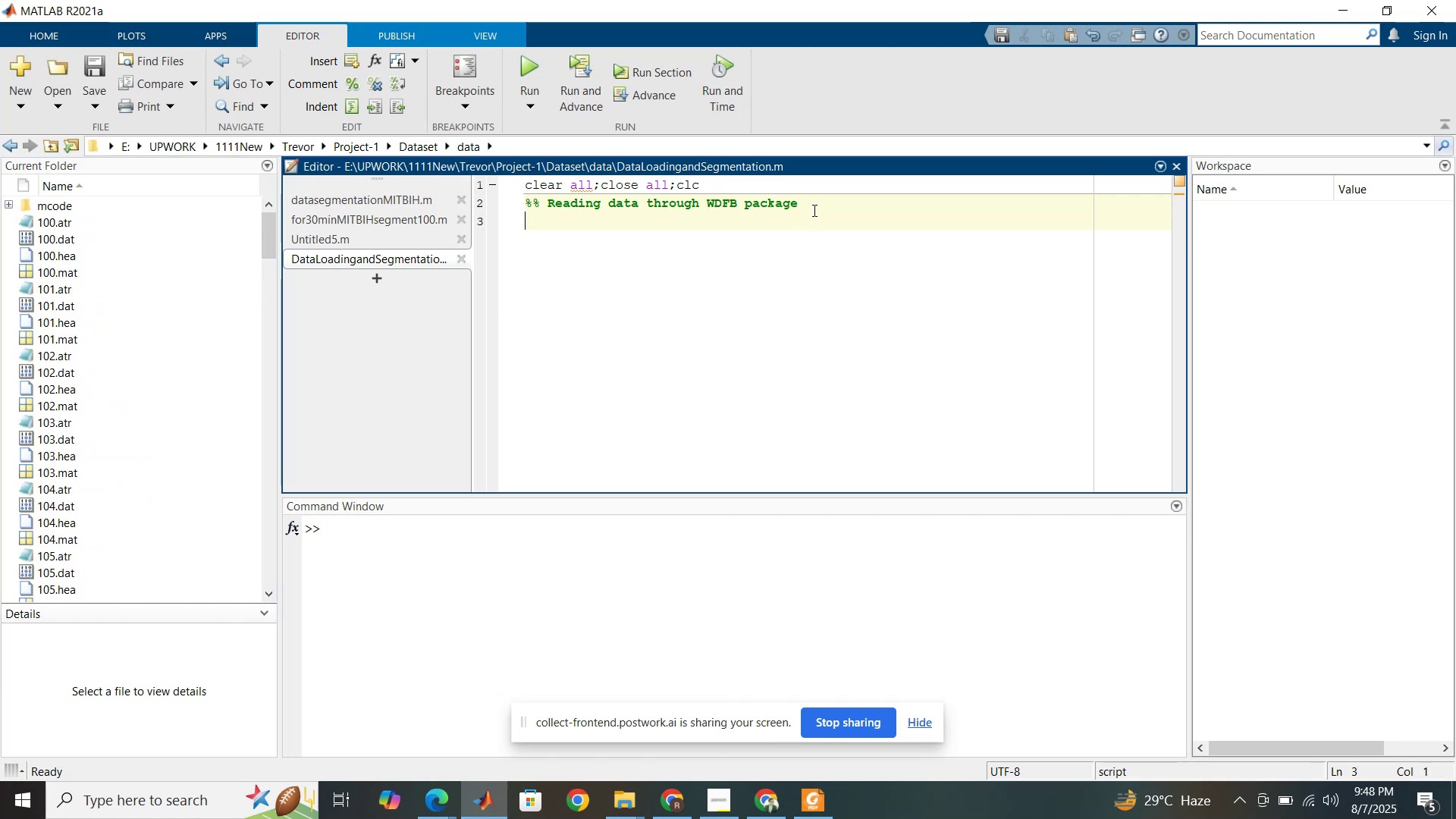 
left_click([813, 209])
 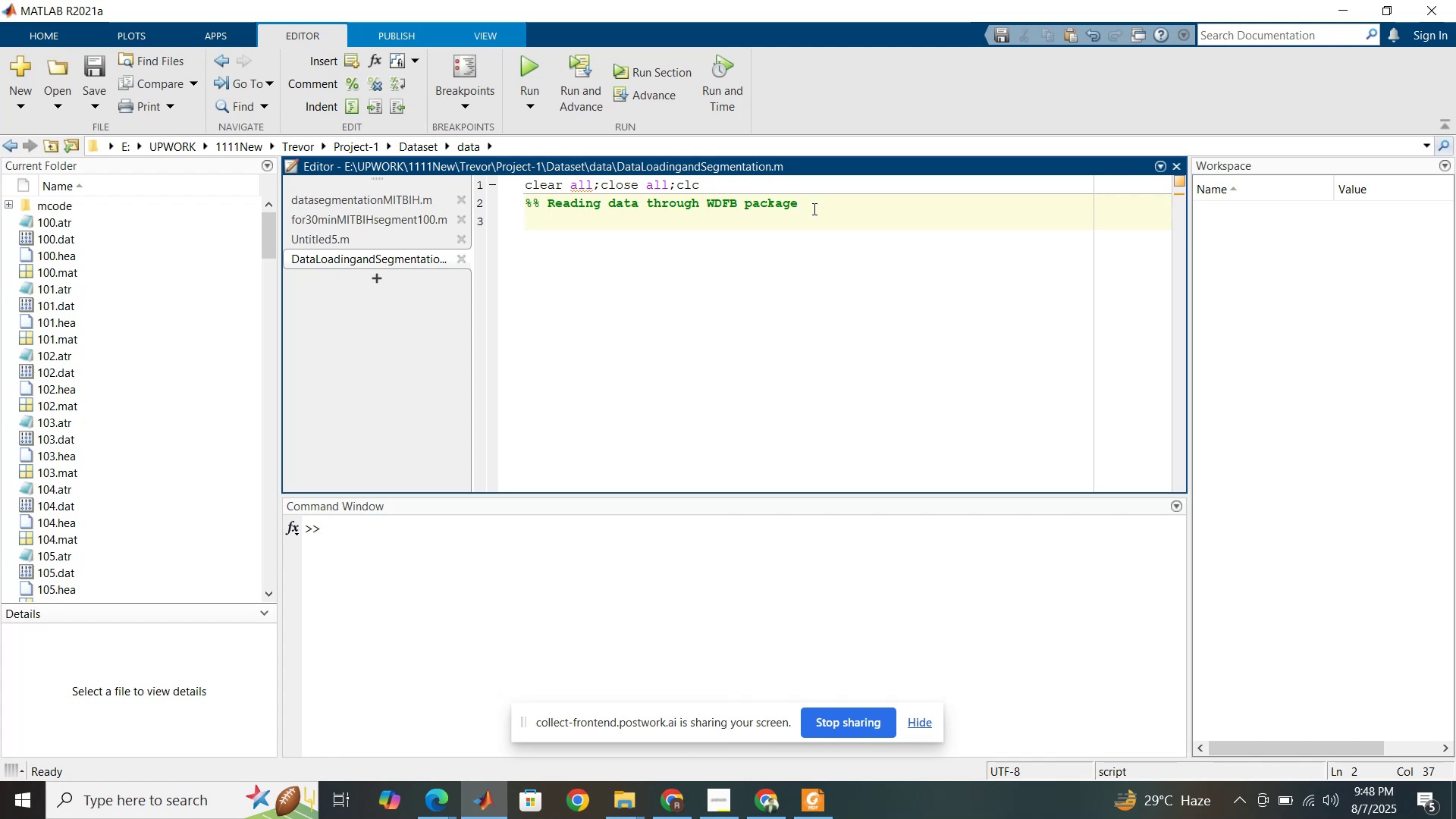 
key(Enter)
 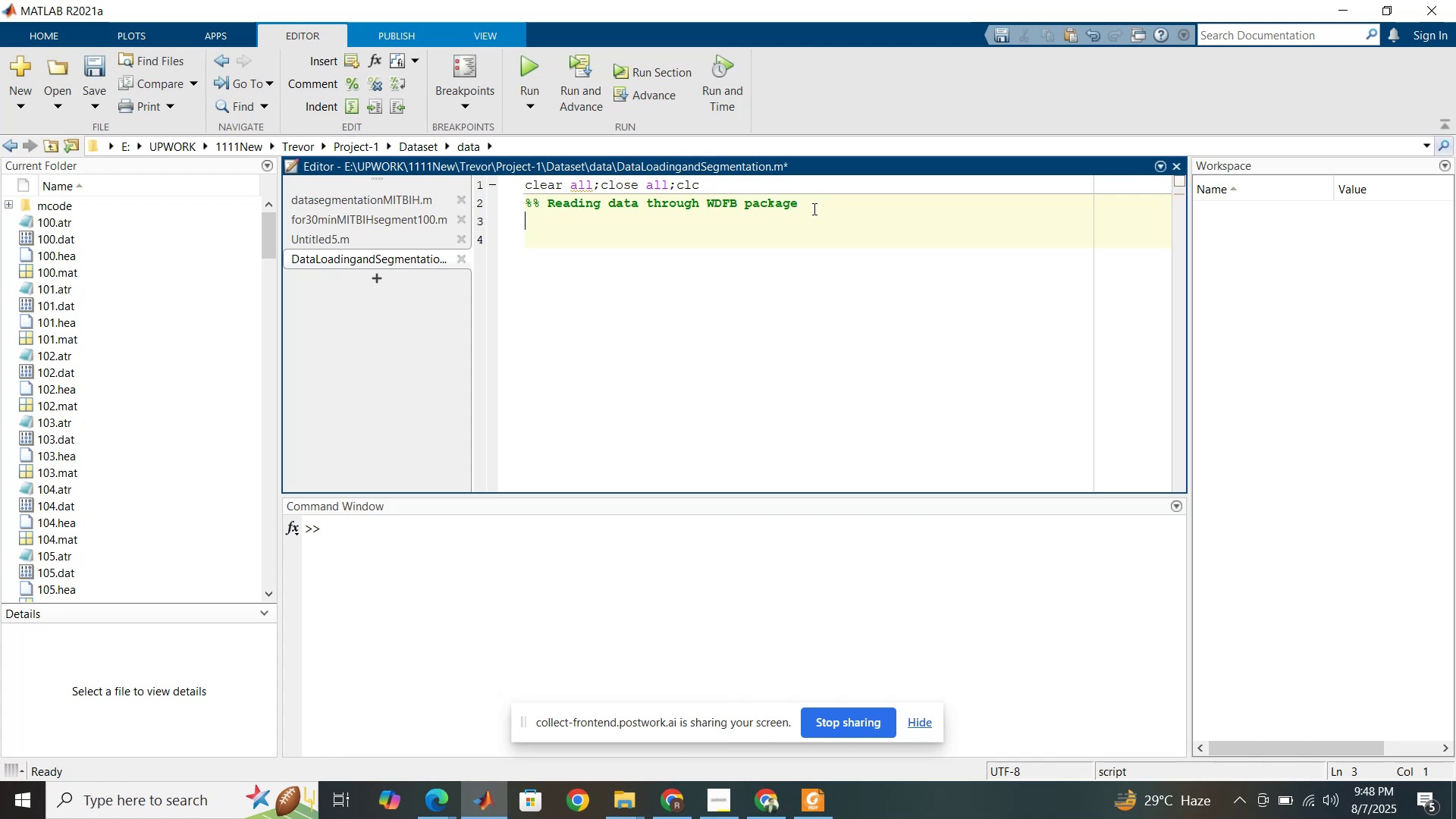 
key(Enter)
 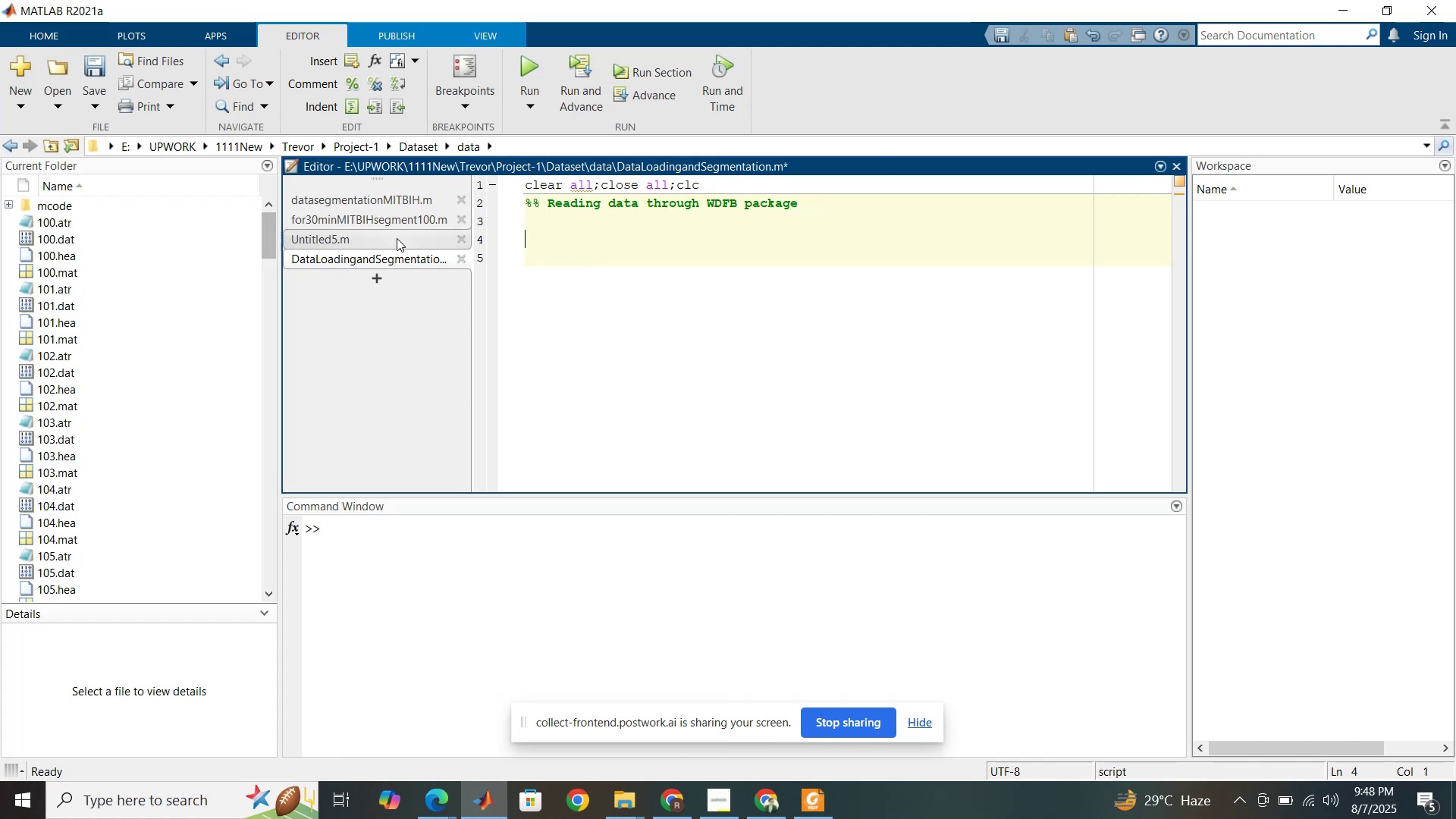 
wait(11.79)
 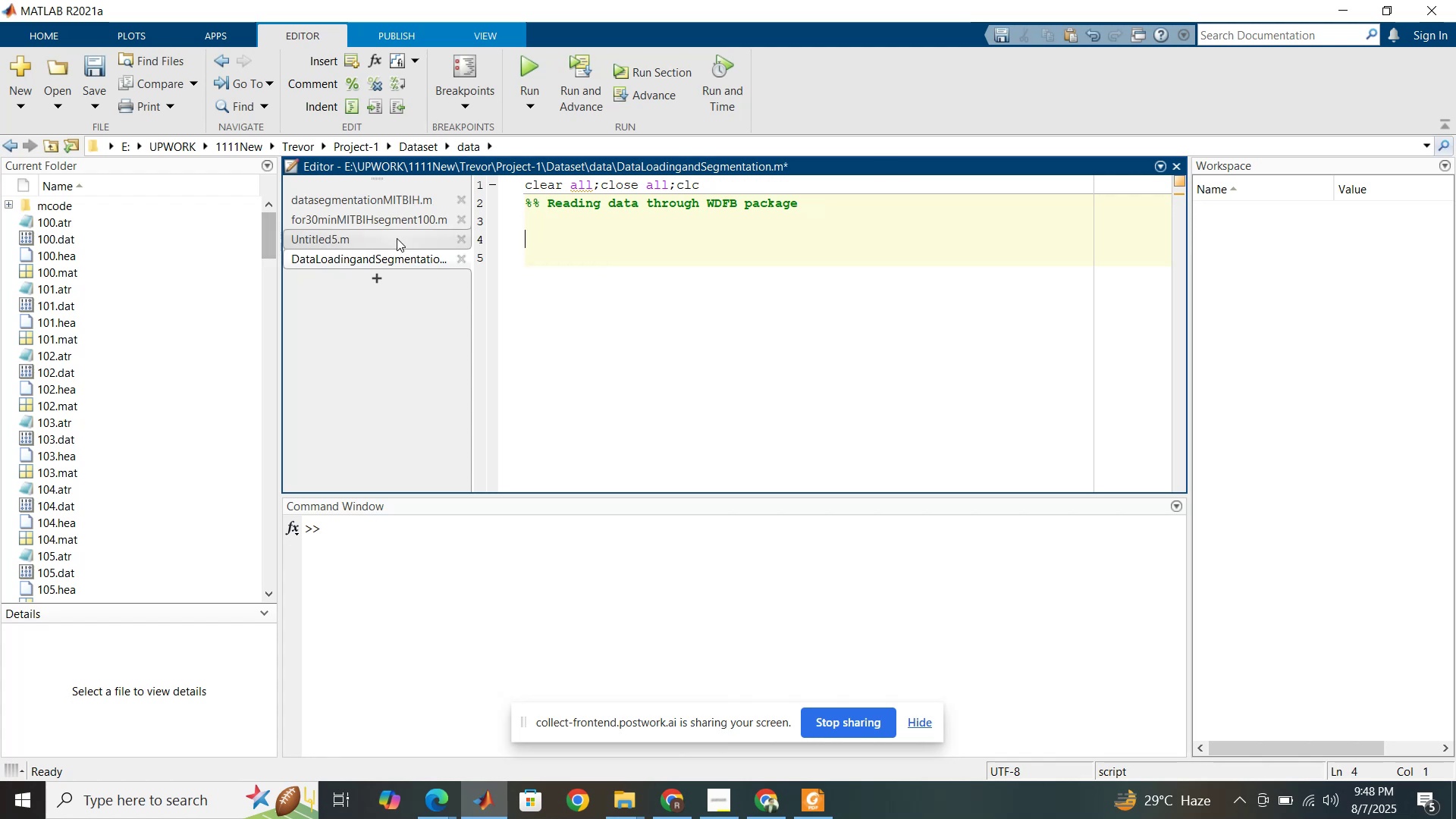 
left_click([397, 238])
 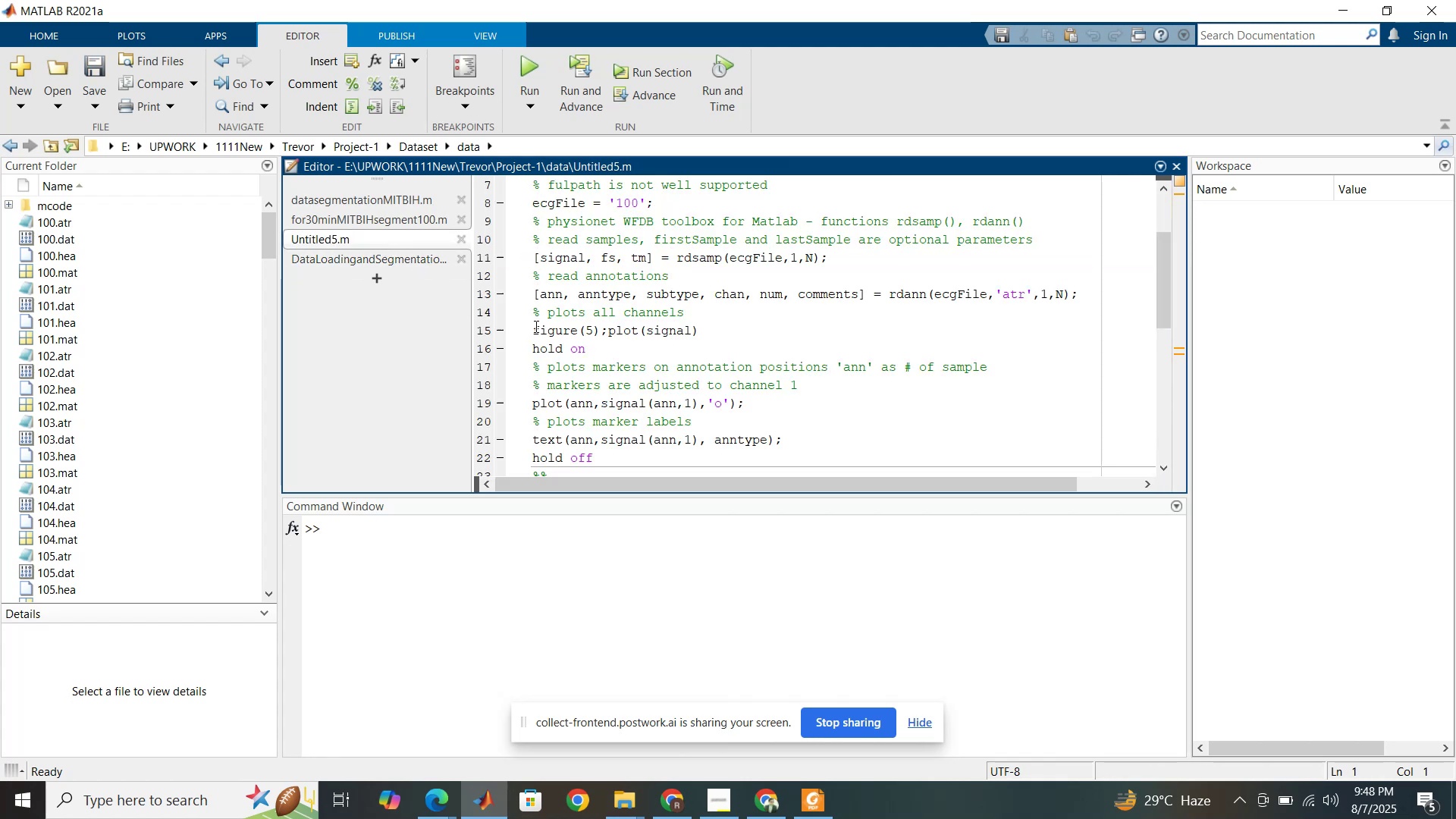 
scroll: coordinate [541, 297], scroll_direction: up, amount: 2.0
 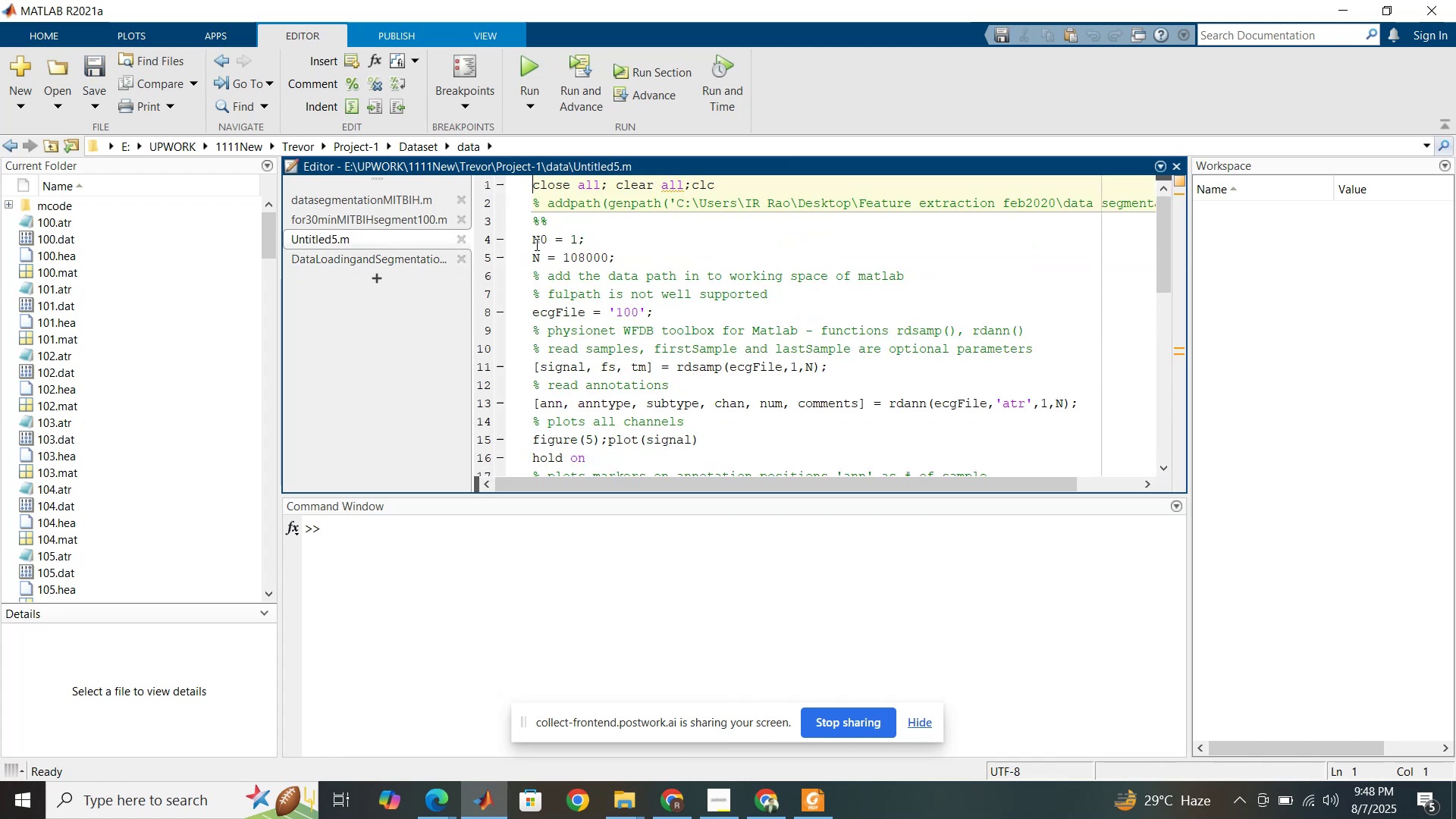 
left_click_drag(start_coordinate=[534, 243], to_coordinate=[1096, 347])
 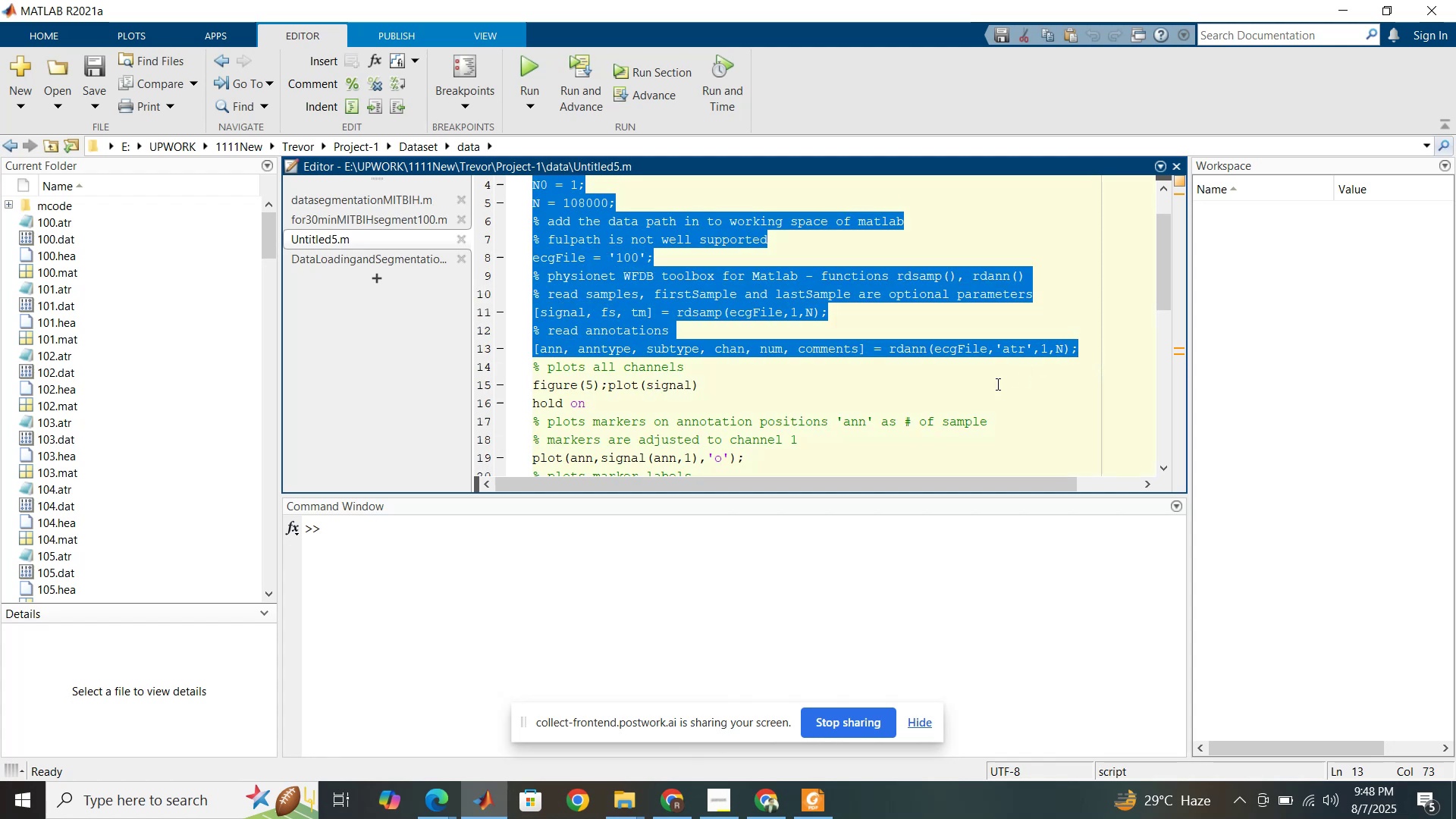 
scroll: coordinate [619, 353], scroll_direction: down, amount: 1.0
 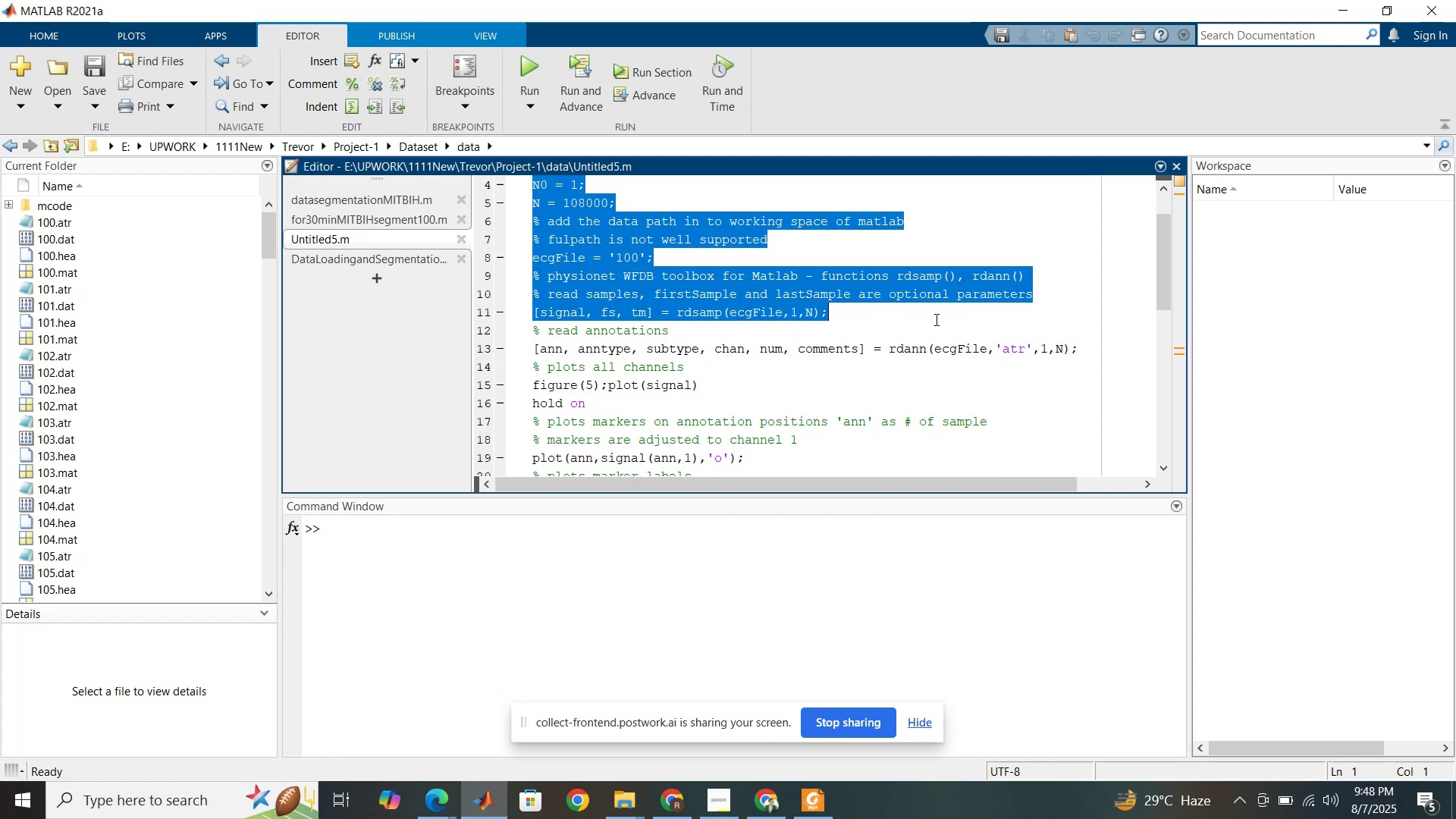 
key(Control+C)
 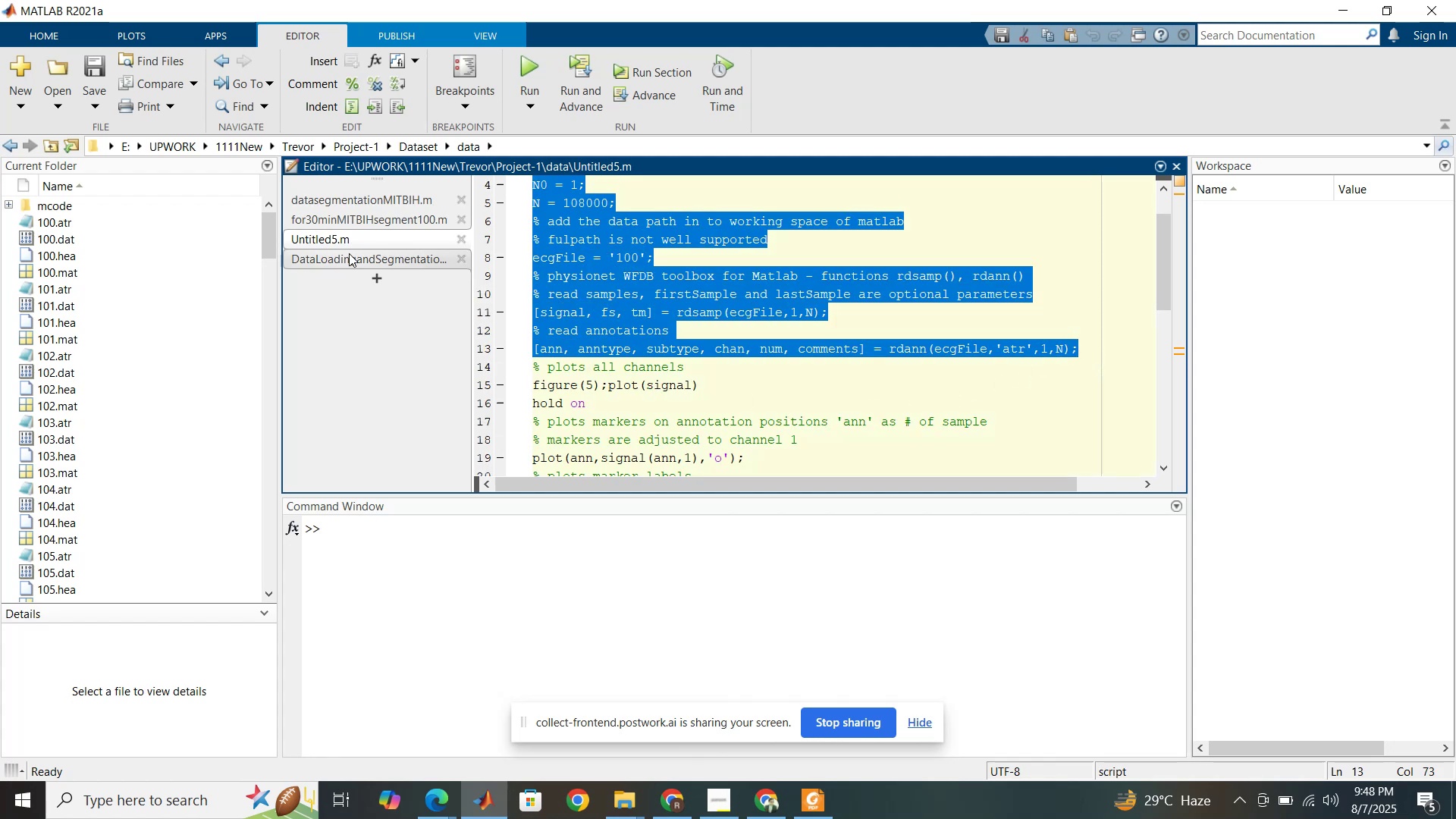 
left_click([348, 259])
 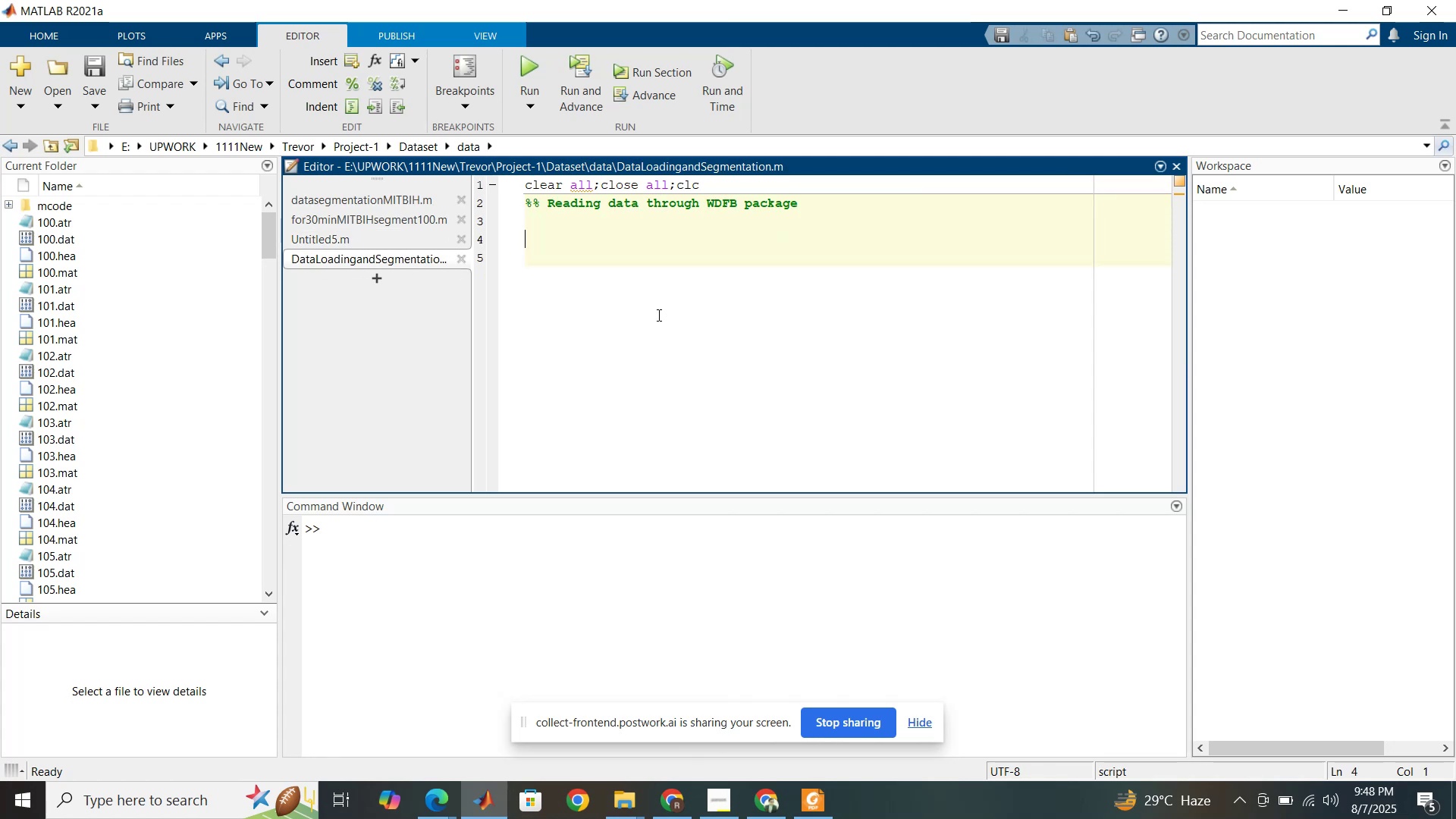 
key(Control+V)
 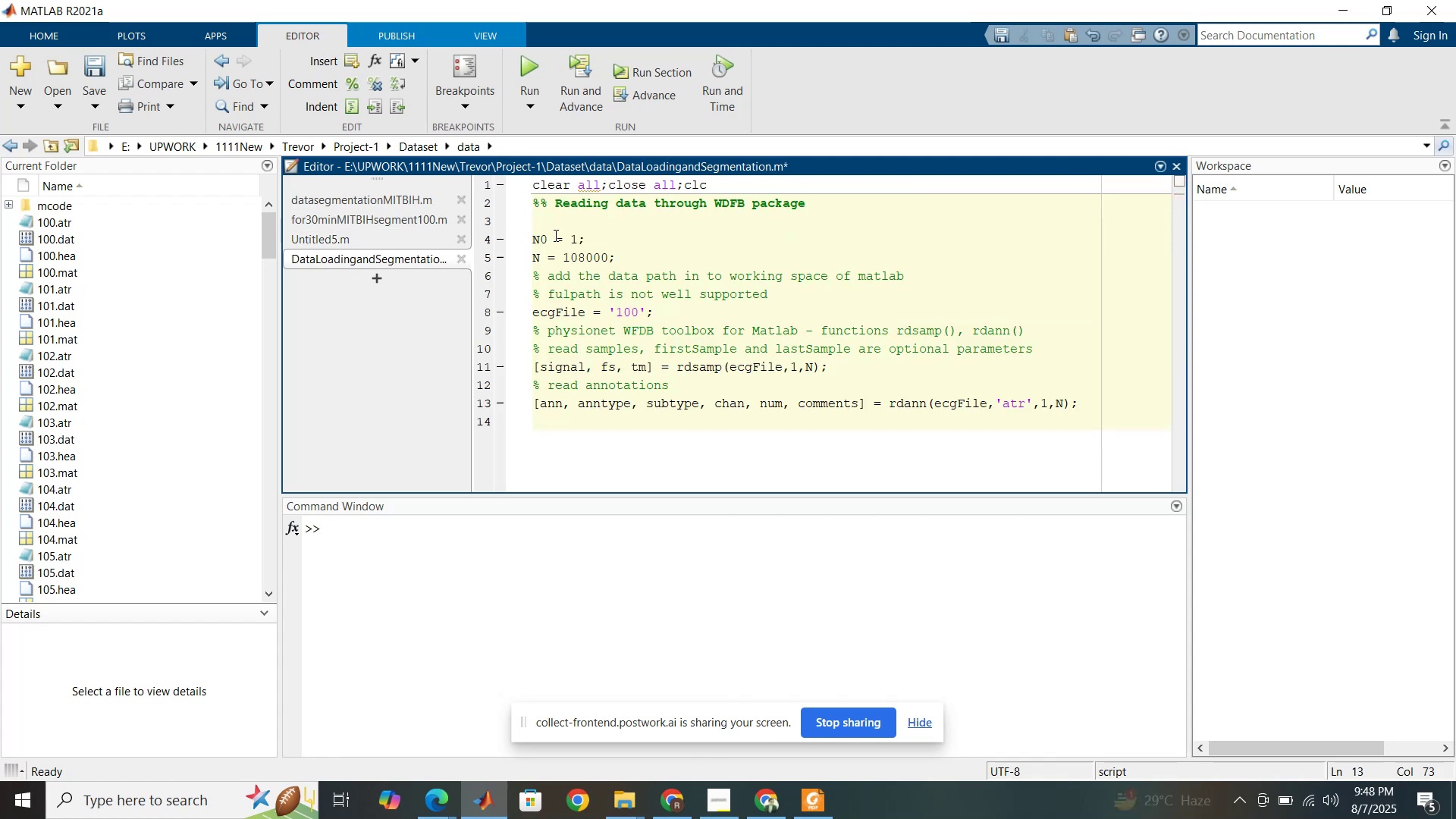 
left_click([551, 235])
 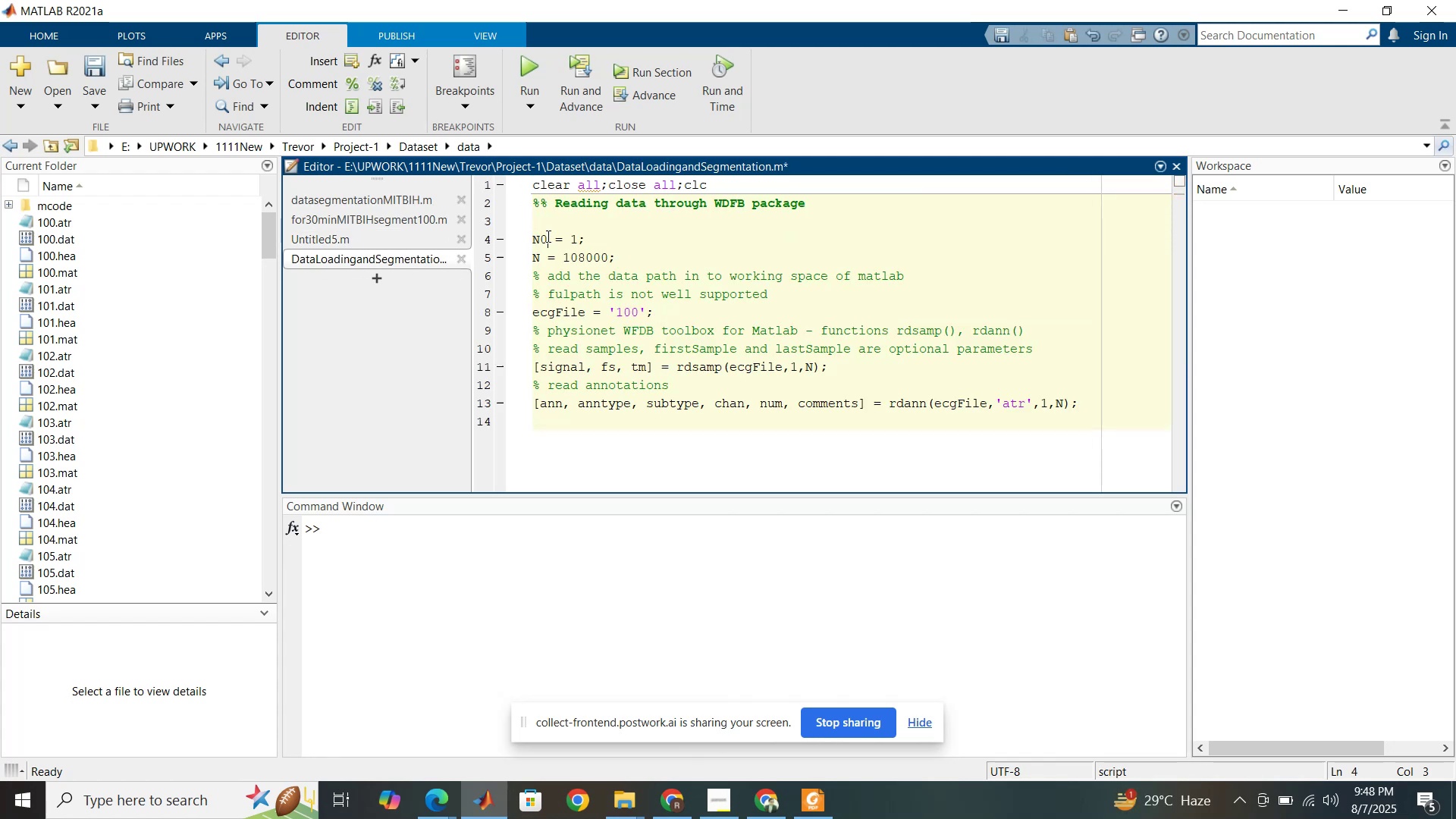 
left_click_drag(start_coordinate=[546, 237], to_coordinate=[534, 237])
 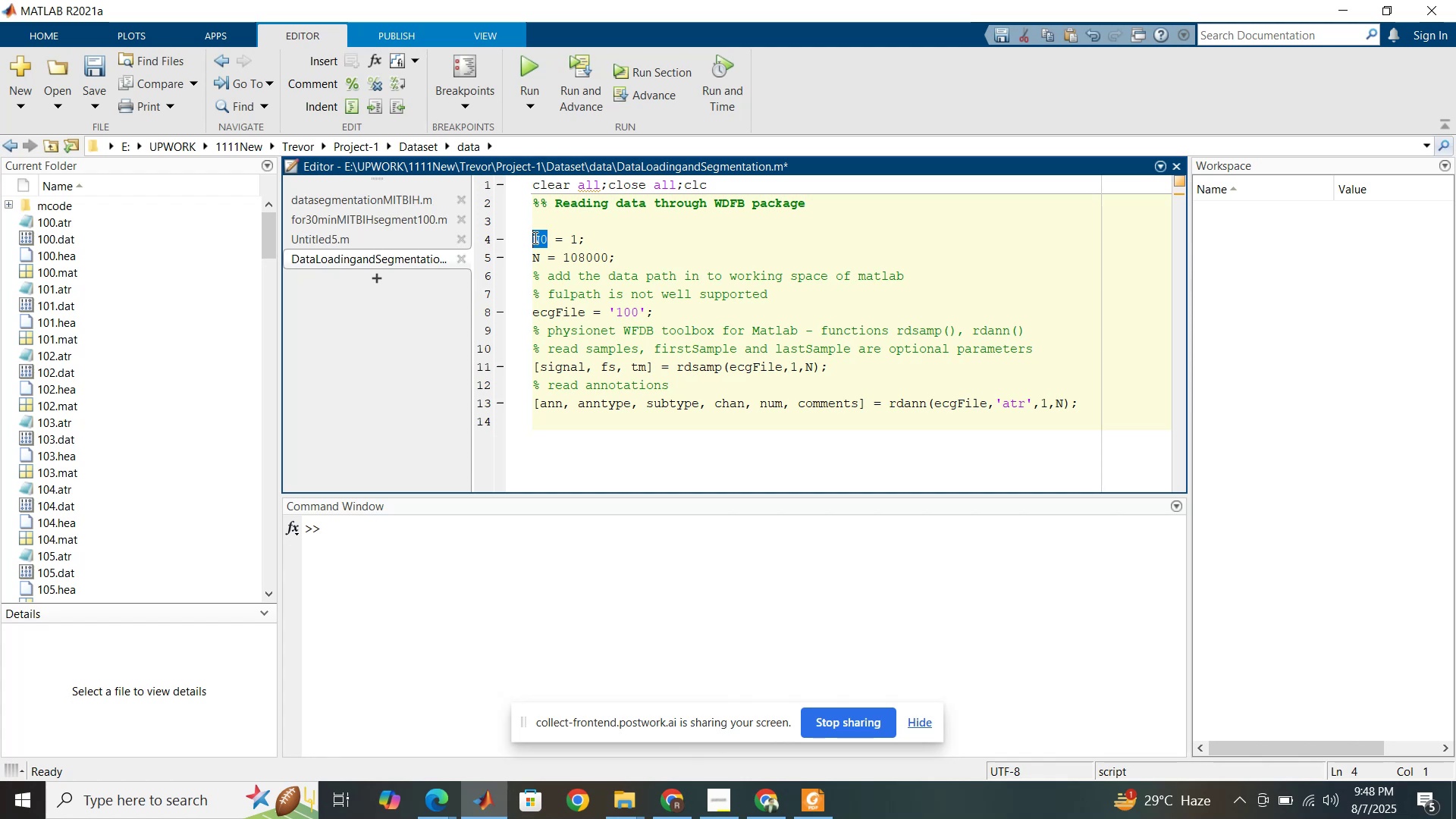 
type(First_)
key(Backspace)
key(Backspace)
key(Backspace)
key(Backspace)
key(Backspace)
key(Backspace)
type(first_sample)
 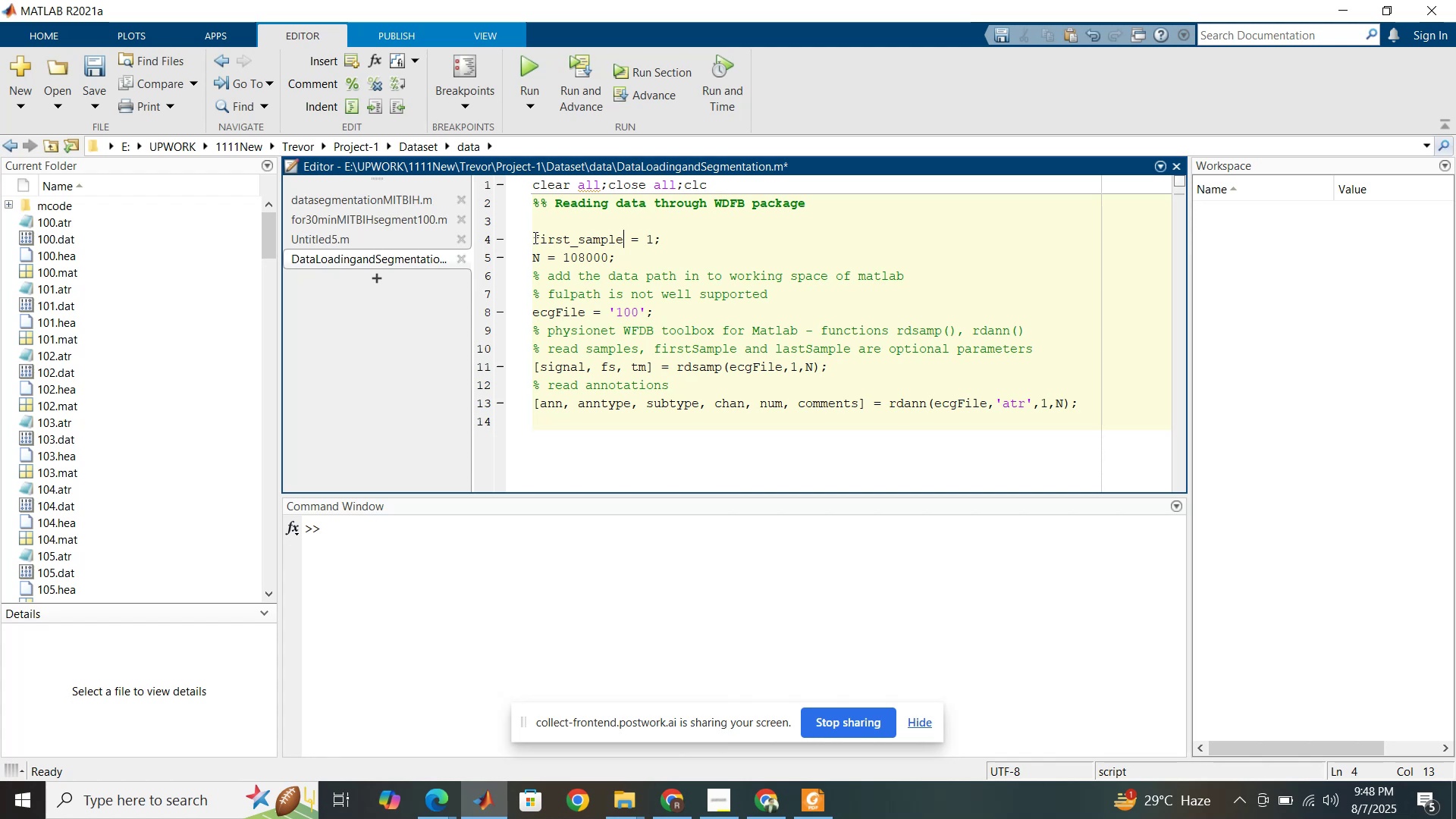 
key(ArrowDown)
 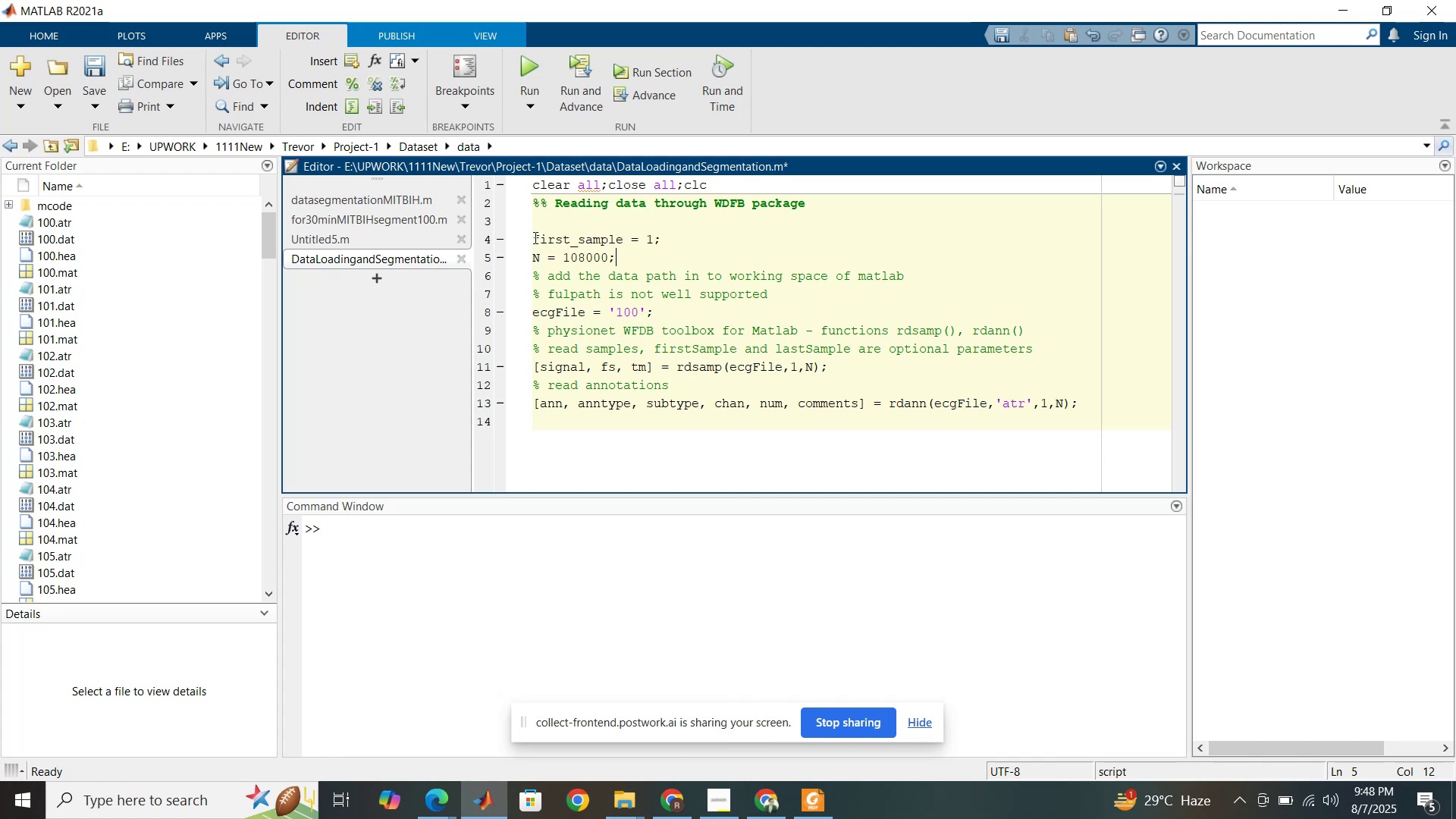 
hold_key(key=ArrowLeft, duration=0.71)
 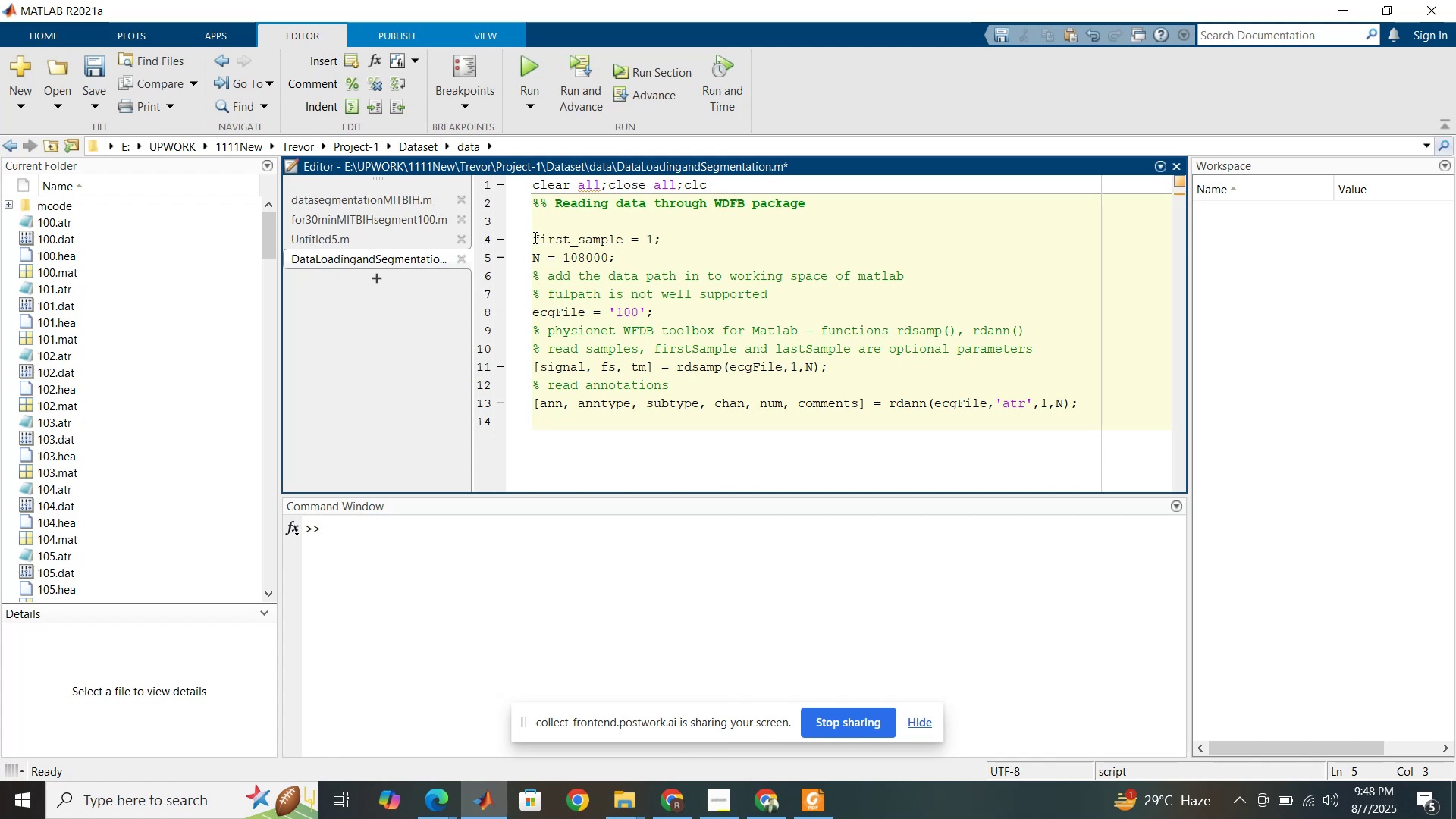 
key(ArrowLeft)
 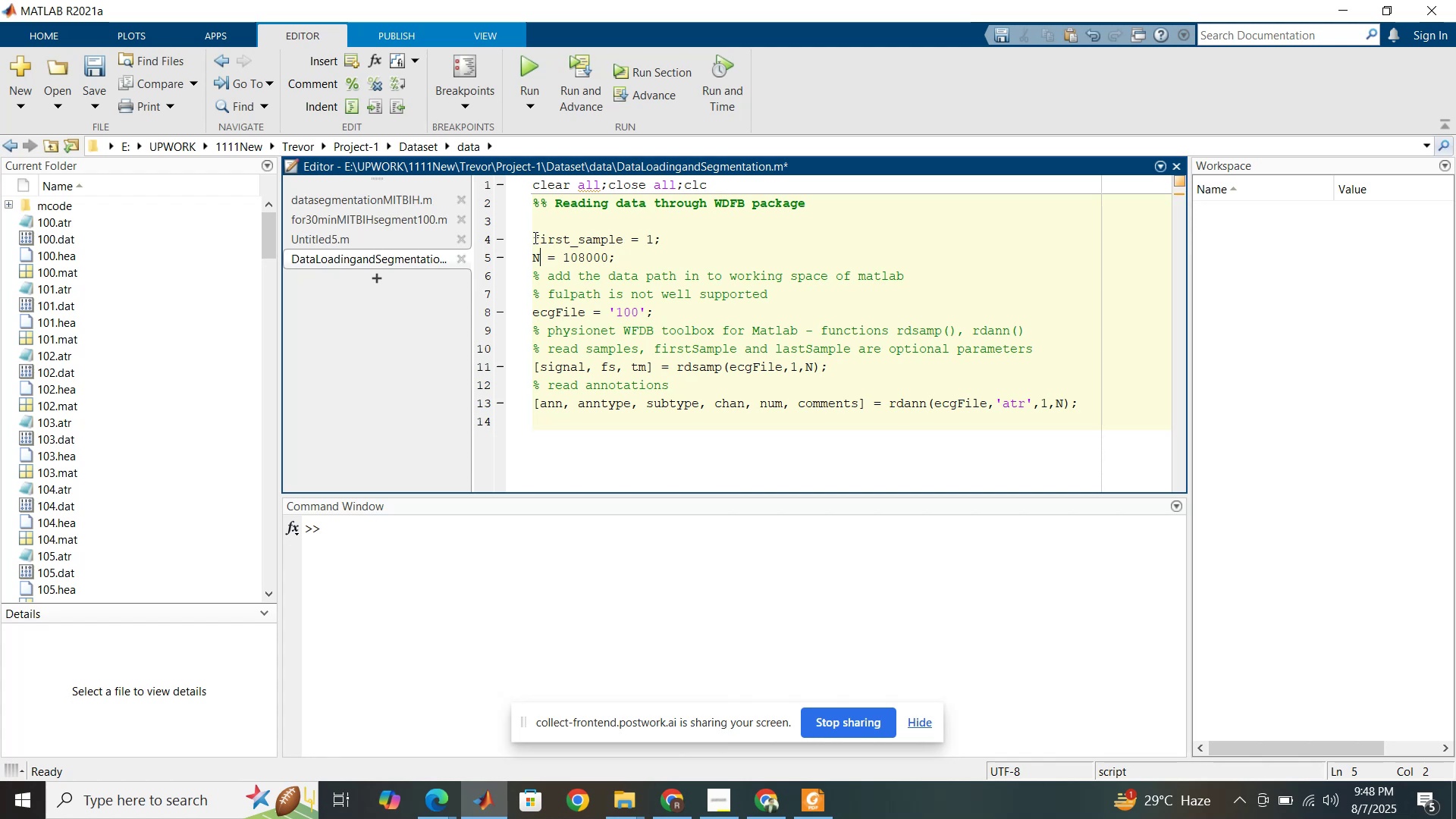 
key(Backspace)
type(last__sample)
 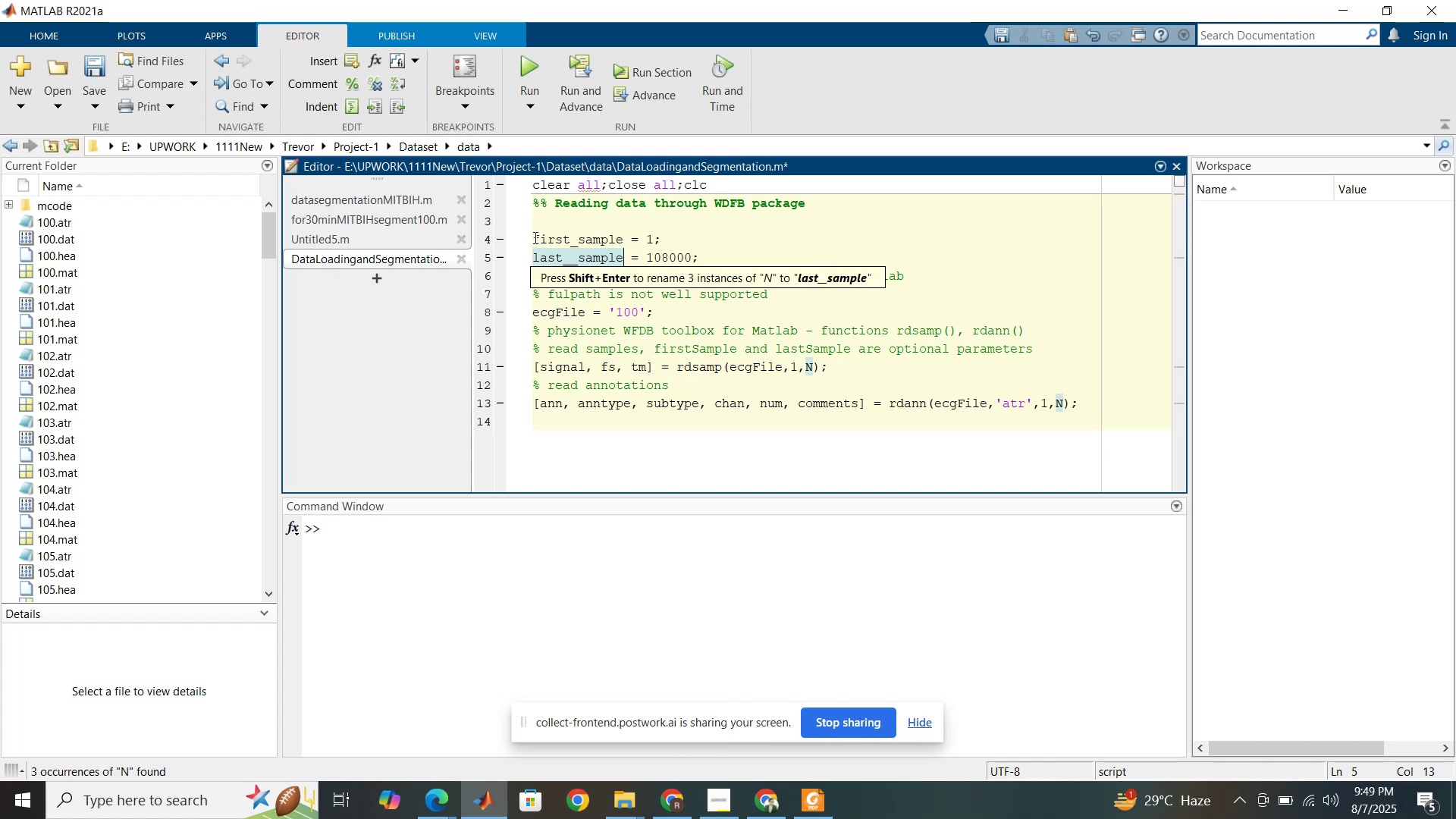 
left_click_drag(start_coordinate=[651, 259], to_coordinate=[679, 261])
 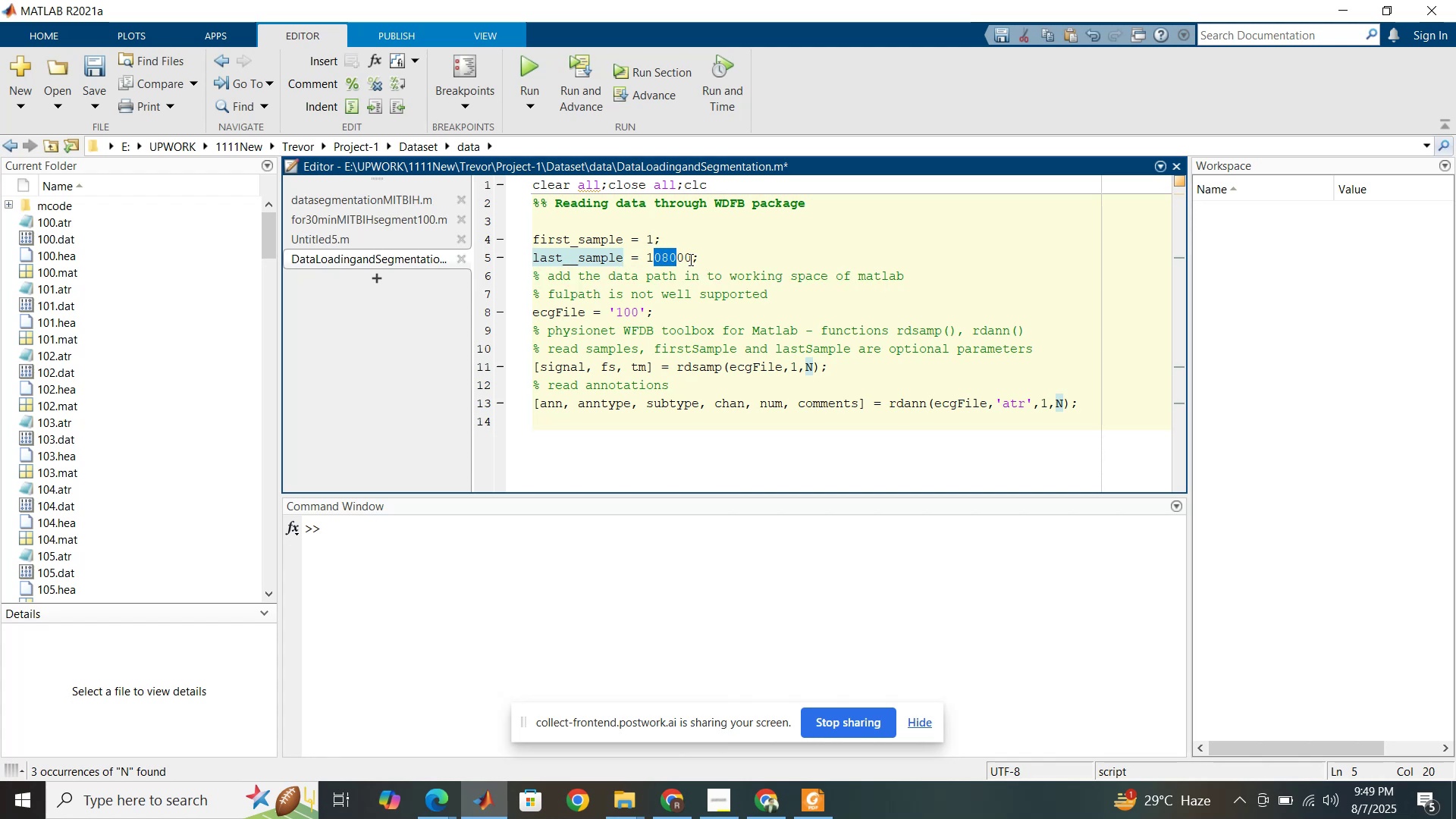 
left_click_drag(start_coordinate=[692, 259], to_coordinate=[648, 253])
 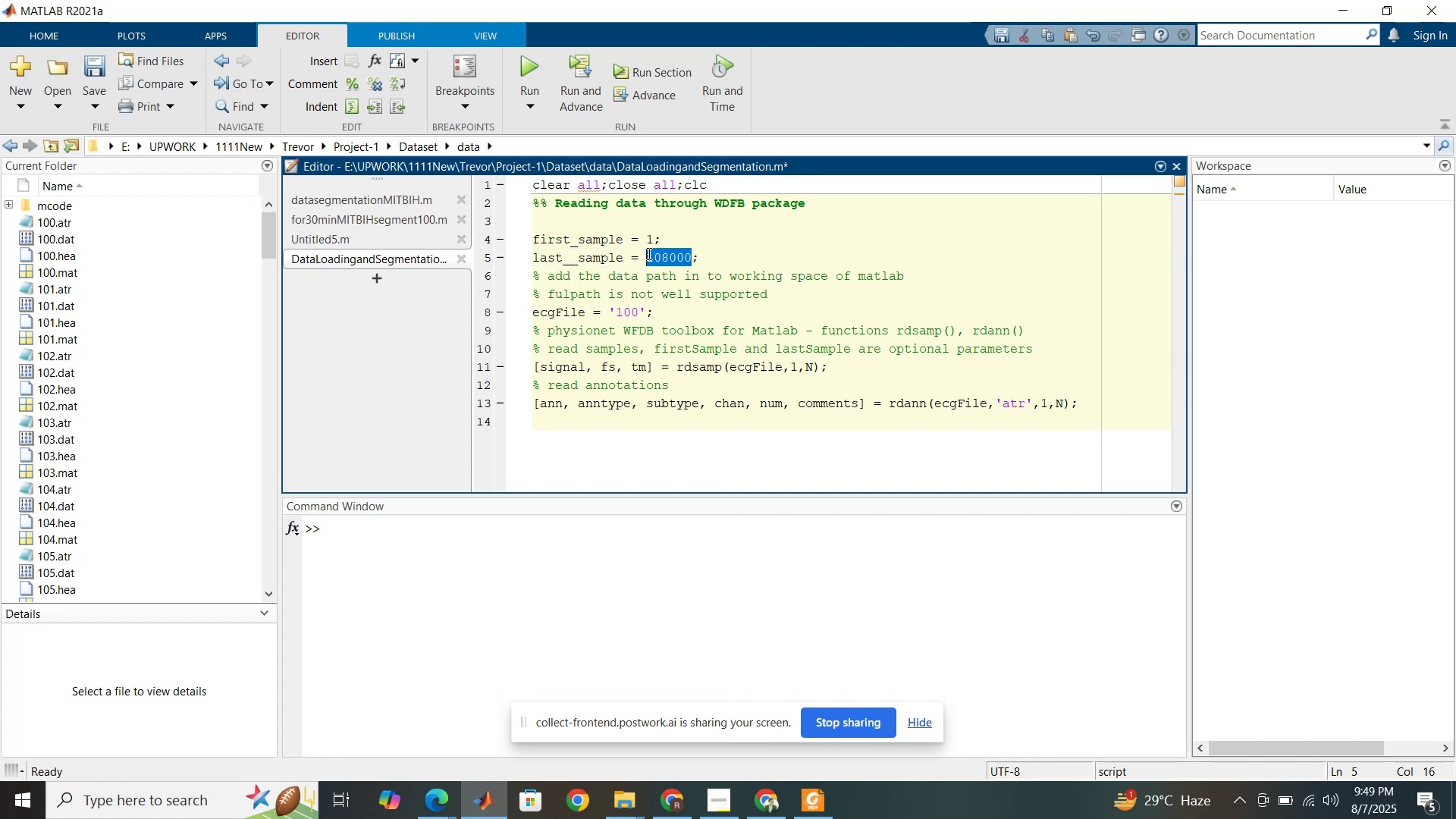 
key(Numpad3)
 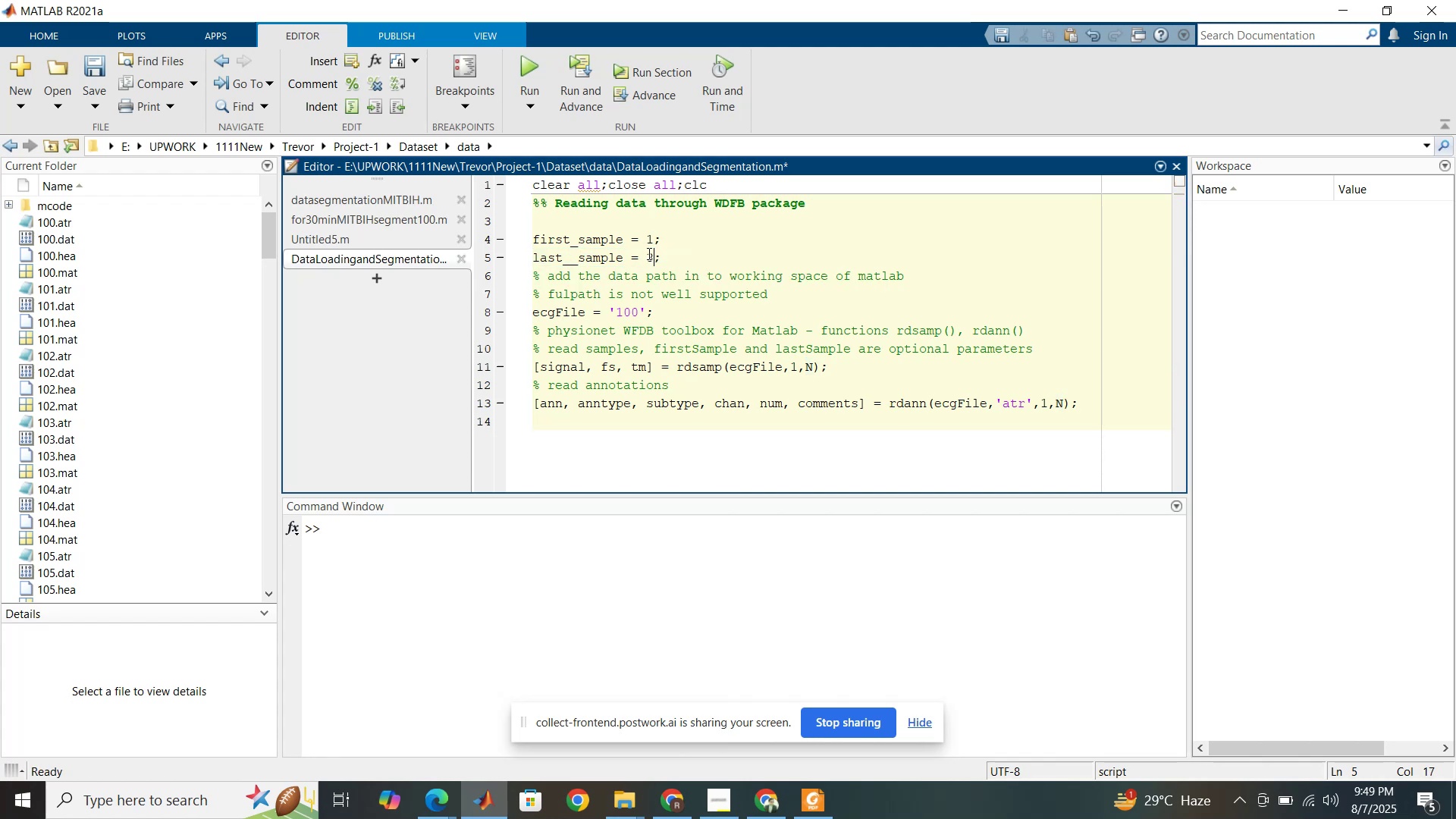 
key(Numpad6)
 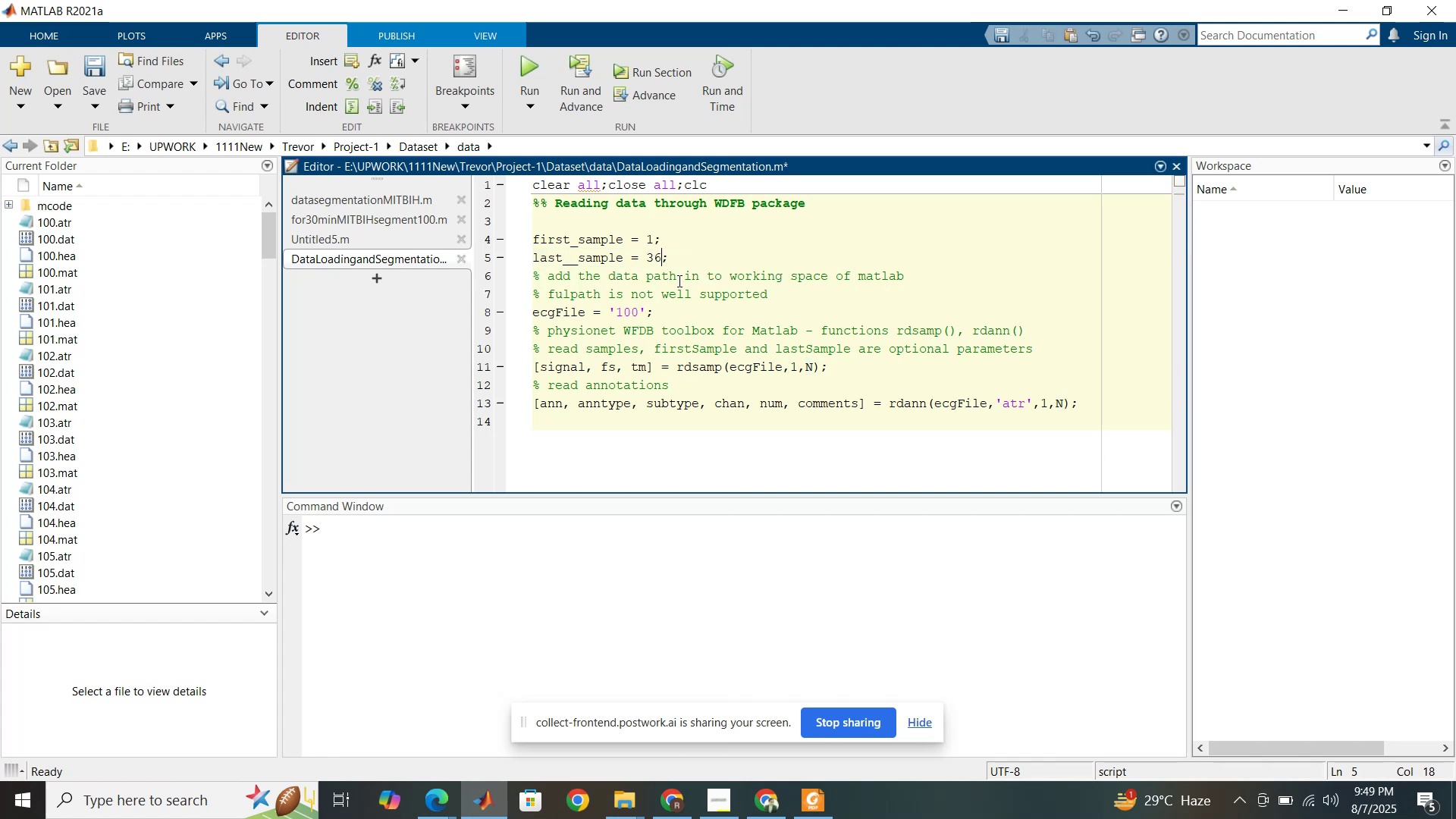 
key(Numpad0)
 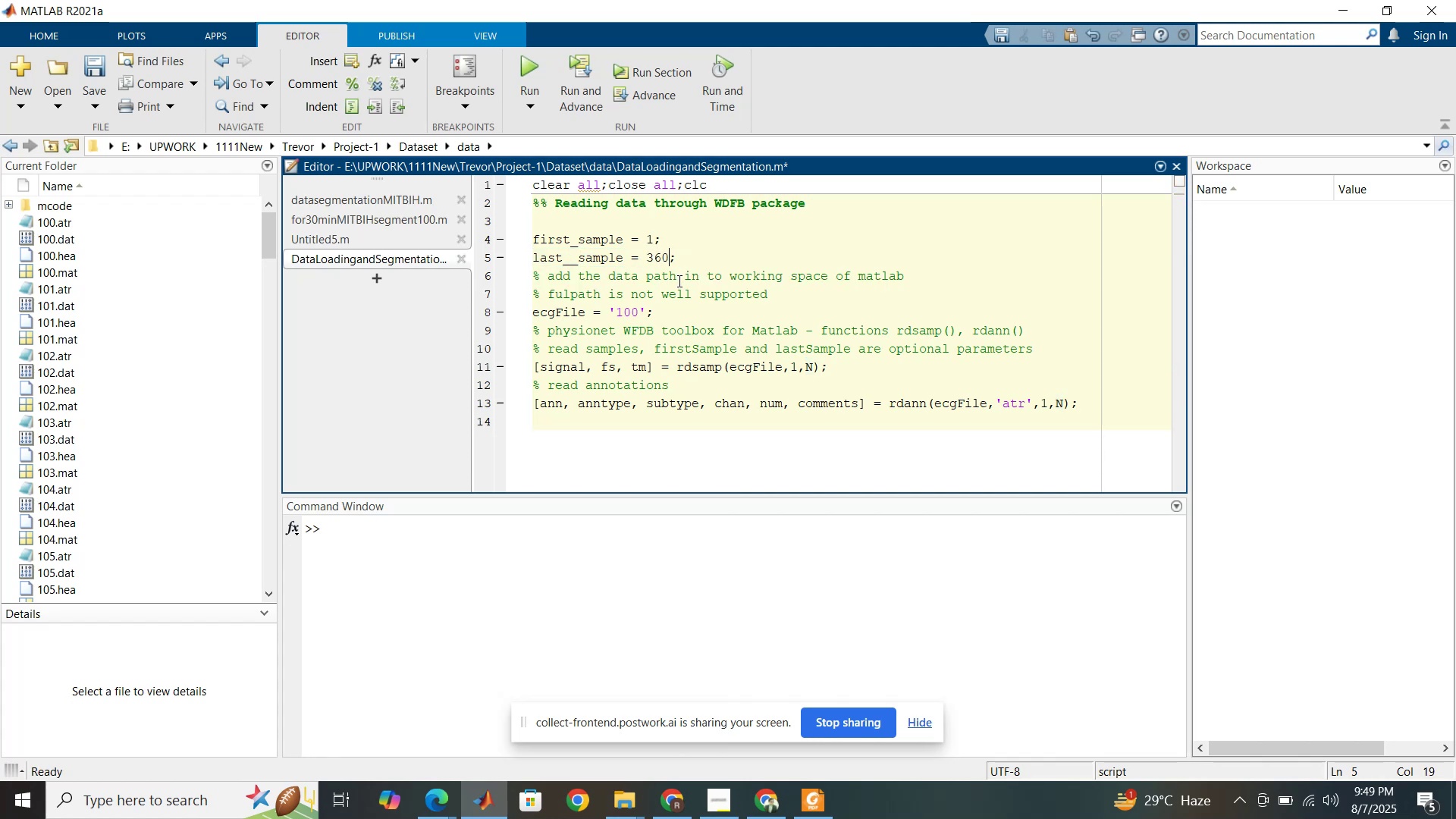 
key(Numpad0)
 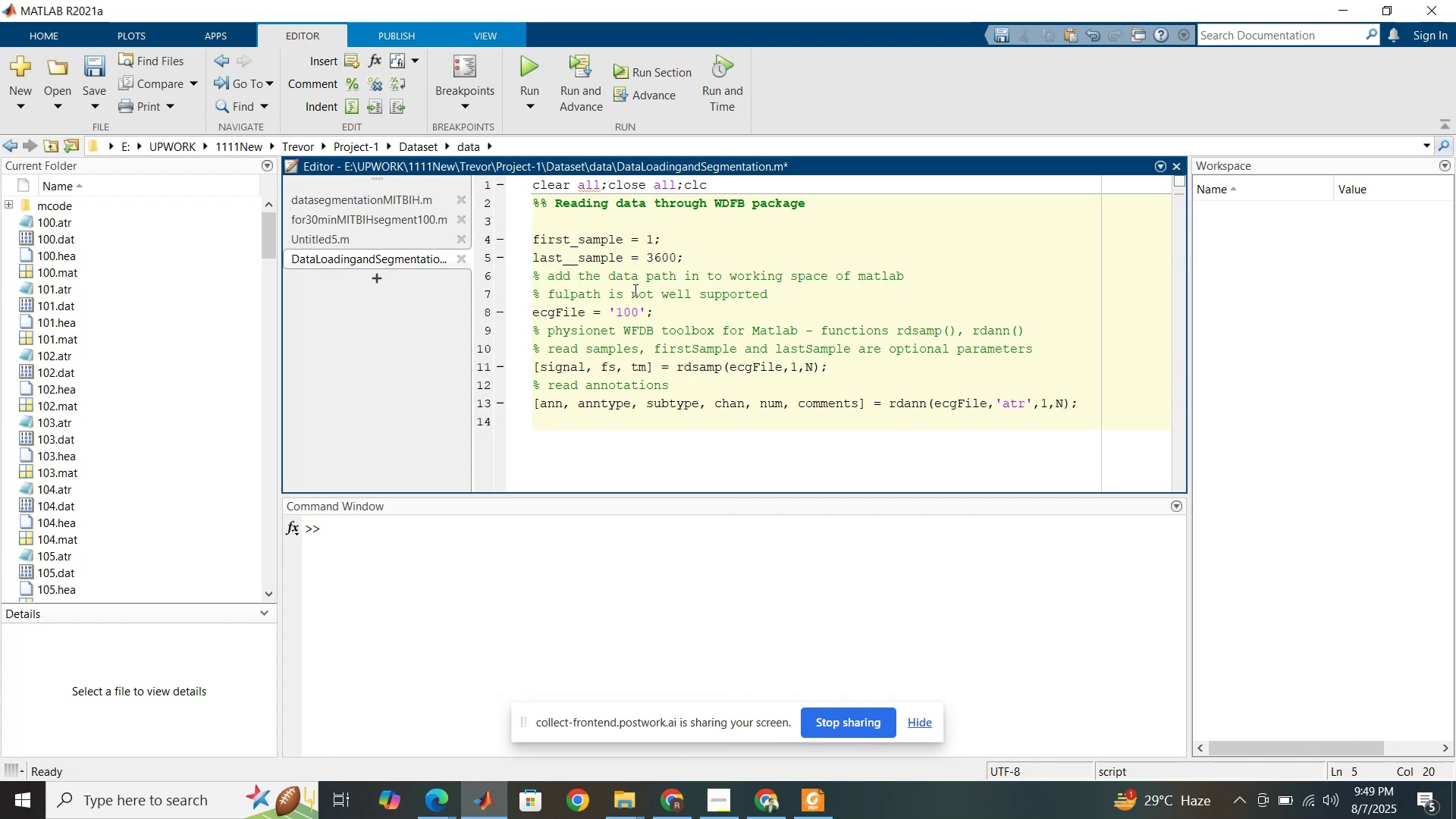 
left_click([634, 290])
 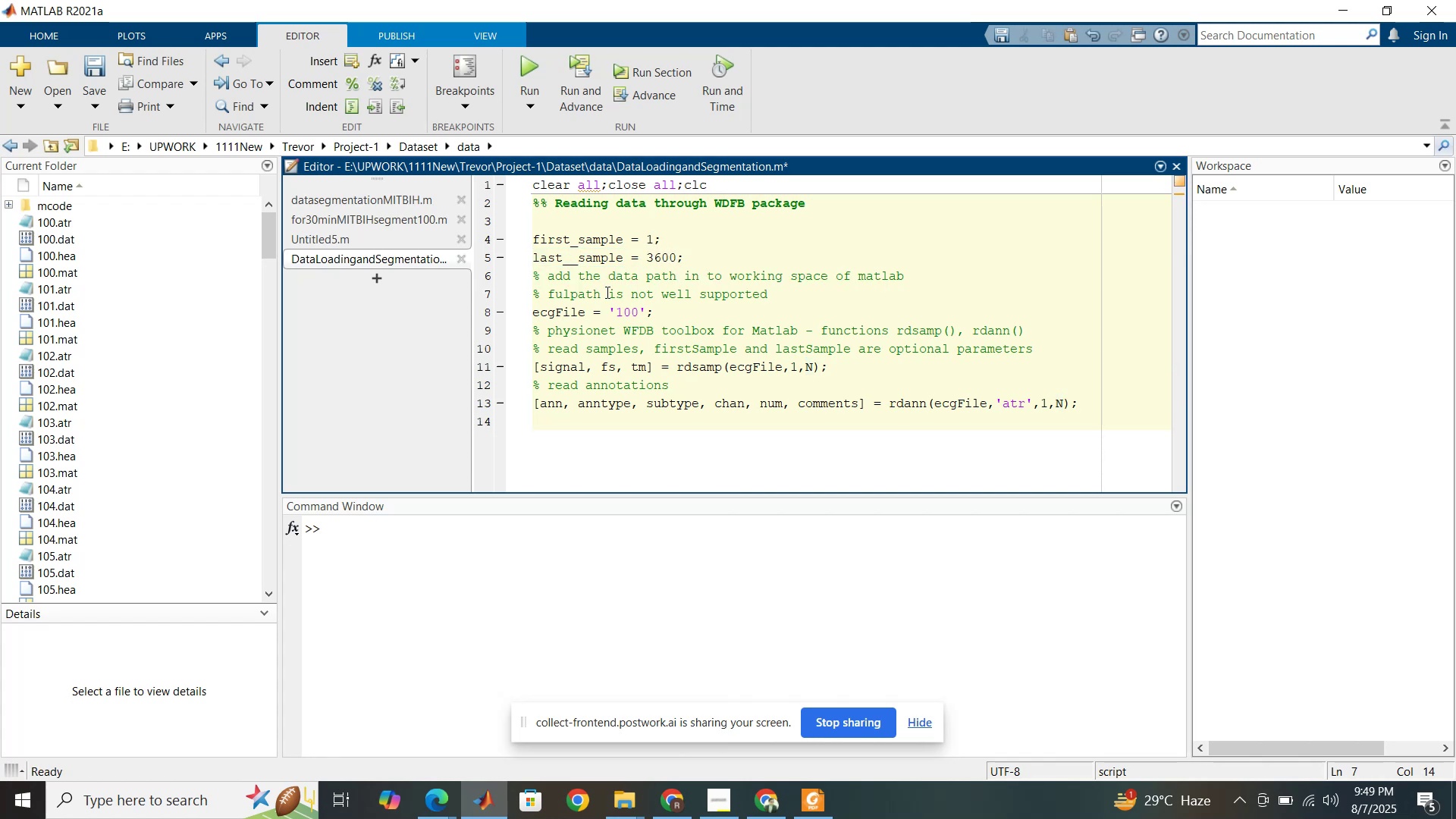 
left_click([585, 284])
 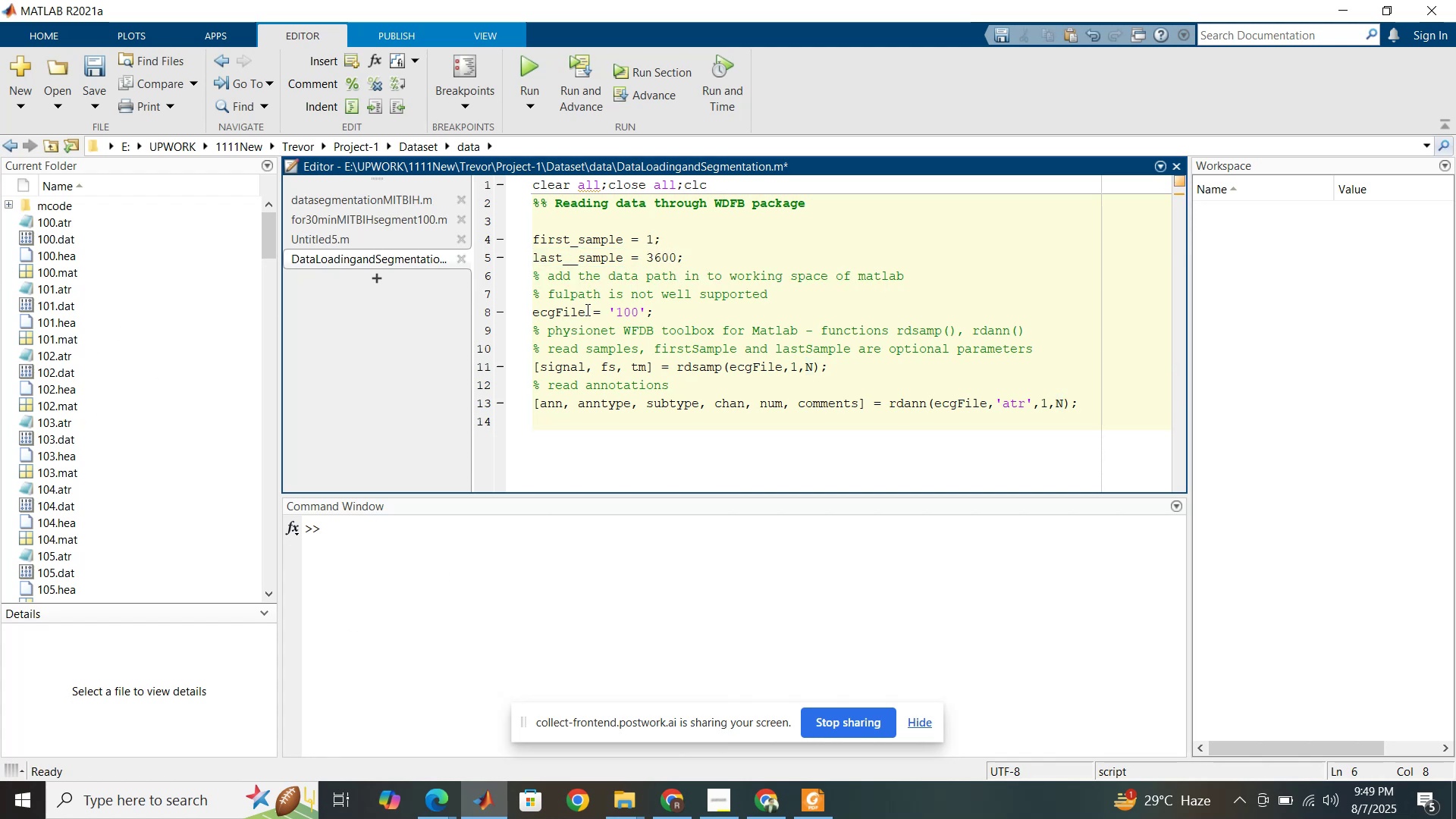 
left_click_drag(start_coordinate=[773, 294], to_coordinate=[523, 274])
 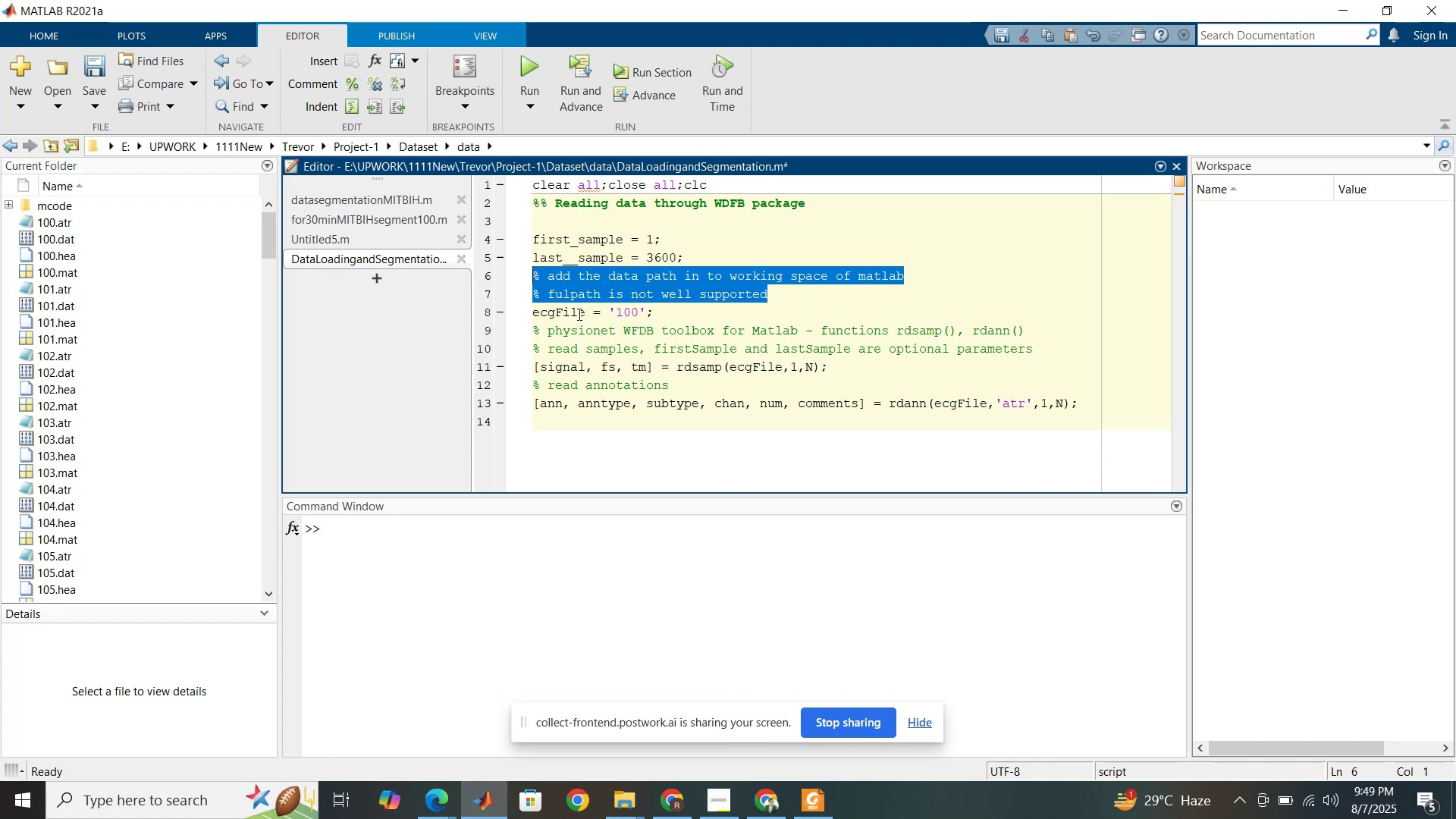 
key(Delete)
 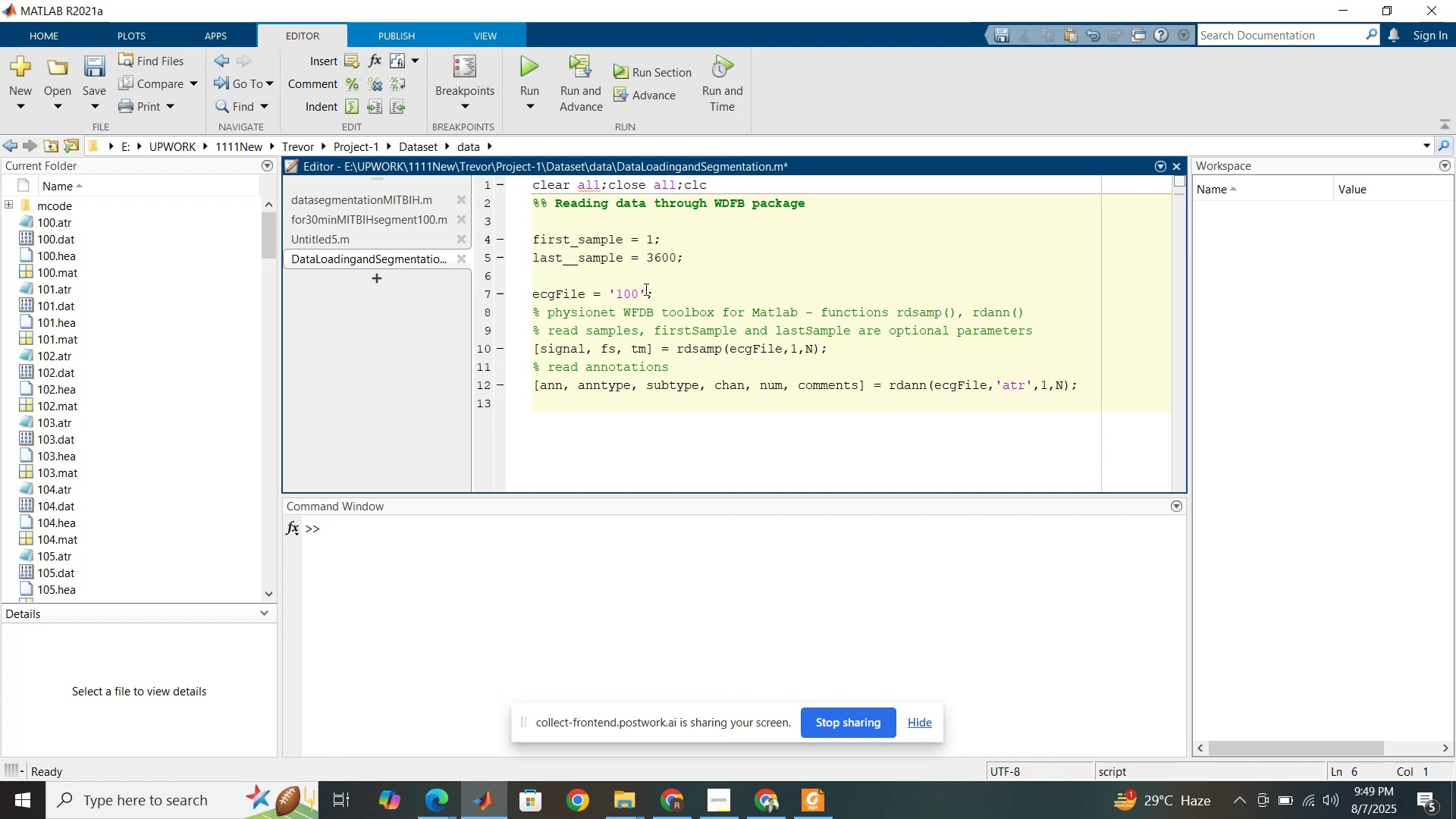 
left_click([645, 289])
 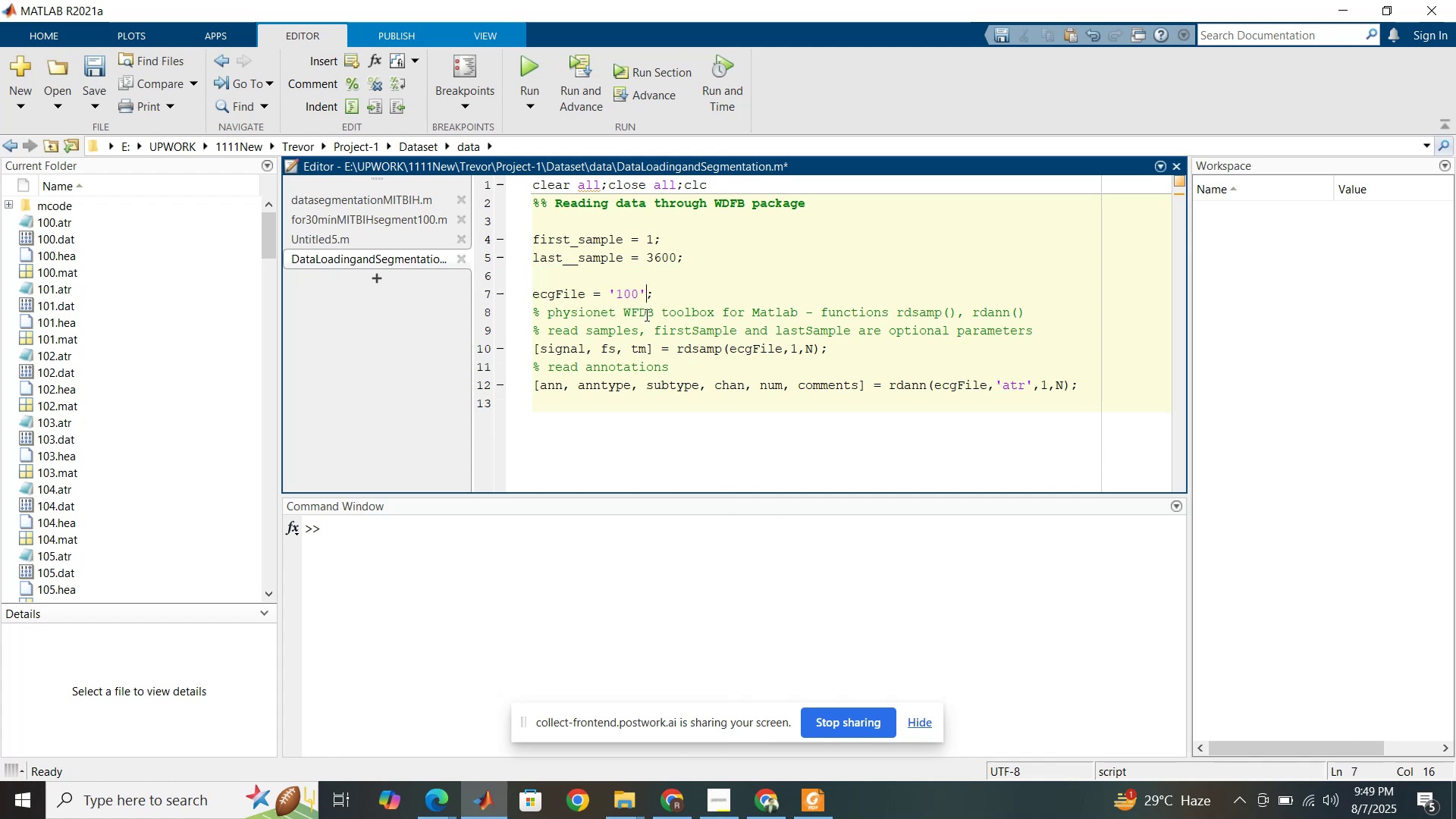 
scroll: coordinate [746, 306], scroll_direction: down, amount: 2.0
 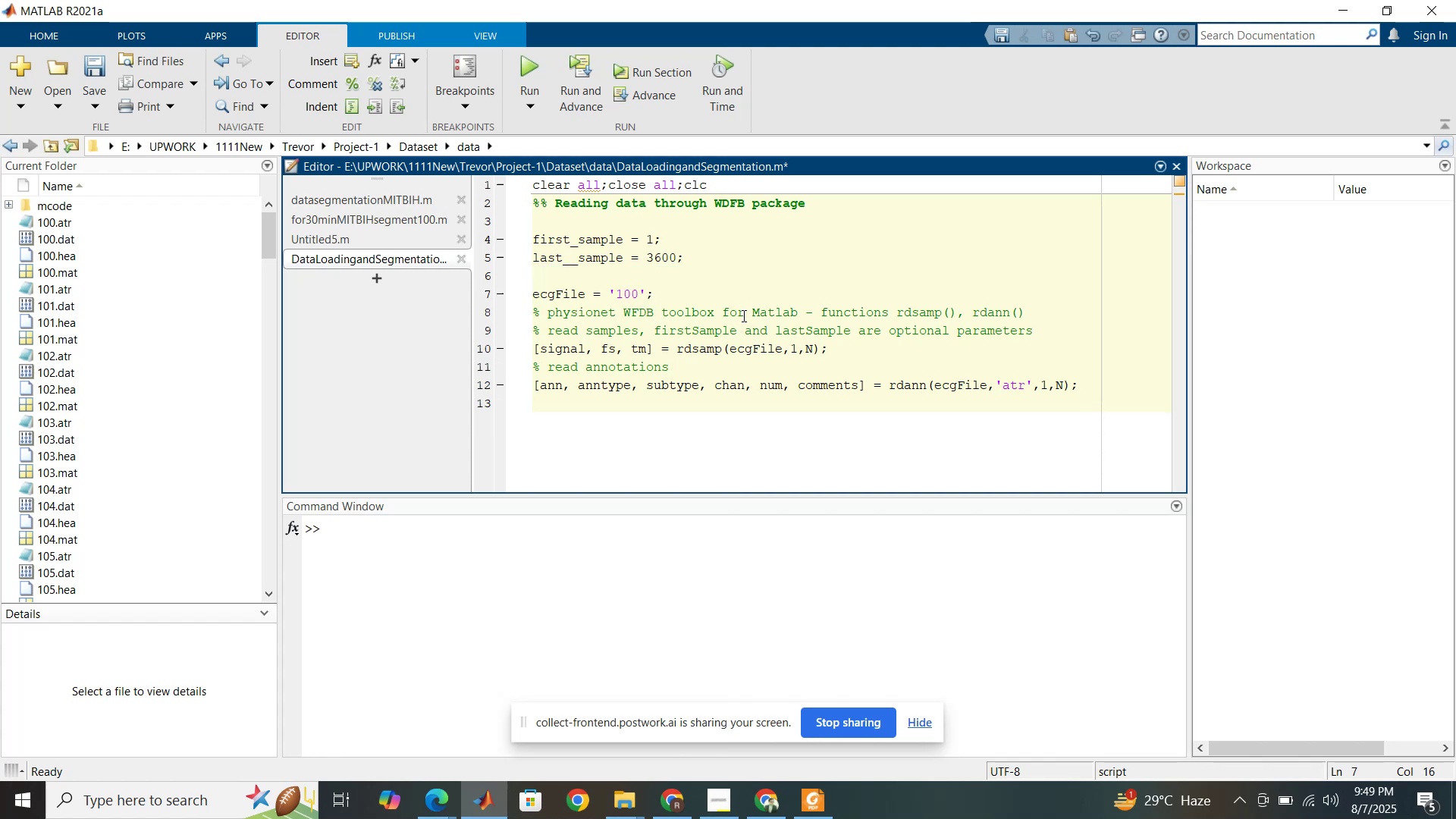 
left_click_drag(start_coordinate=[828, 318], to_coordinate=[1034, 328])
 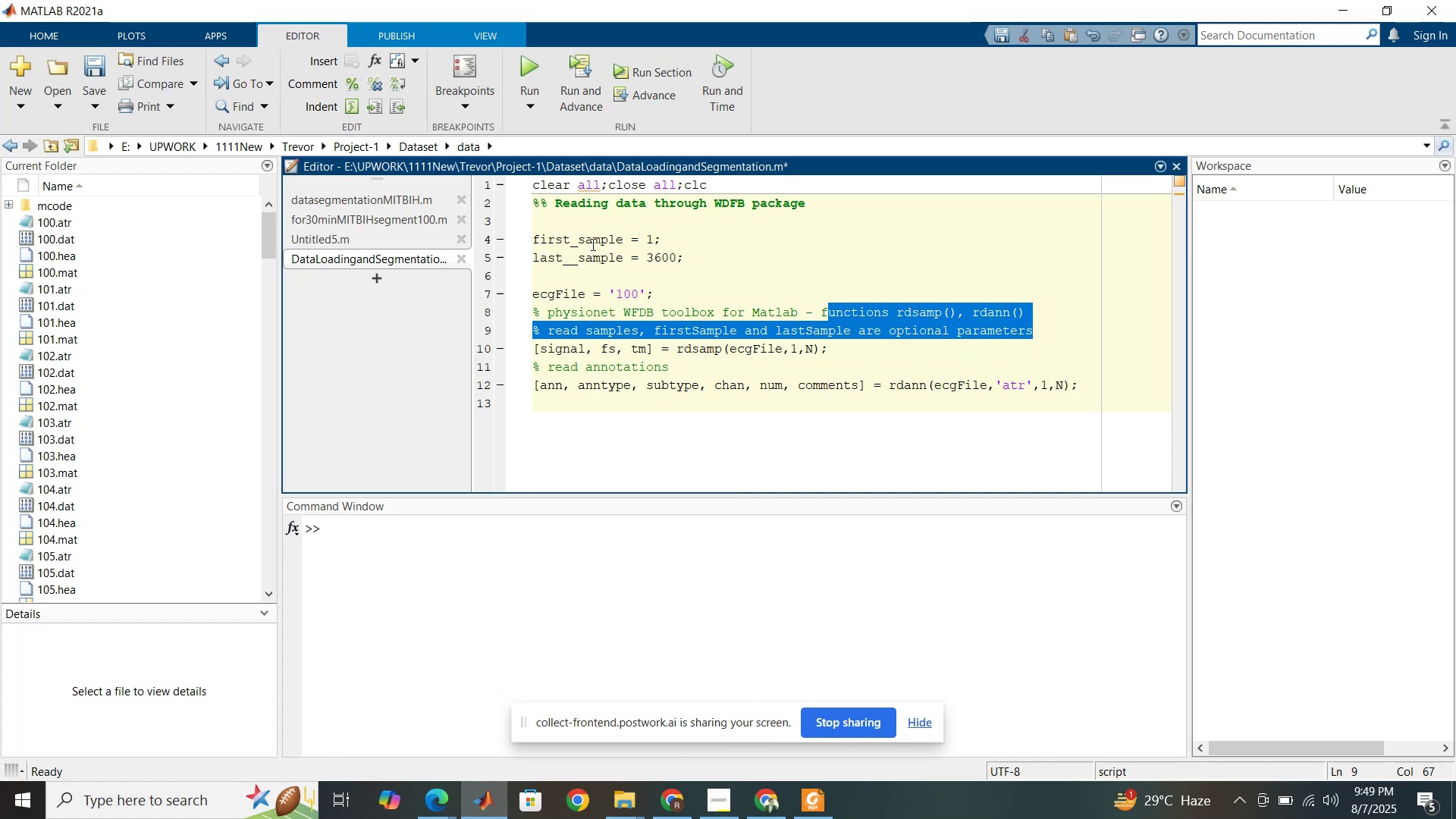 
double_click([592, 244])
 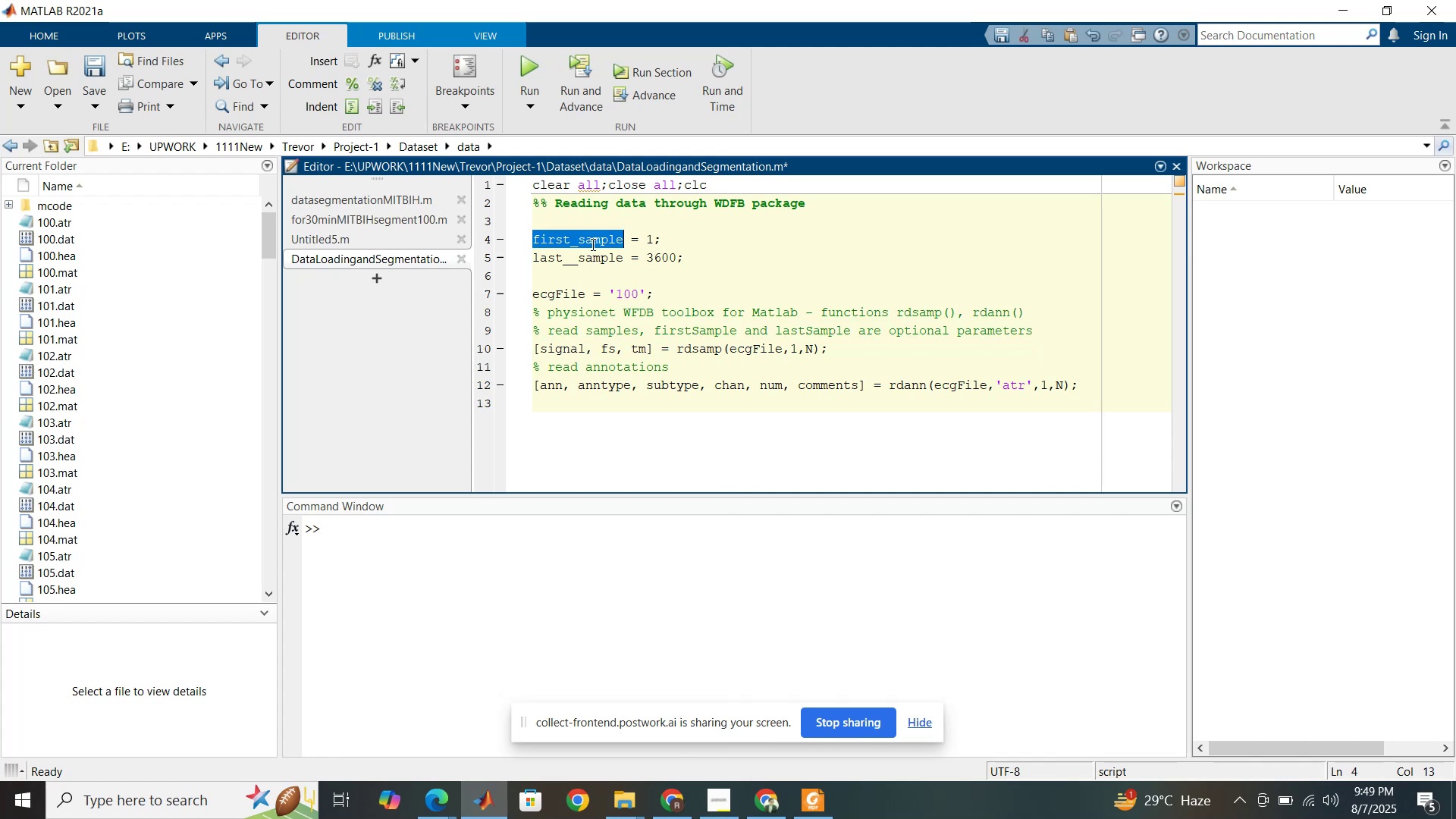 
key(Control+C)
 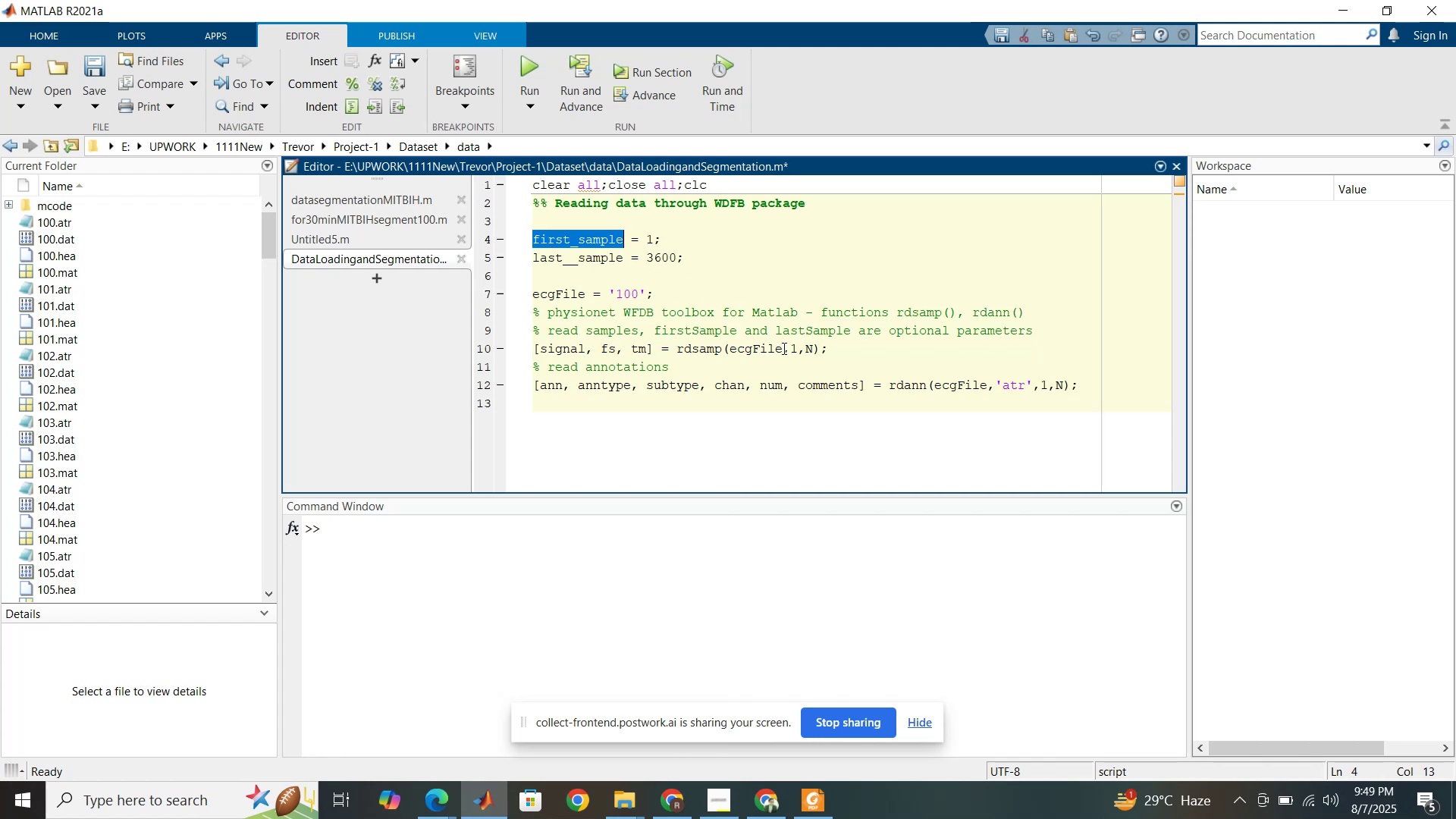 
left_click_drag(start_coordinate=[796, 350], to_coordinate=[787, 347])
 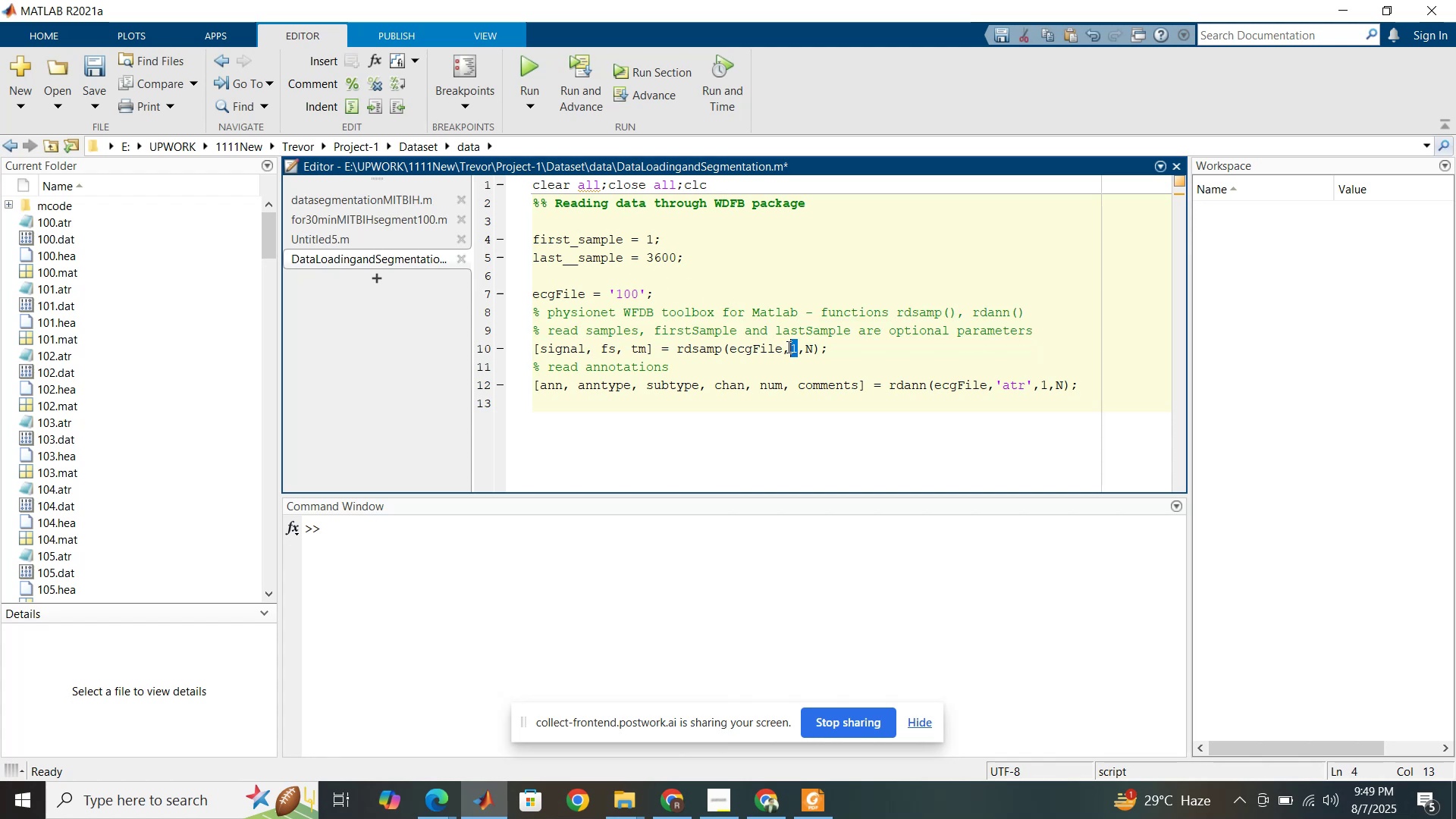 
key(Control+ControlLeft)
 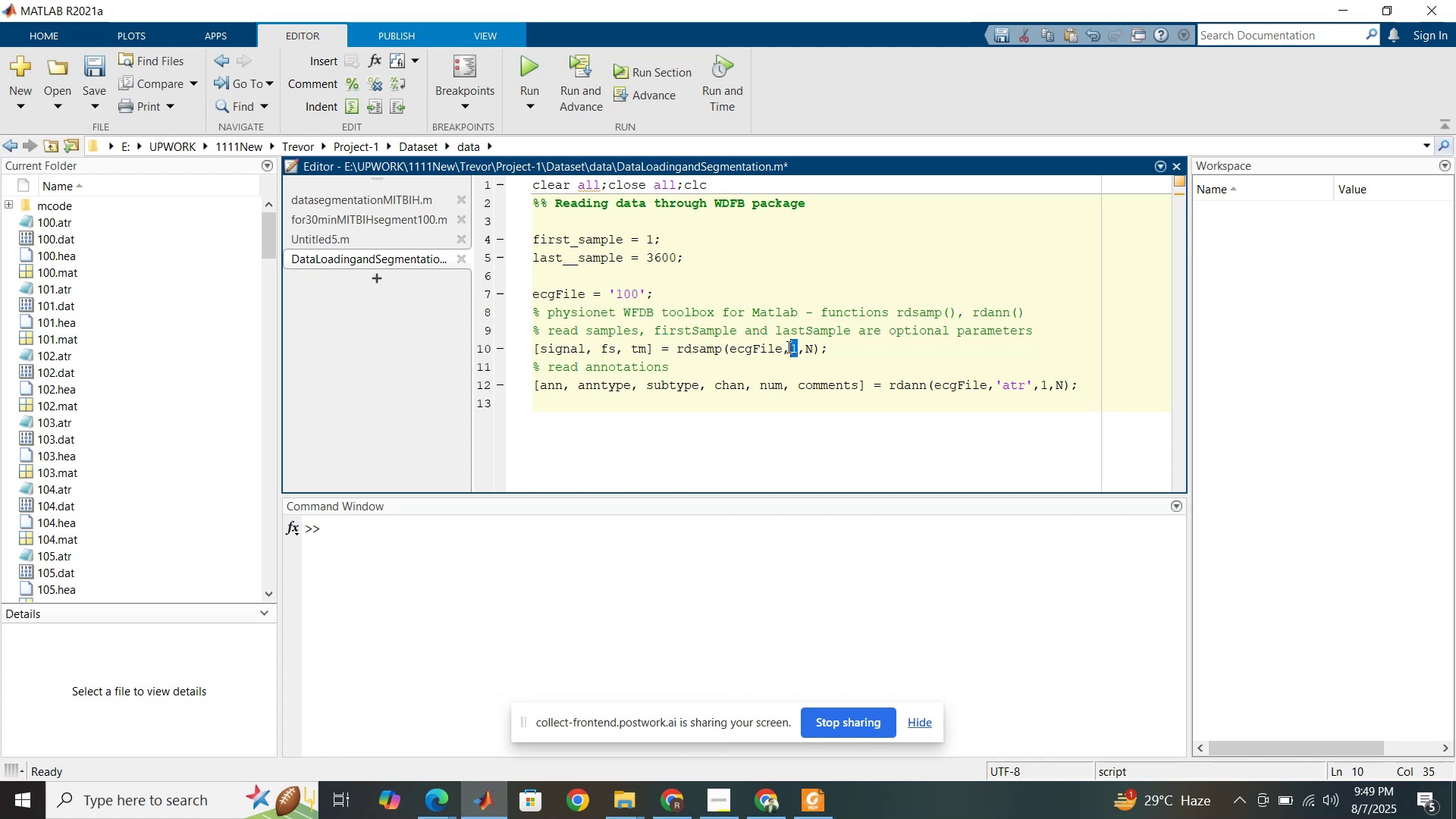 
key(Control+V)
 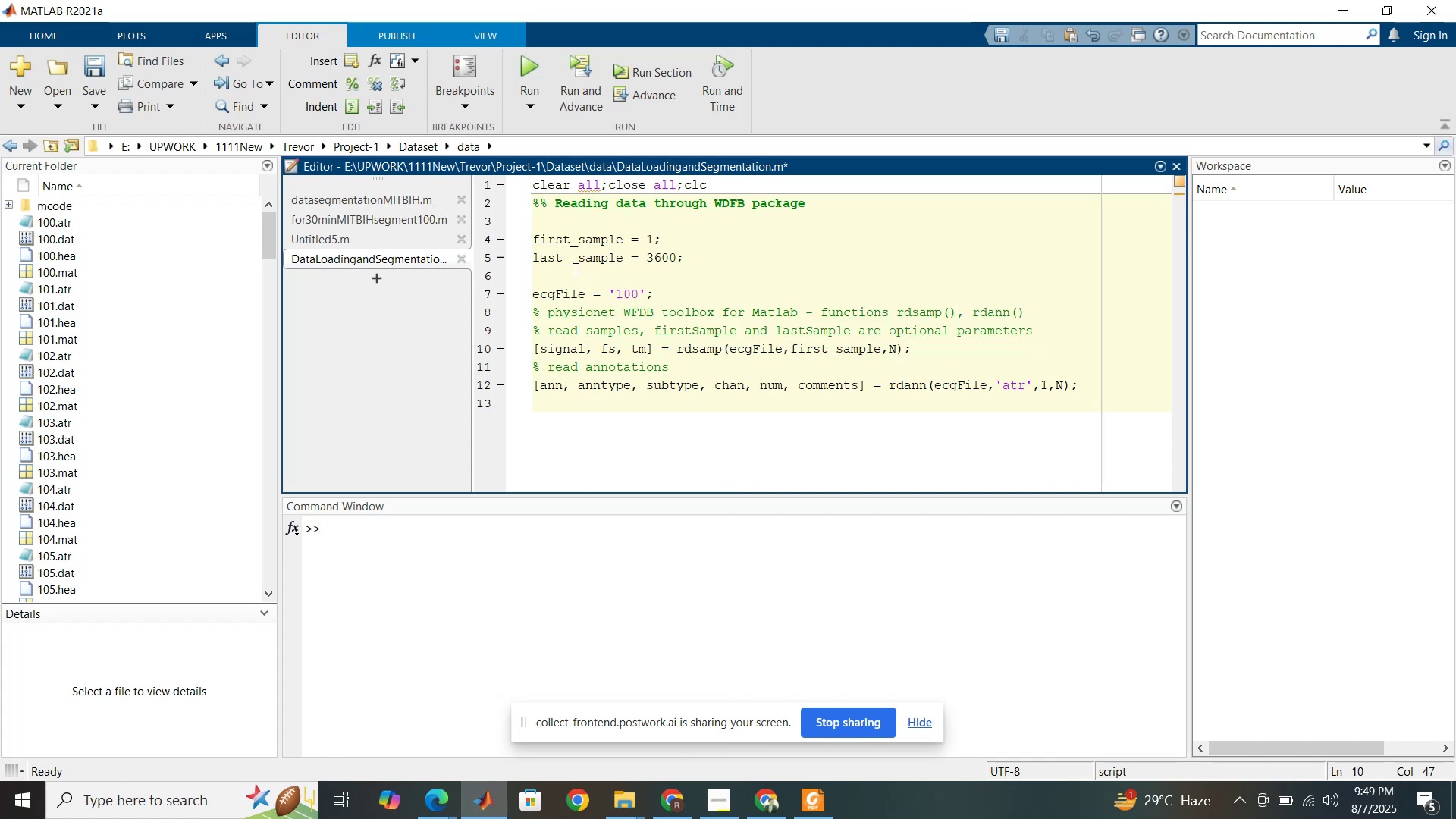 
left_click([577, 263])
 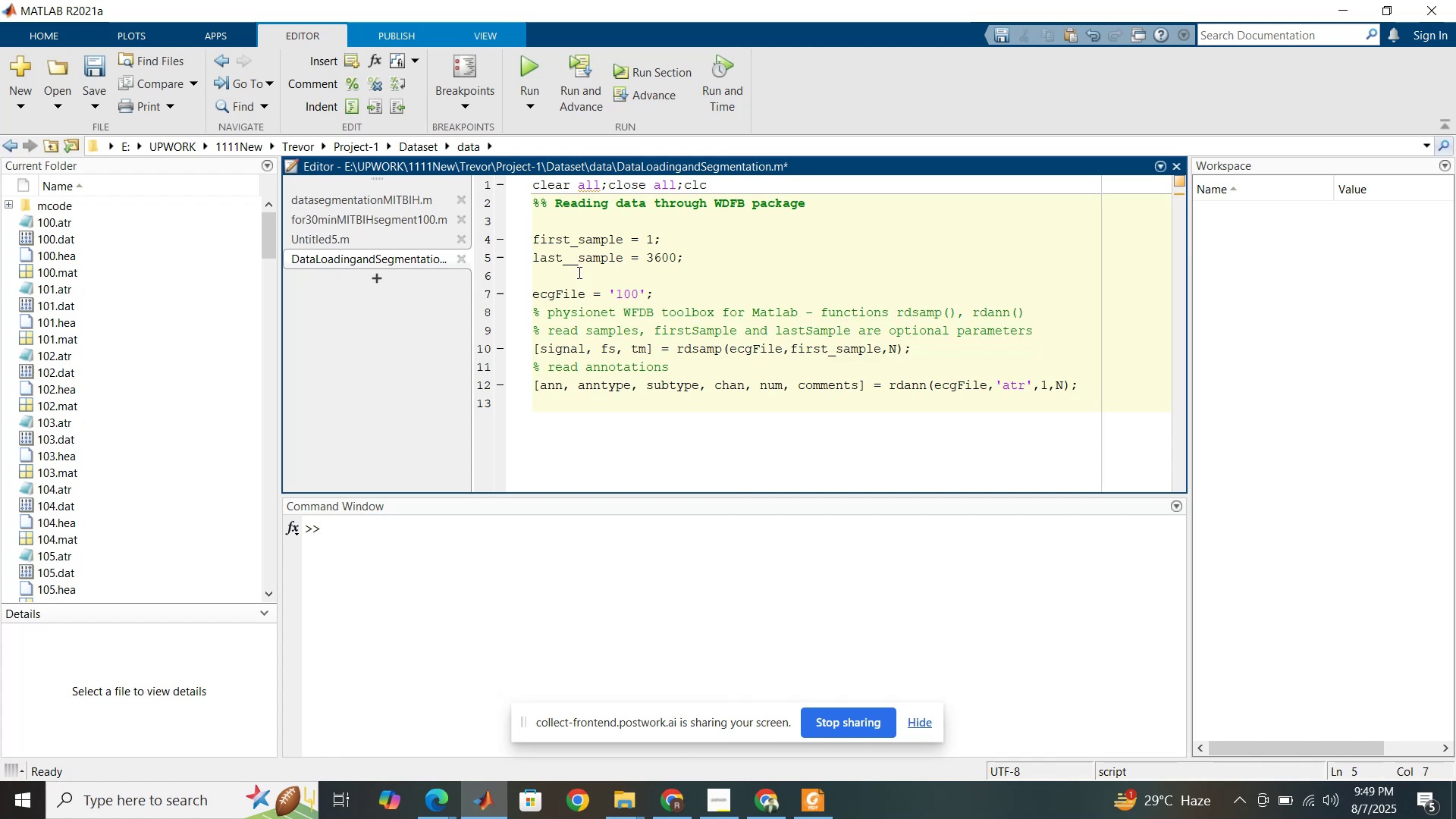 
key(Control+Backspace)
 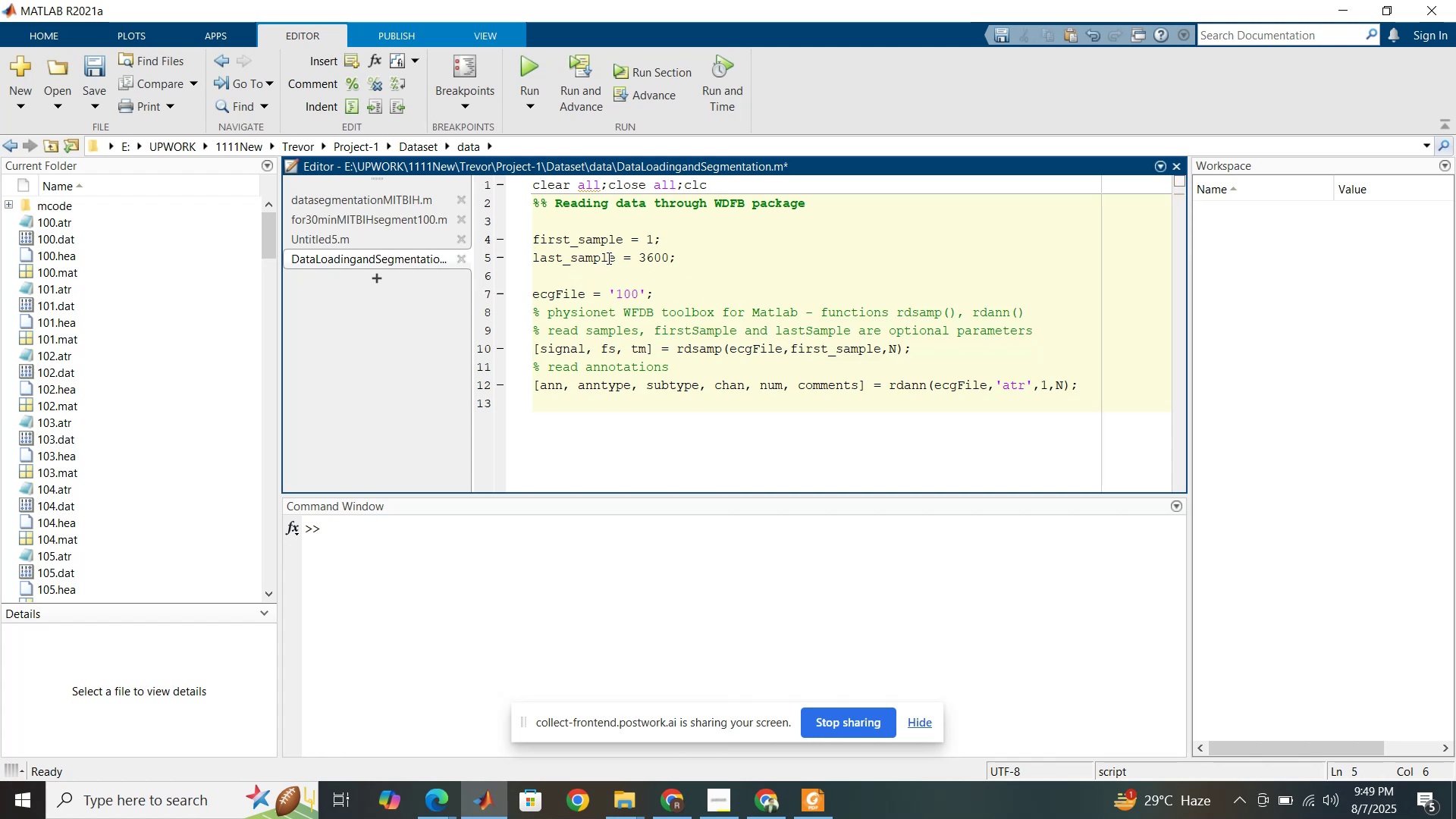 
left_click_drag(start_coordinate=[615, 257], to_coordinate=[532, 259])
 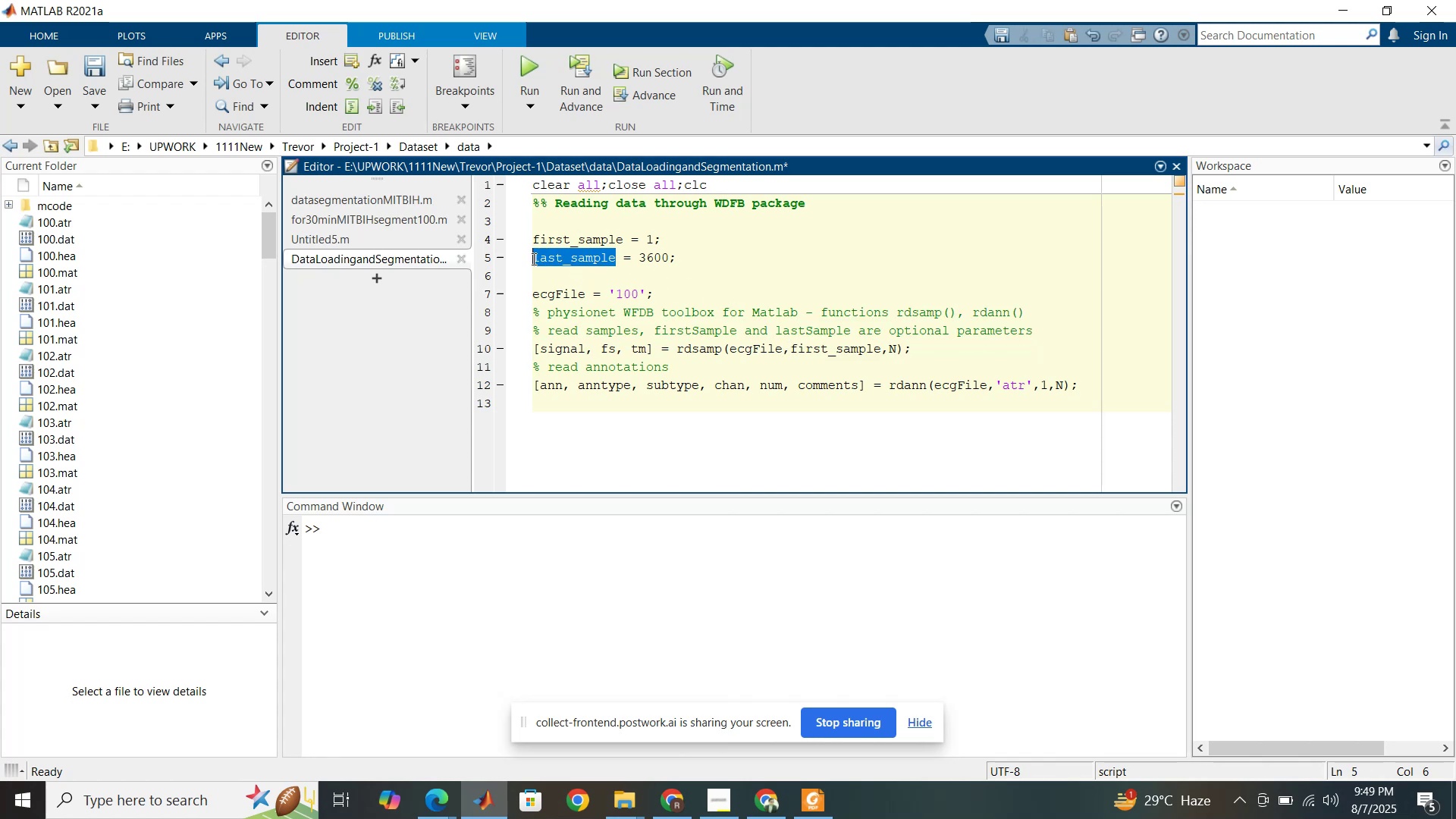 
key(Control+C)
 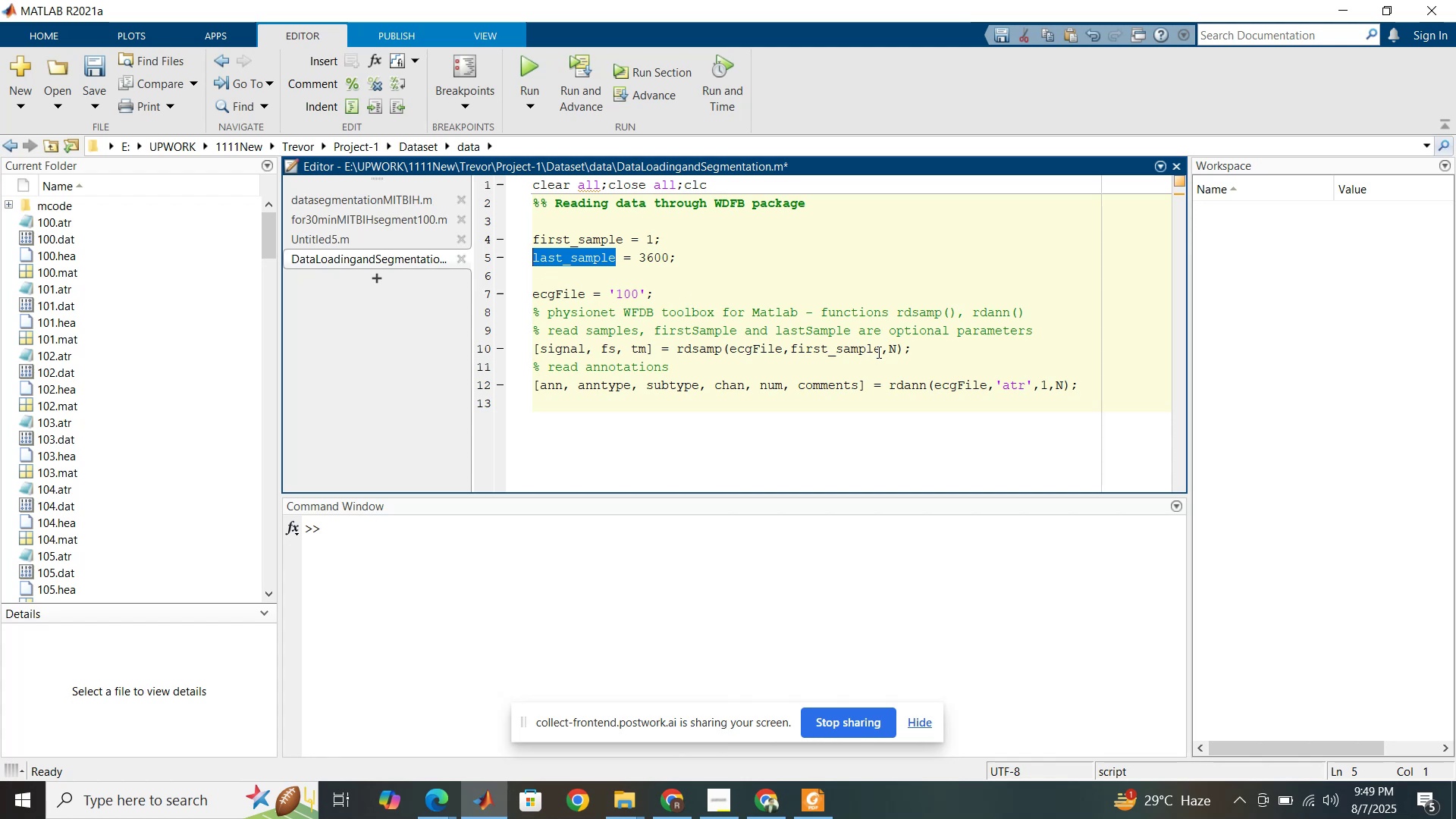 
left_click_drag(start_coordinate=[889, 350], to_coordinate=[895, 351])
 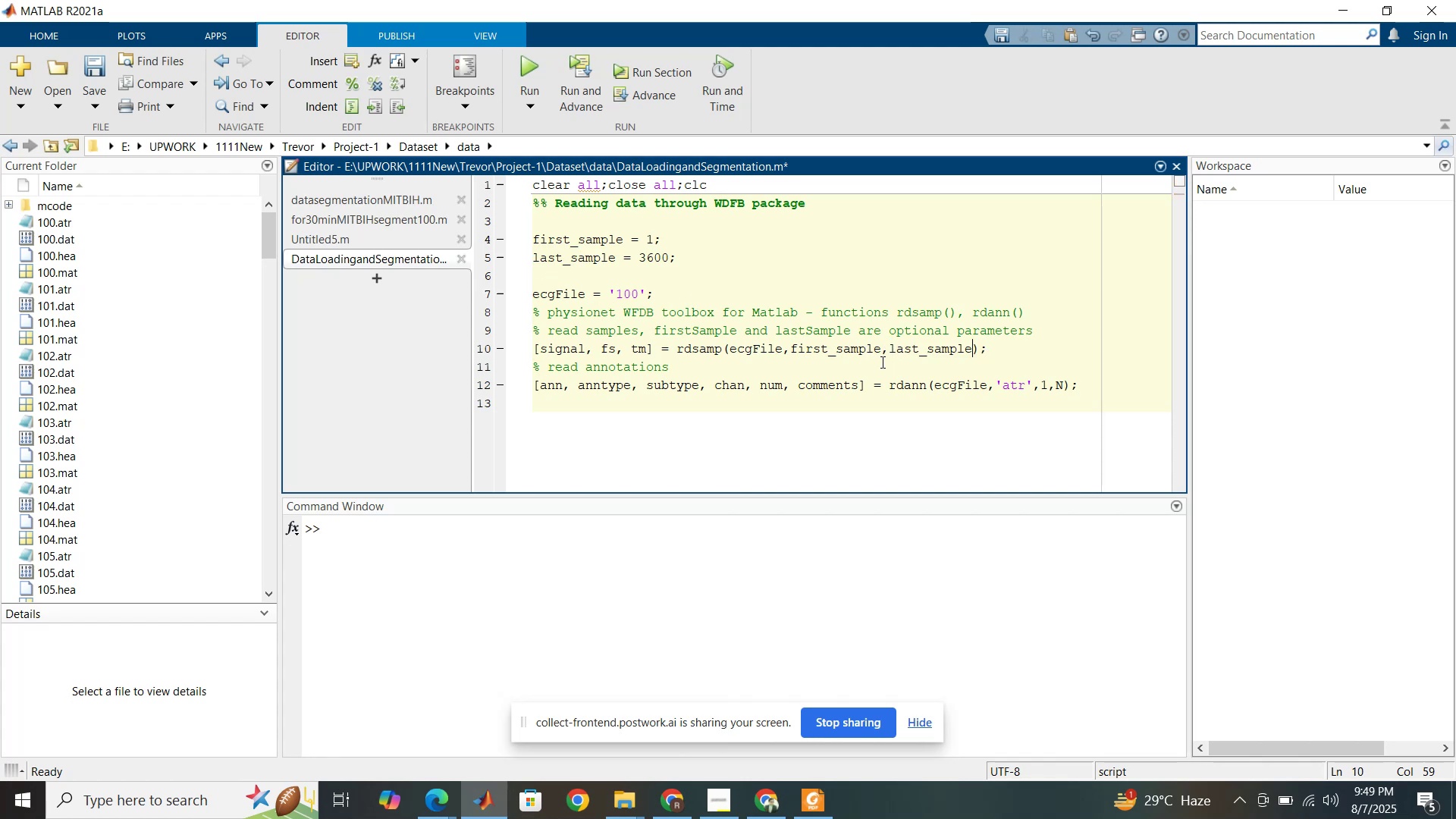 
key(Control+V)
 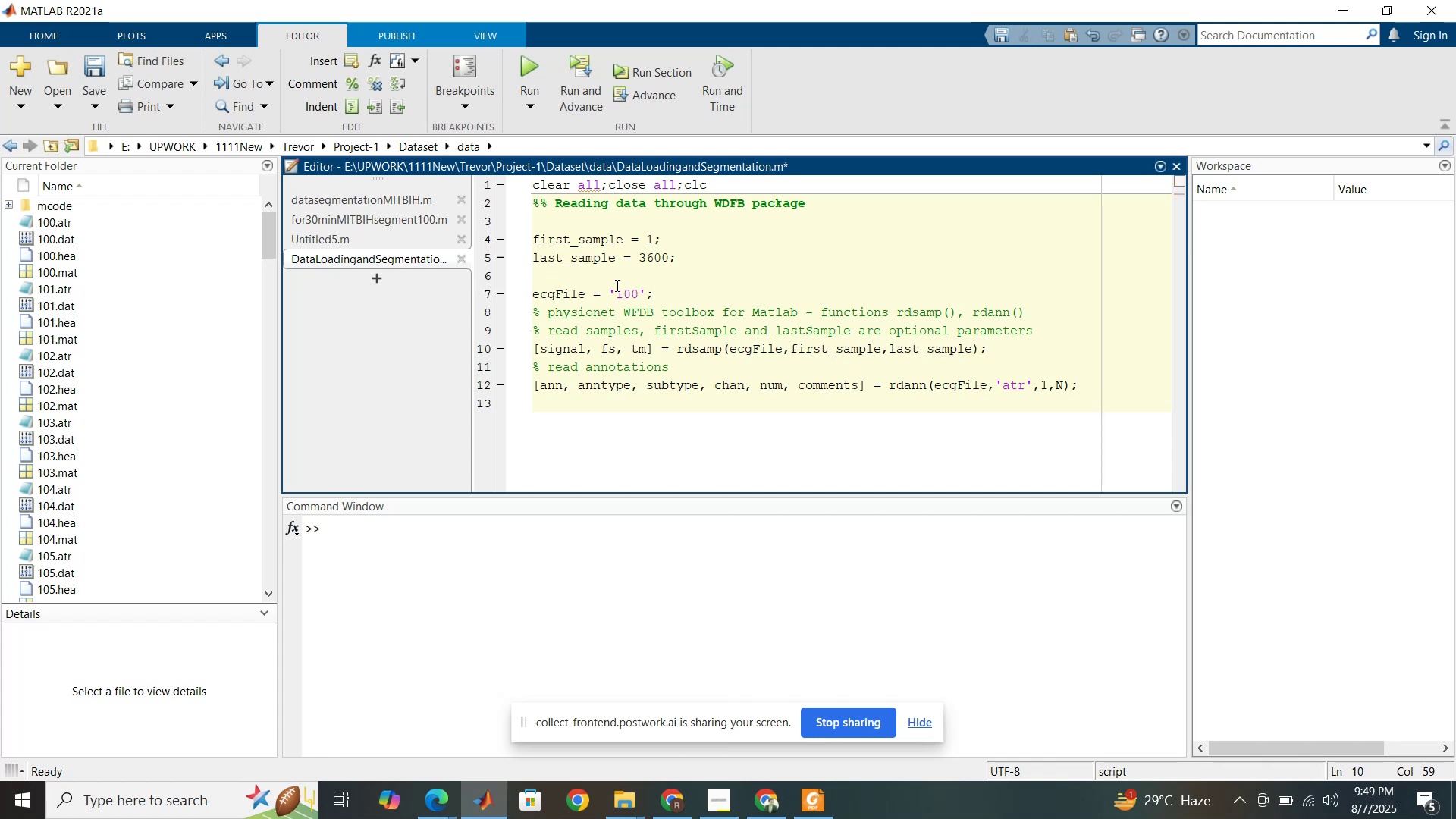 
left_click([616, 285])
 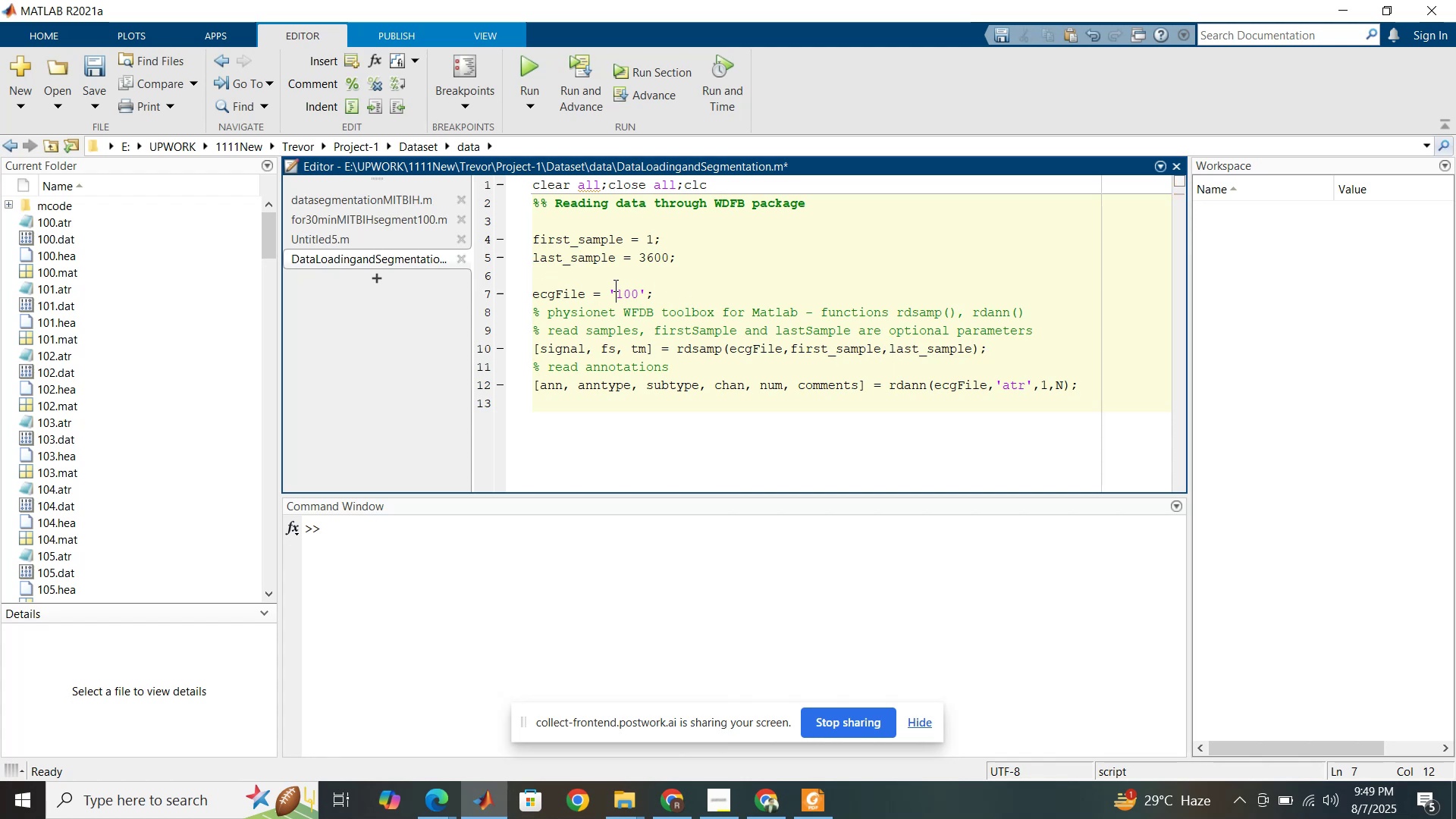 
scroll: coordinate [614, 288], scroll_direction: down, amount: 2.0
 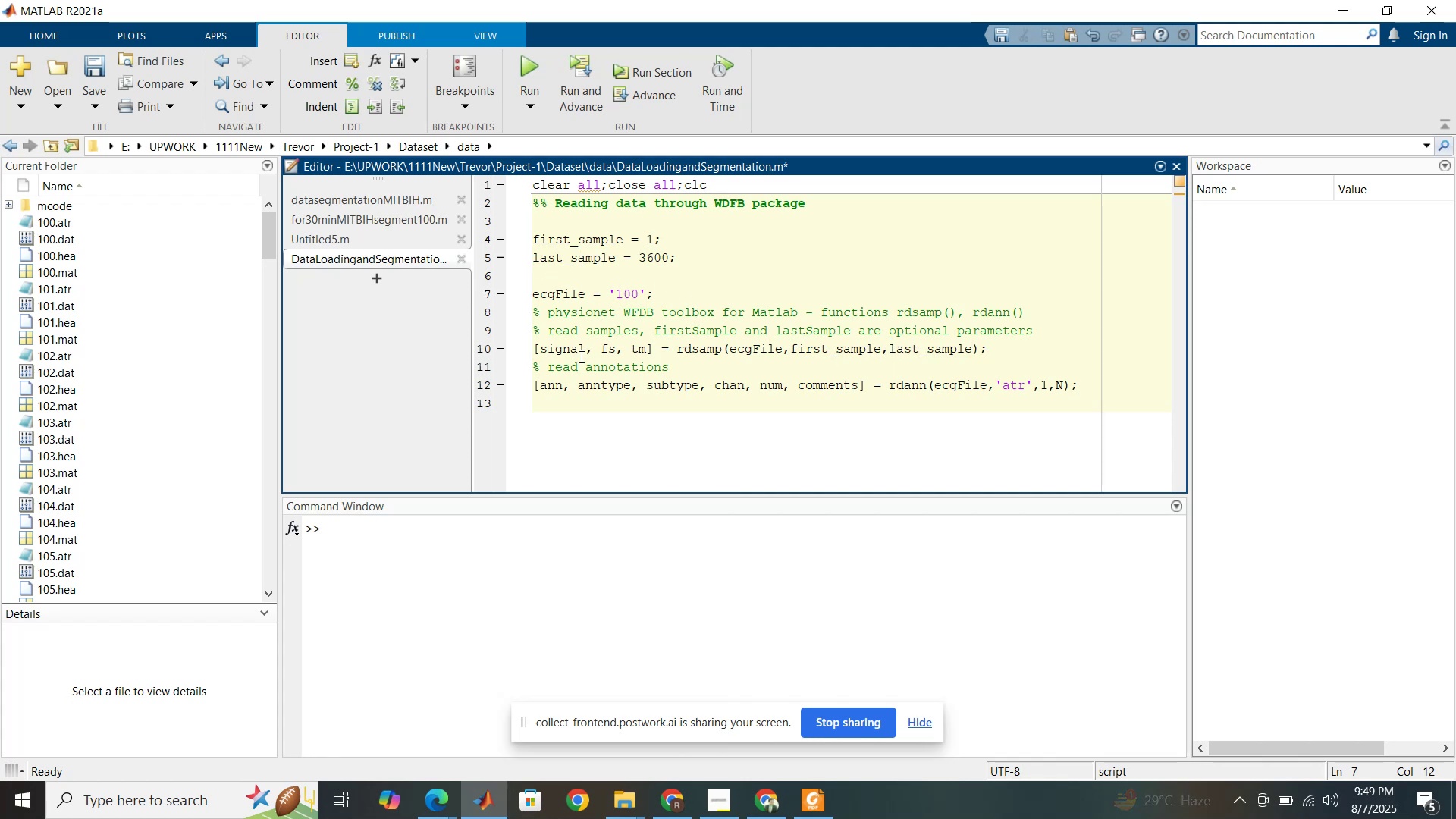 
left_click([582, 369])
 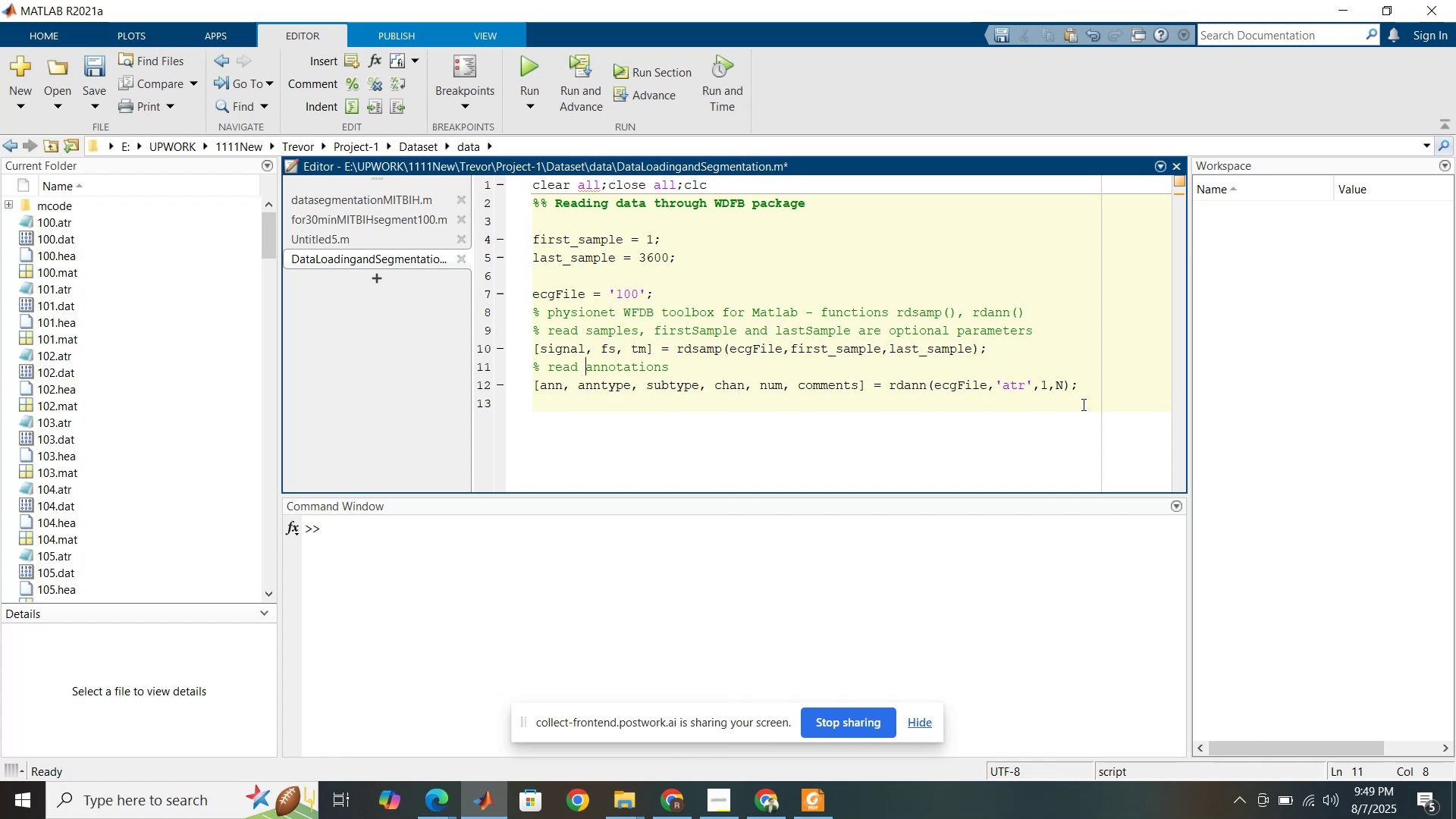 
left_click([1085, 384])
 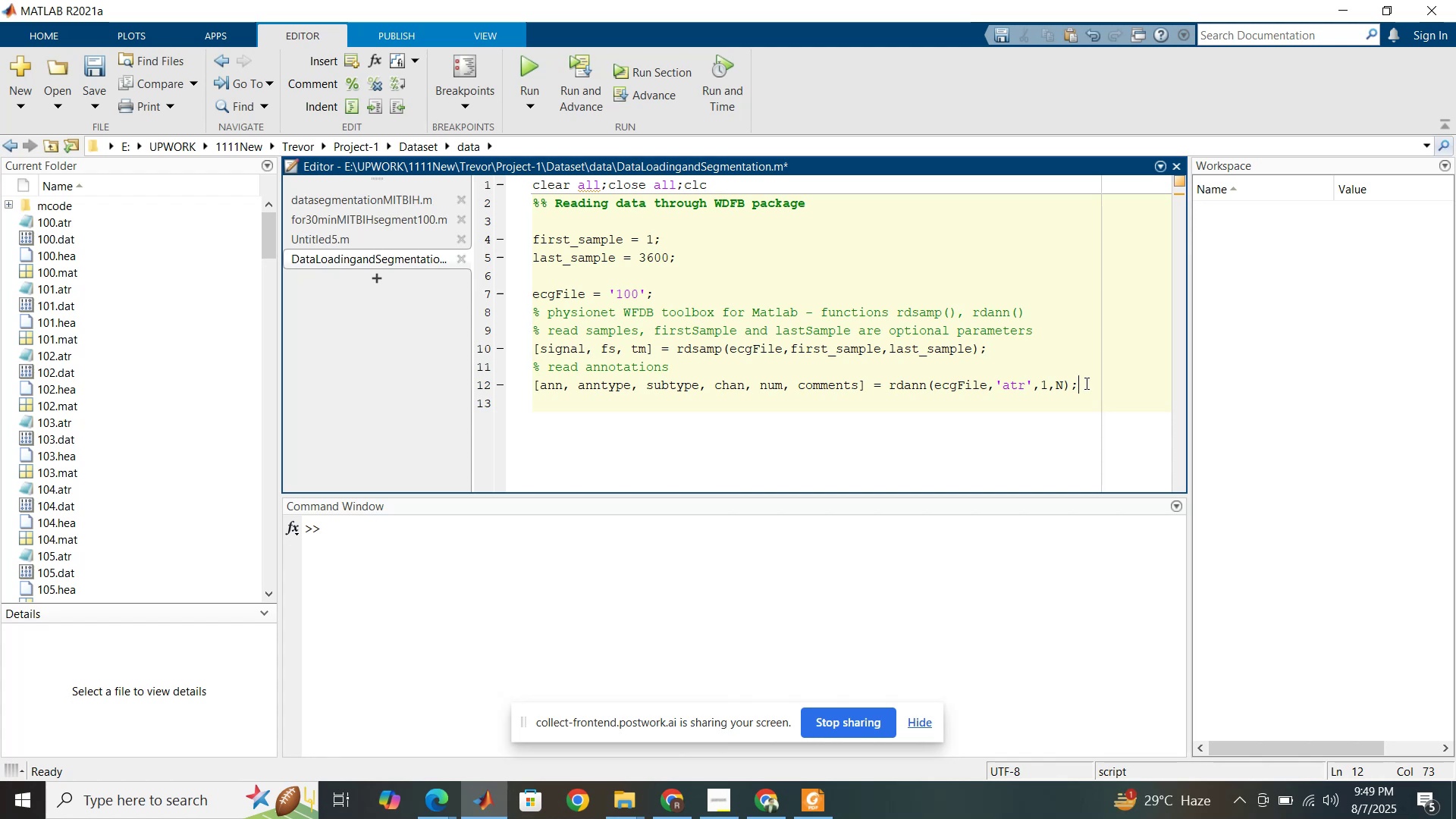 
left_click([784, 316])
 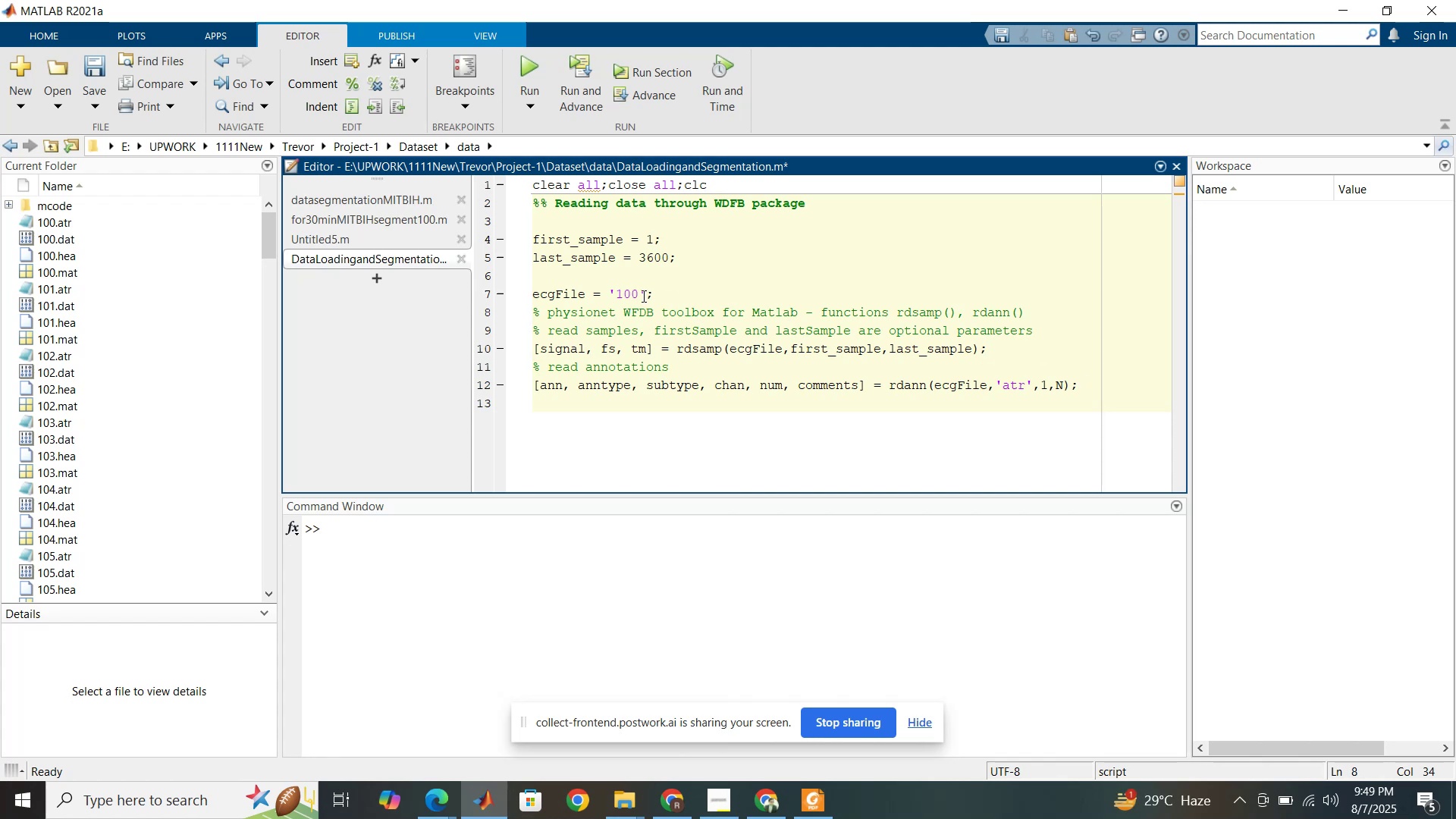 
left_click_drag(start_coordinate=[641, 296], to_coordinate=[618, 298])
 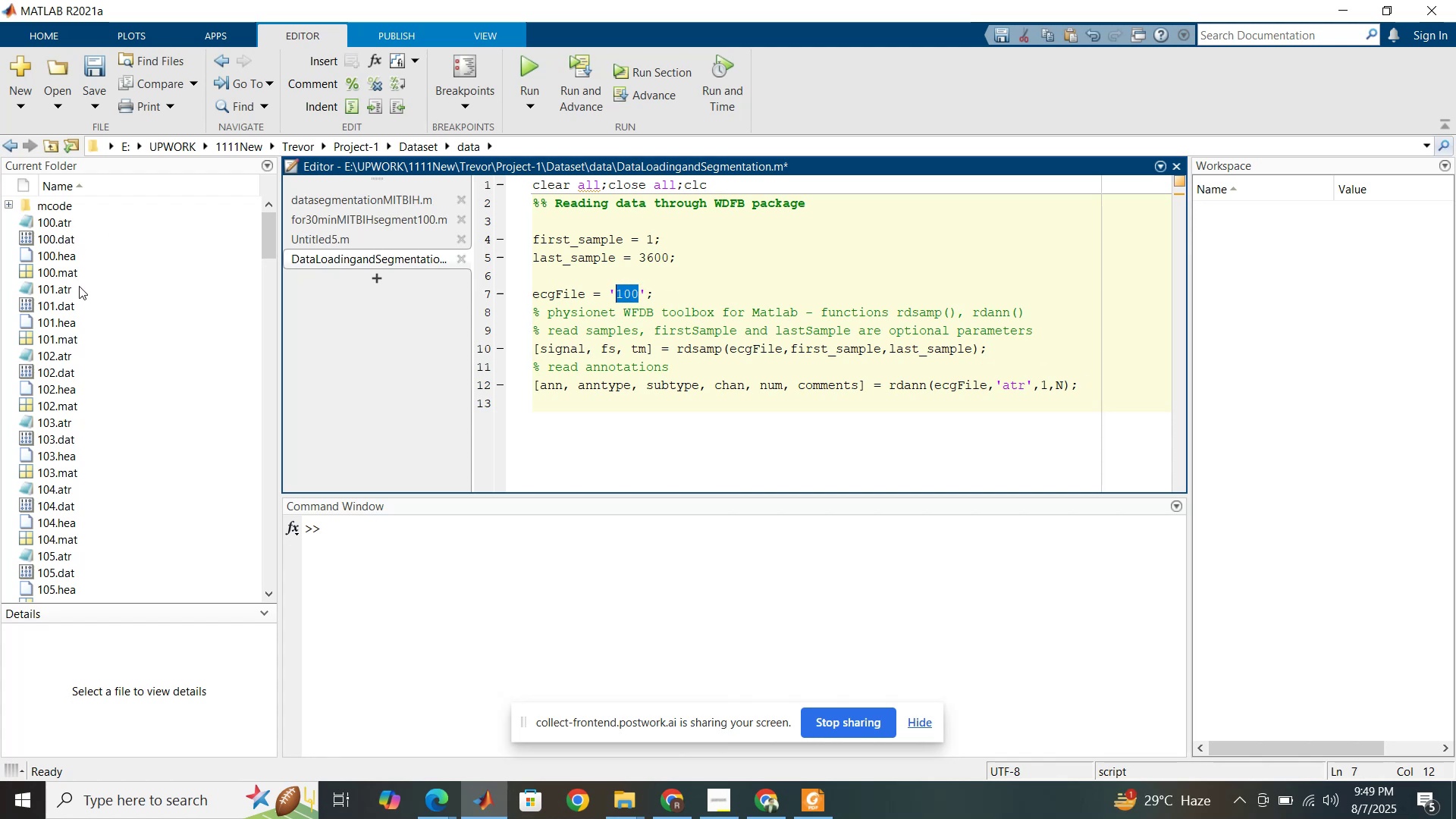 
wait(5.53)
 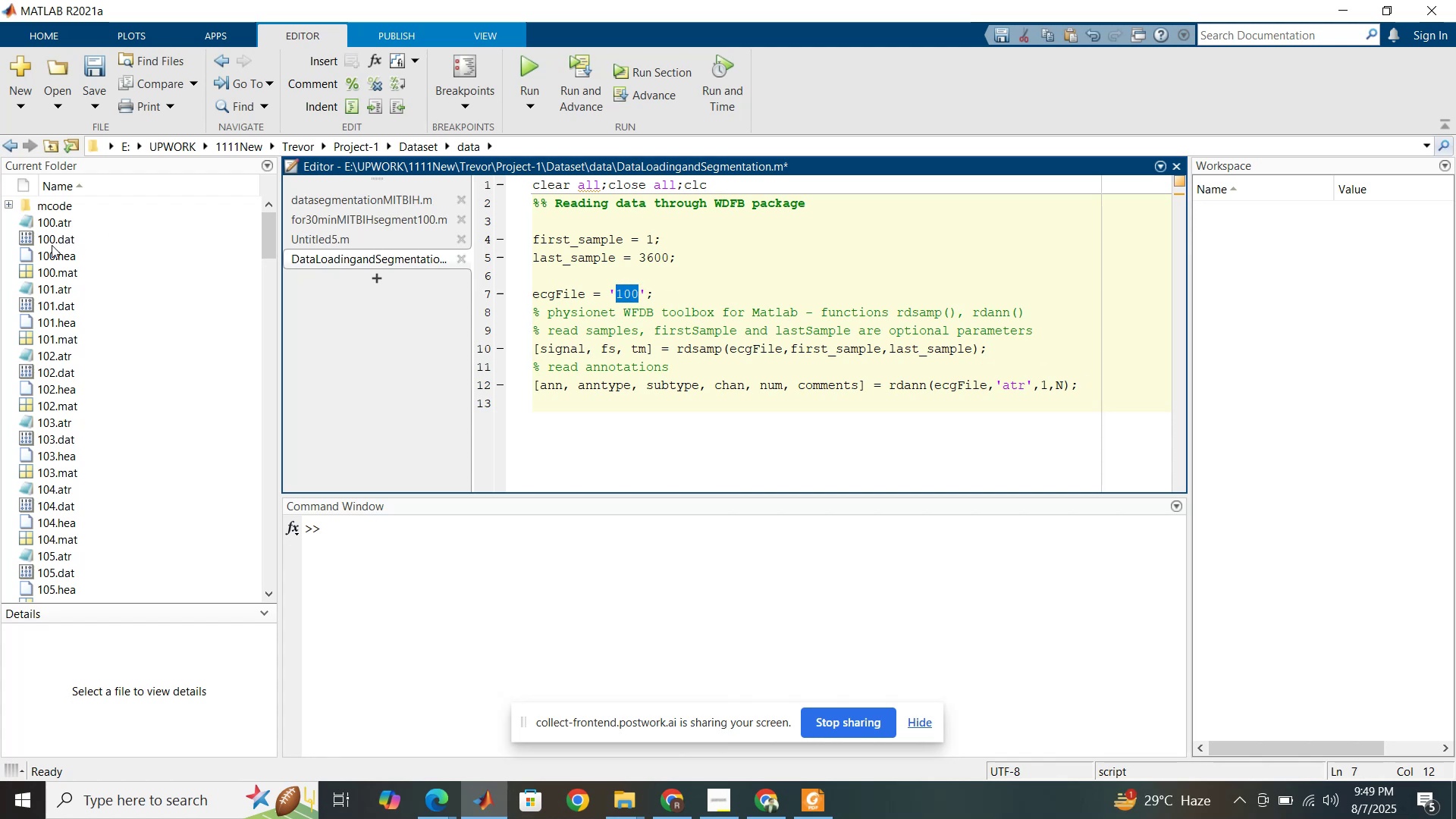 
left_click([1078, 383])
 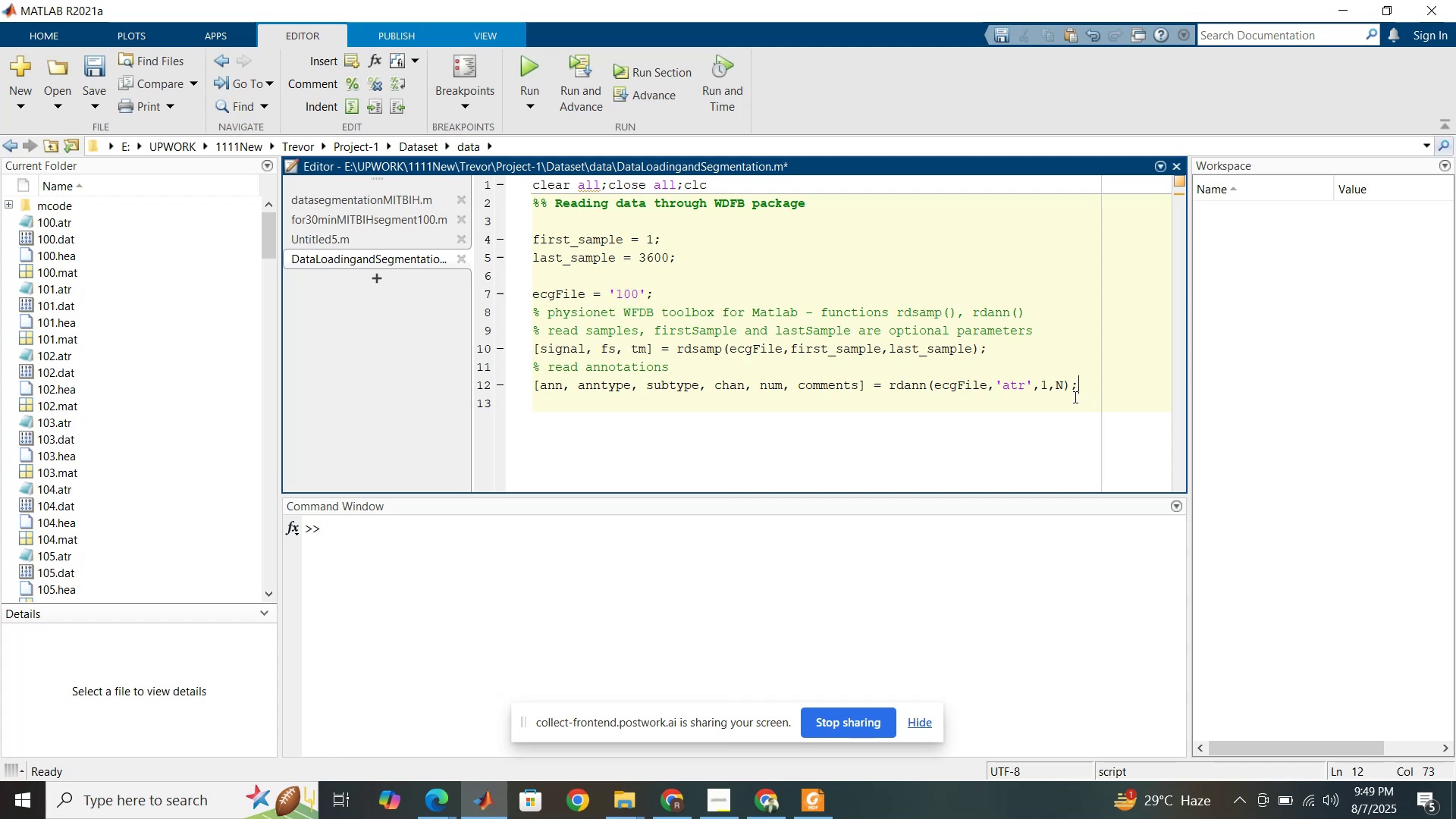 
key(Enter)
 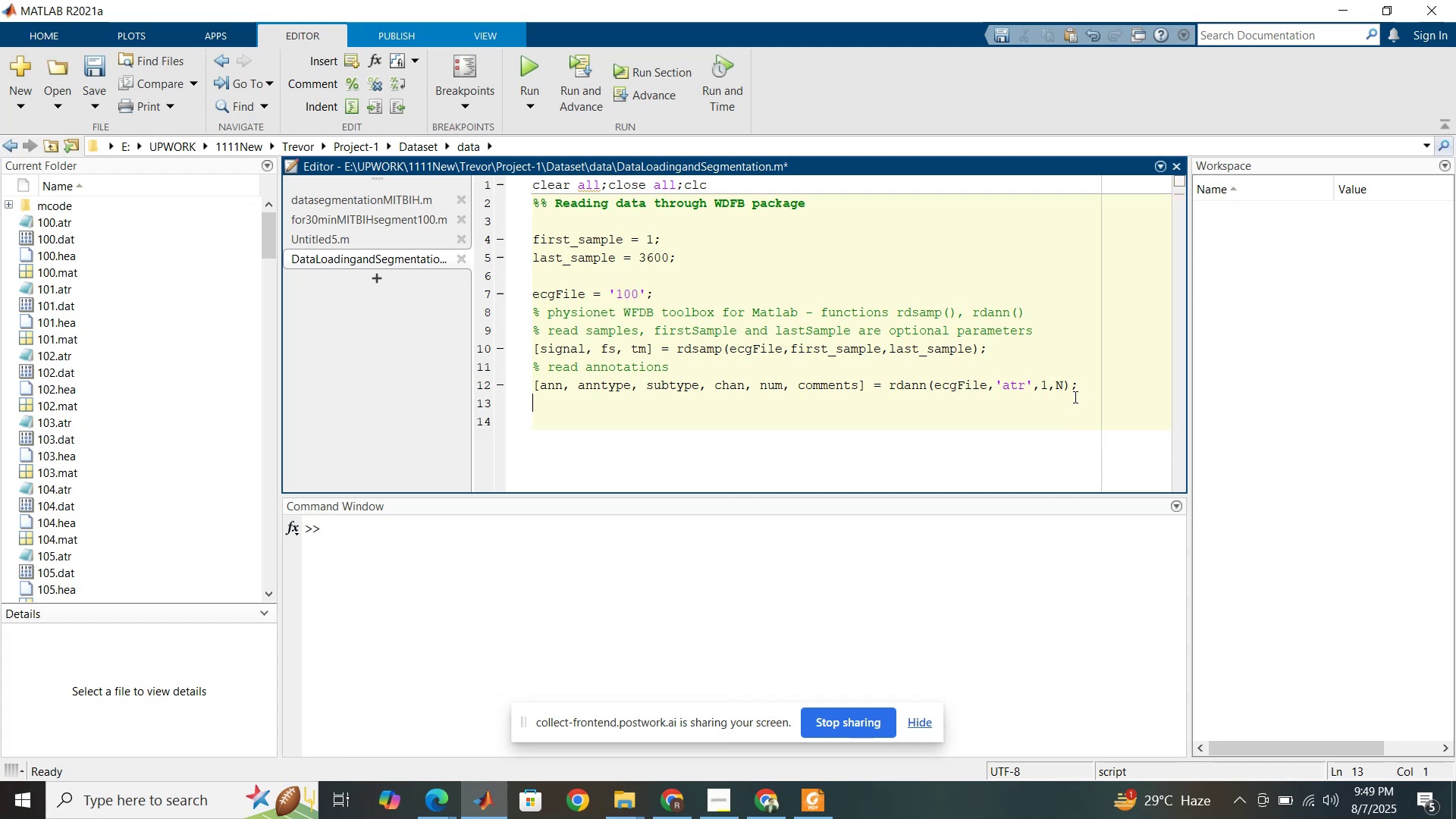 
type(%%)
 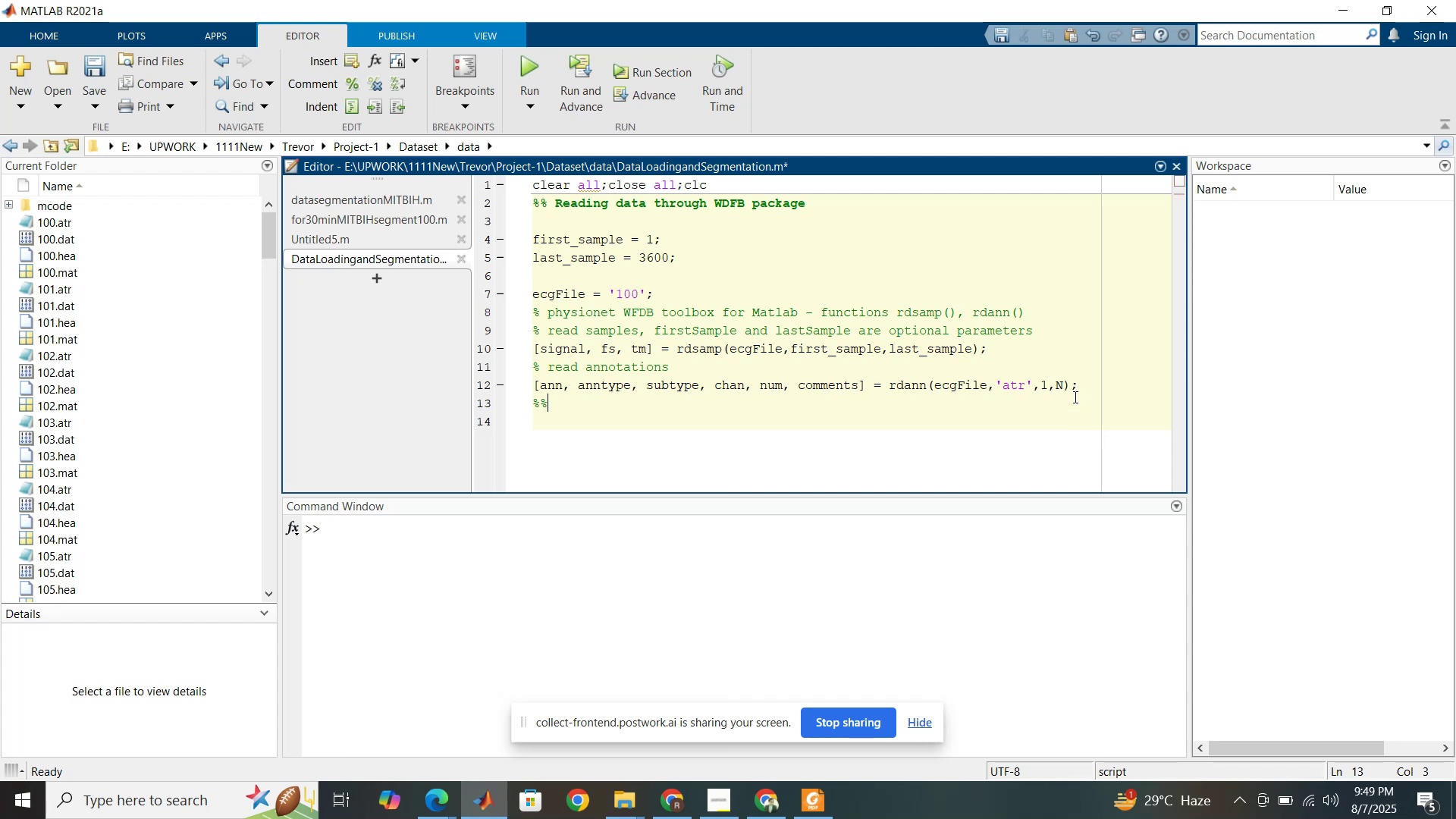 
key(Enter)
 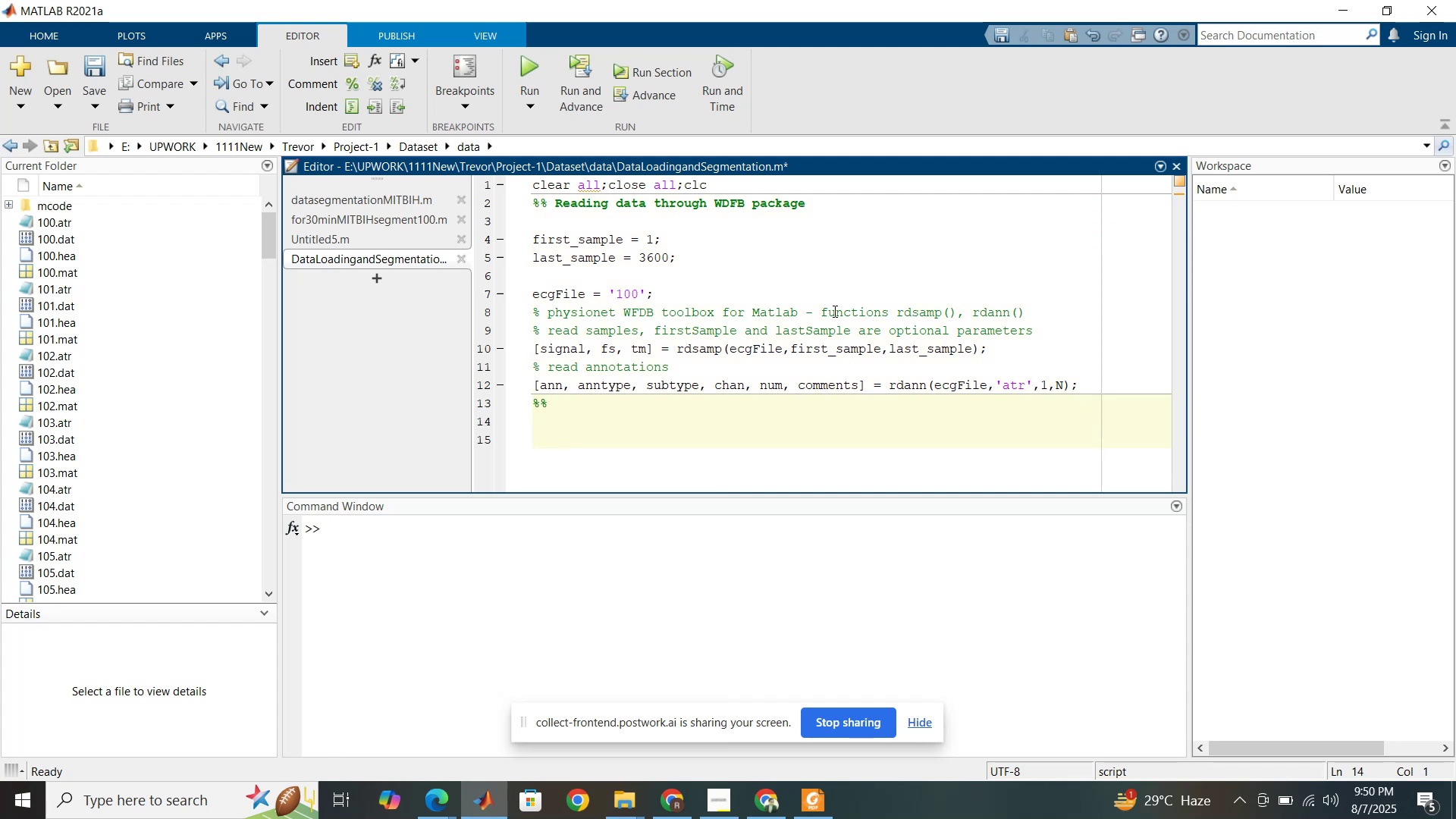 
wait(6.8)
 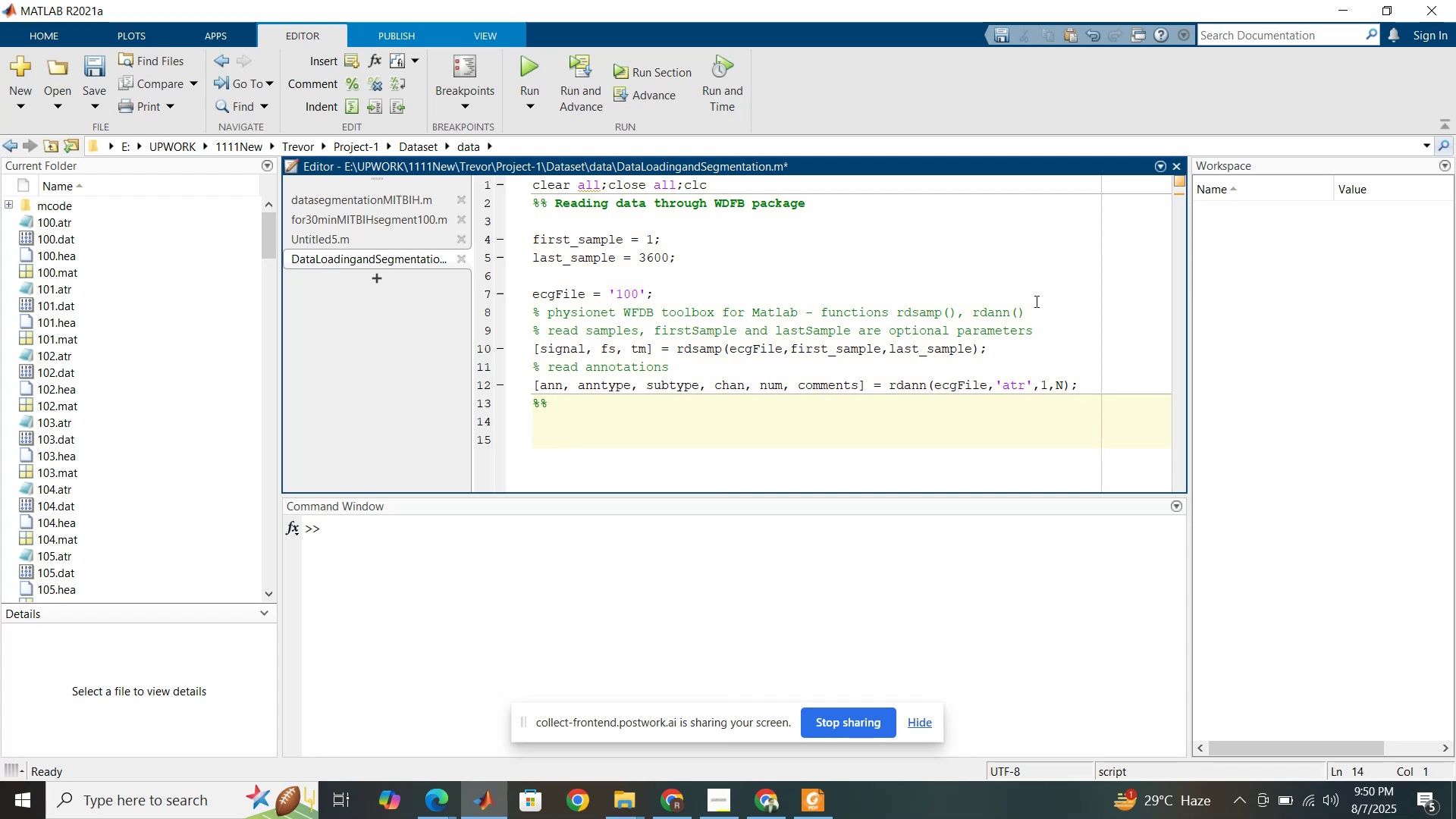 
left_click([833, 311])
 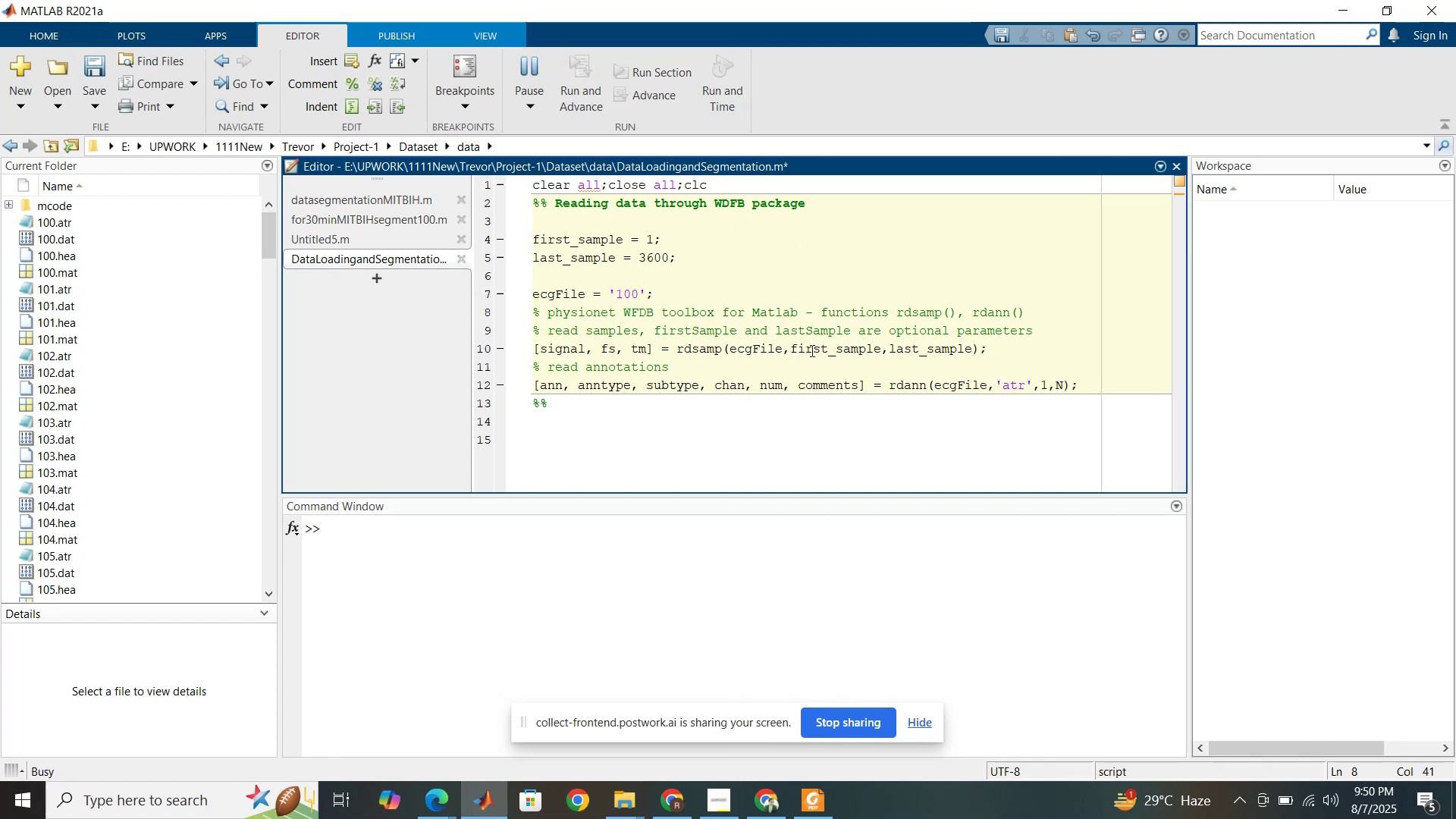 
wait(12.39)
 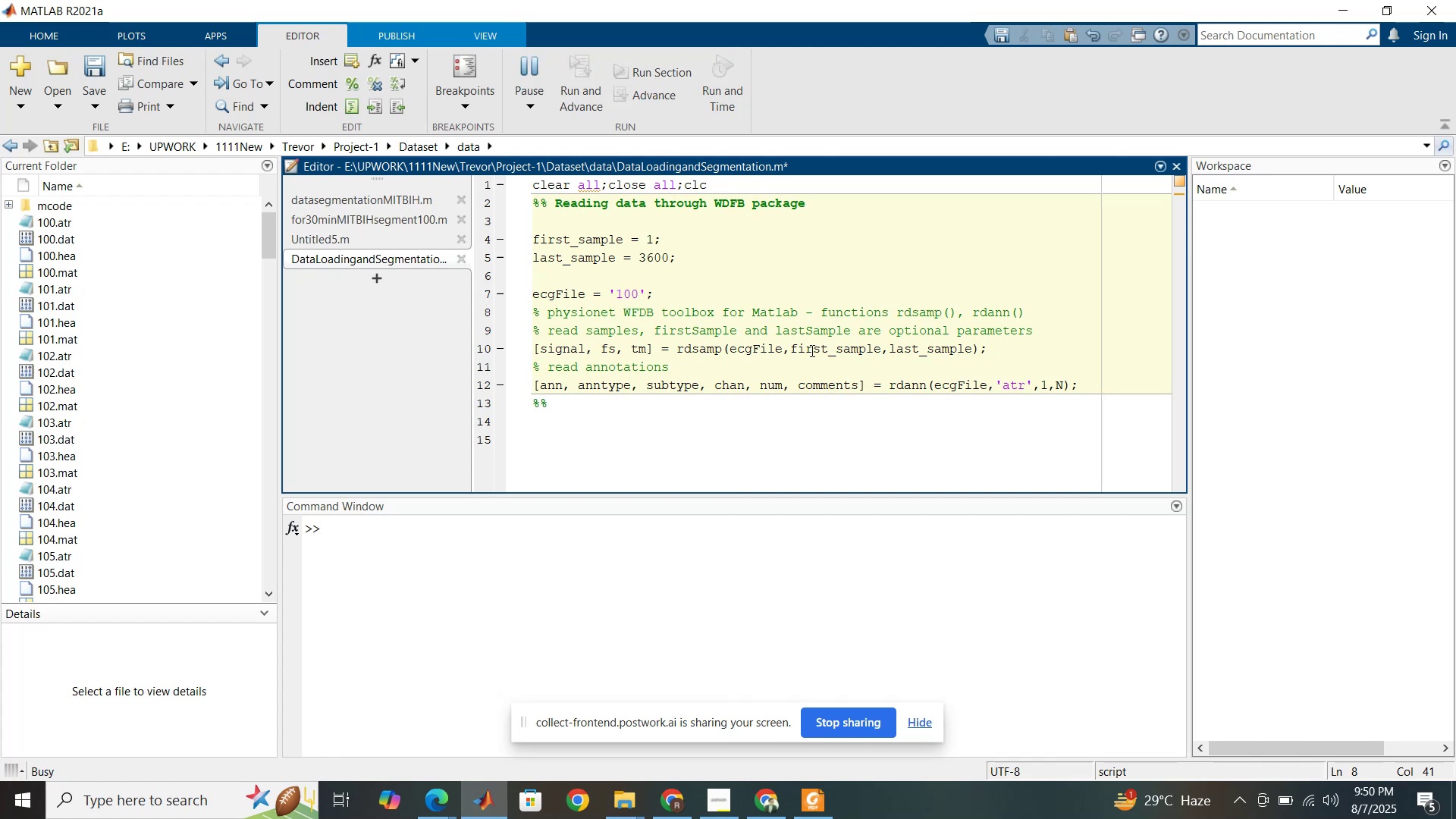 
double_click([834, 347])
 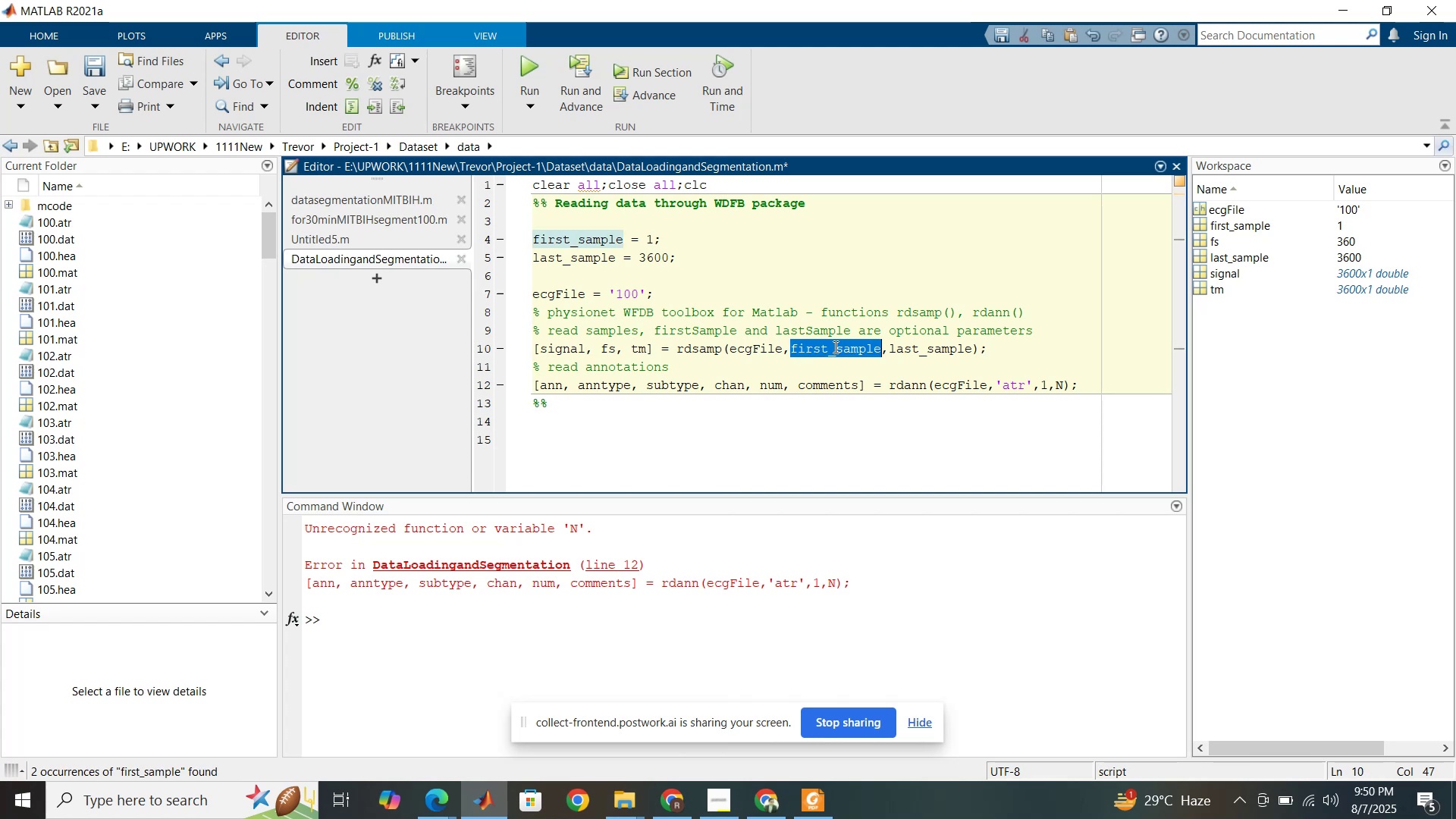 
key(Control+C)
 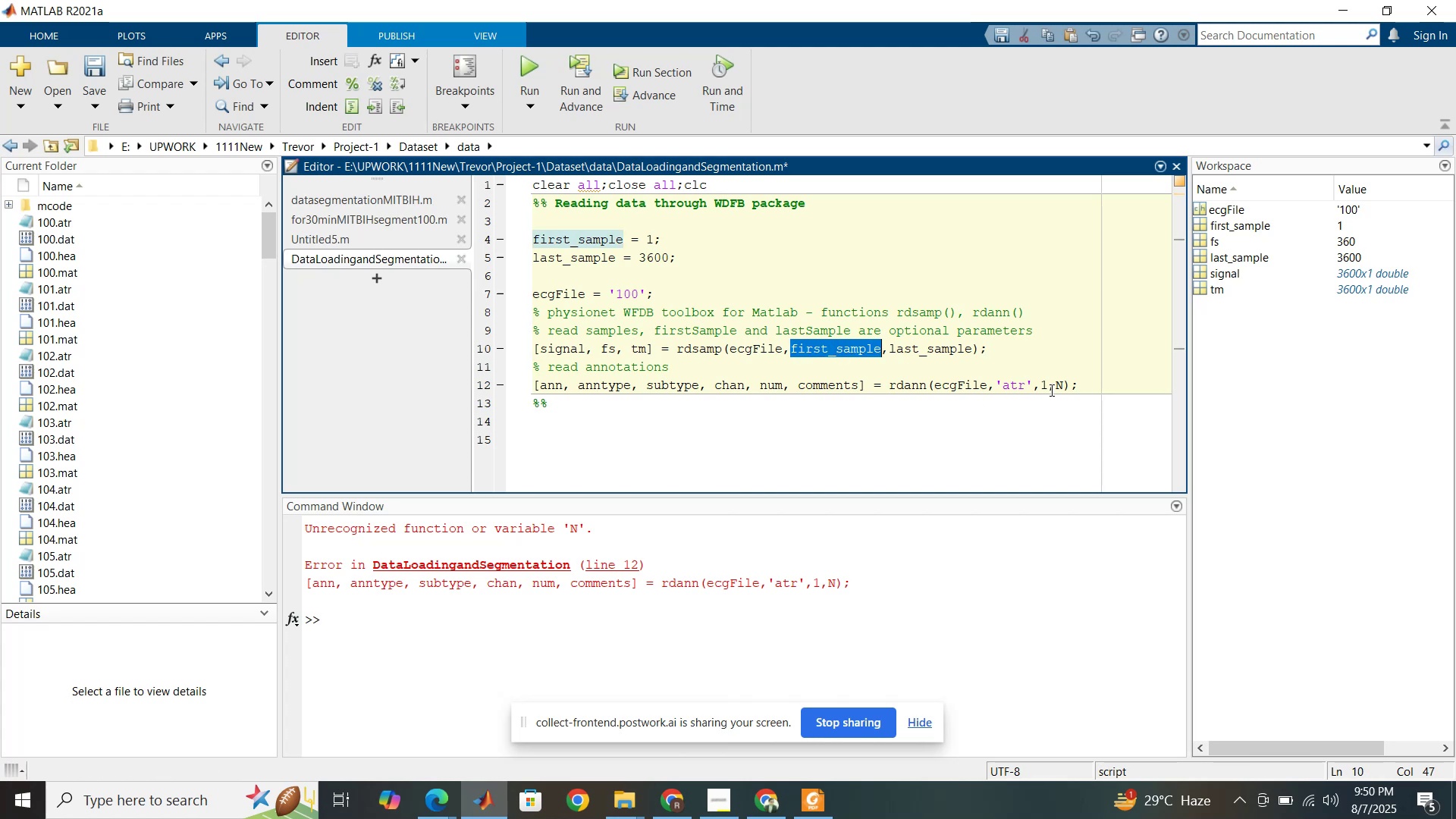 
left_click_drag(start_coordinate=[1048, 384], to_coordinate=[1044, 384])
 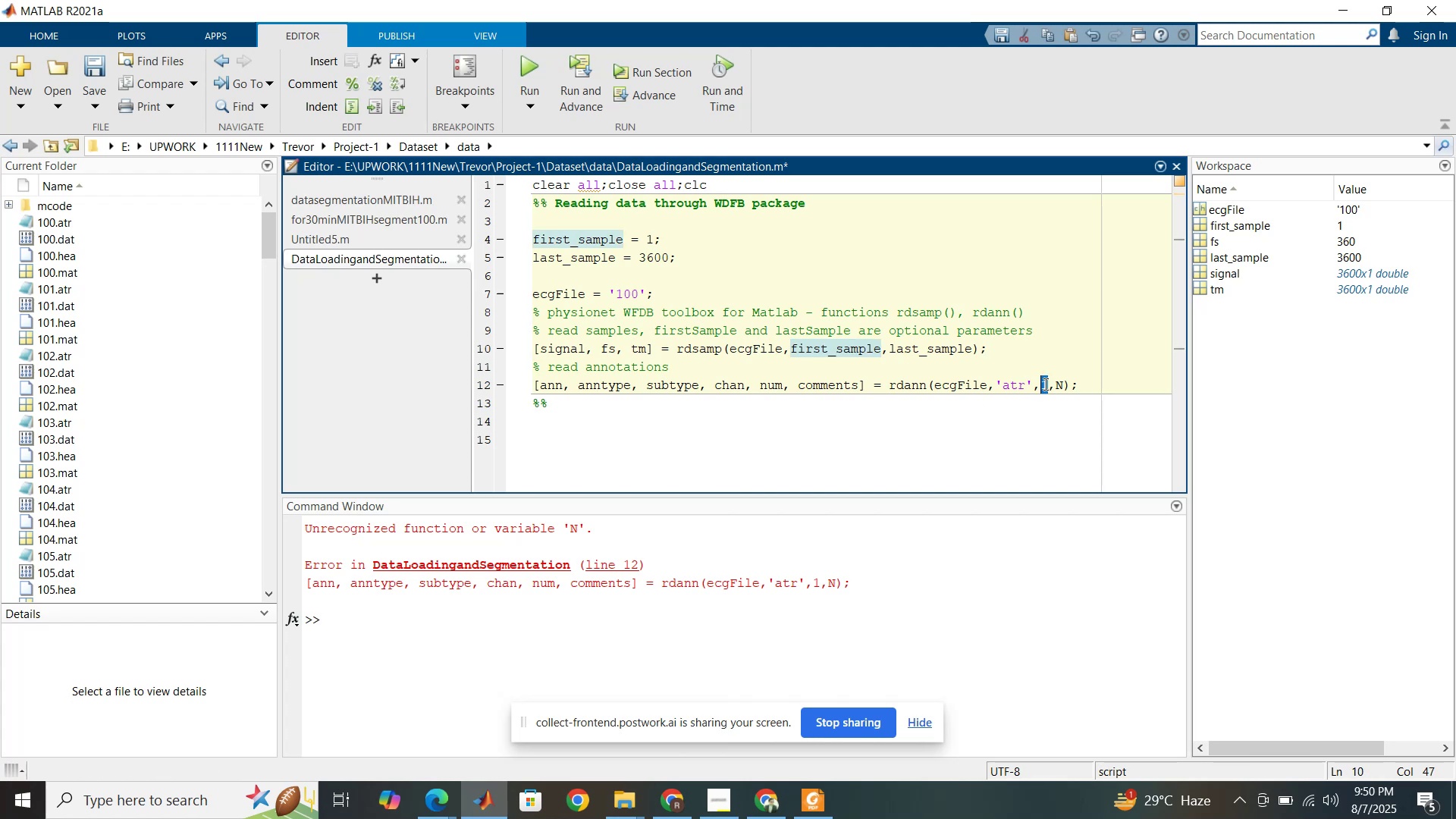 
key(Control+ControlLeft)
 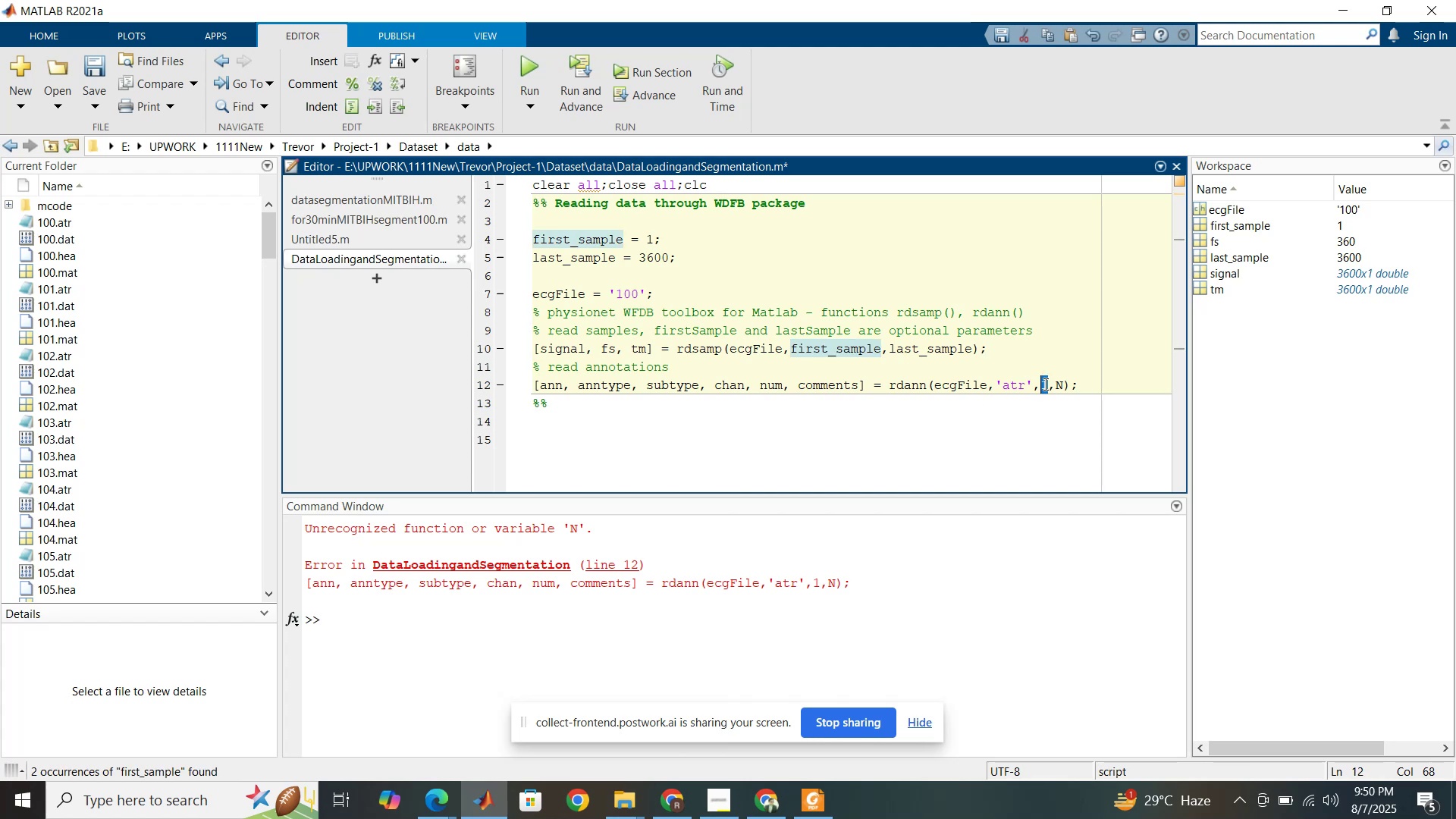 
key(Control+V)
 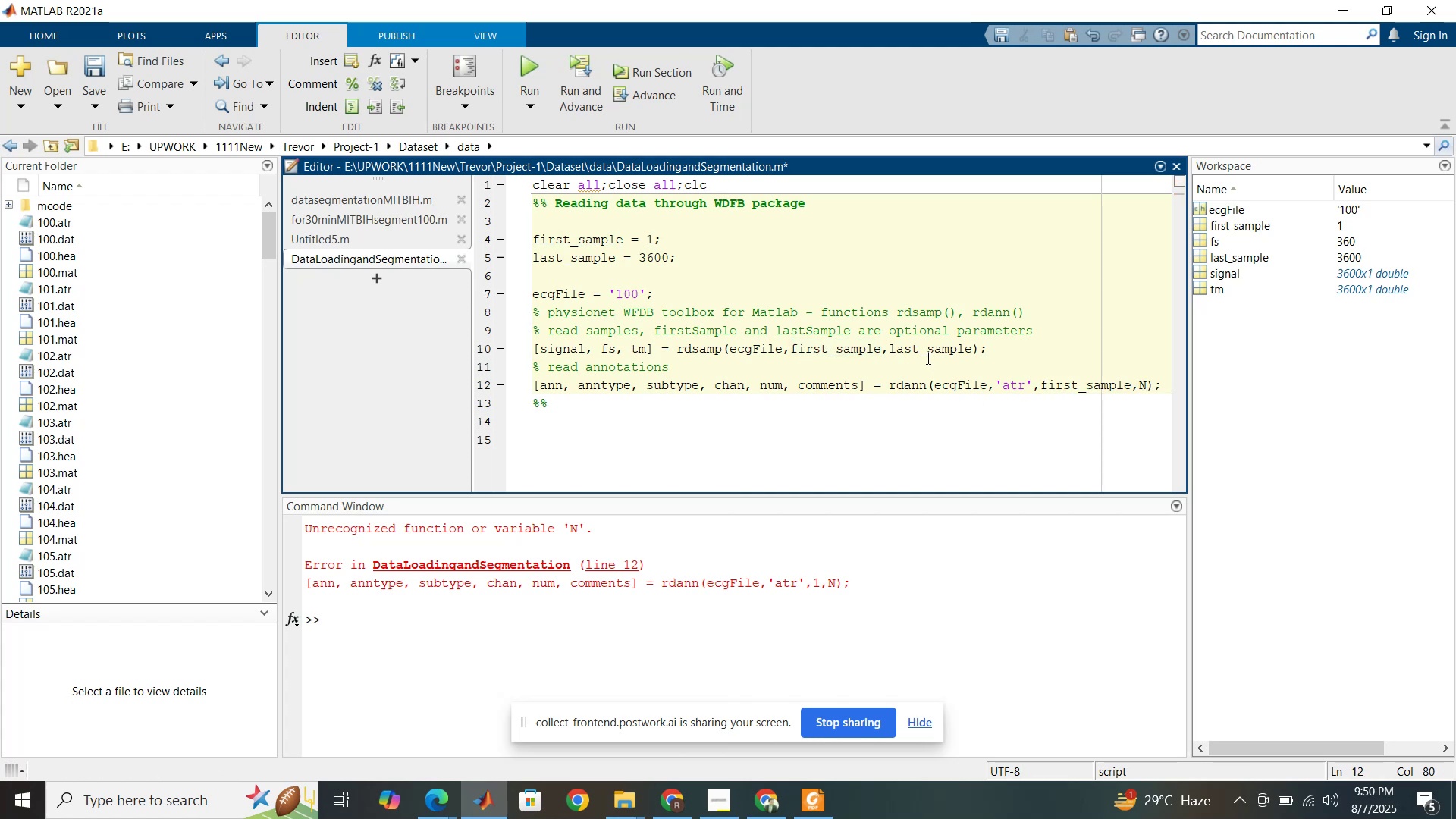 
double_click([927, 357])
 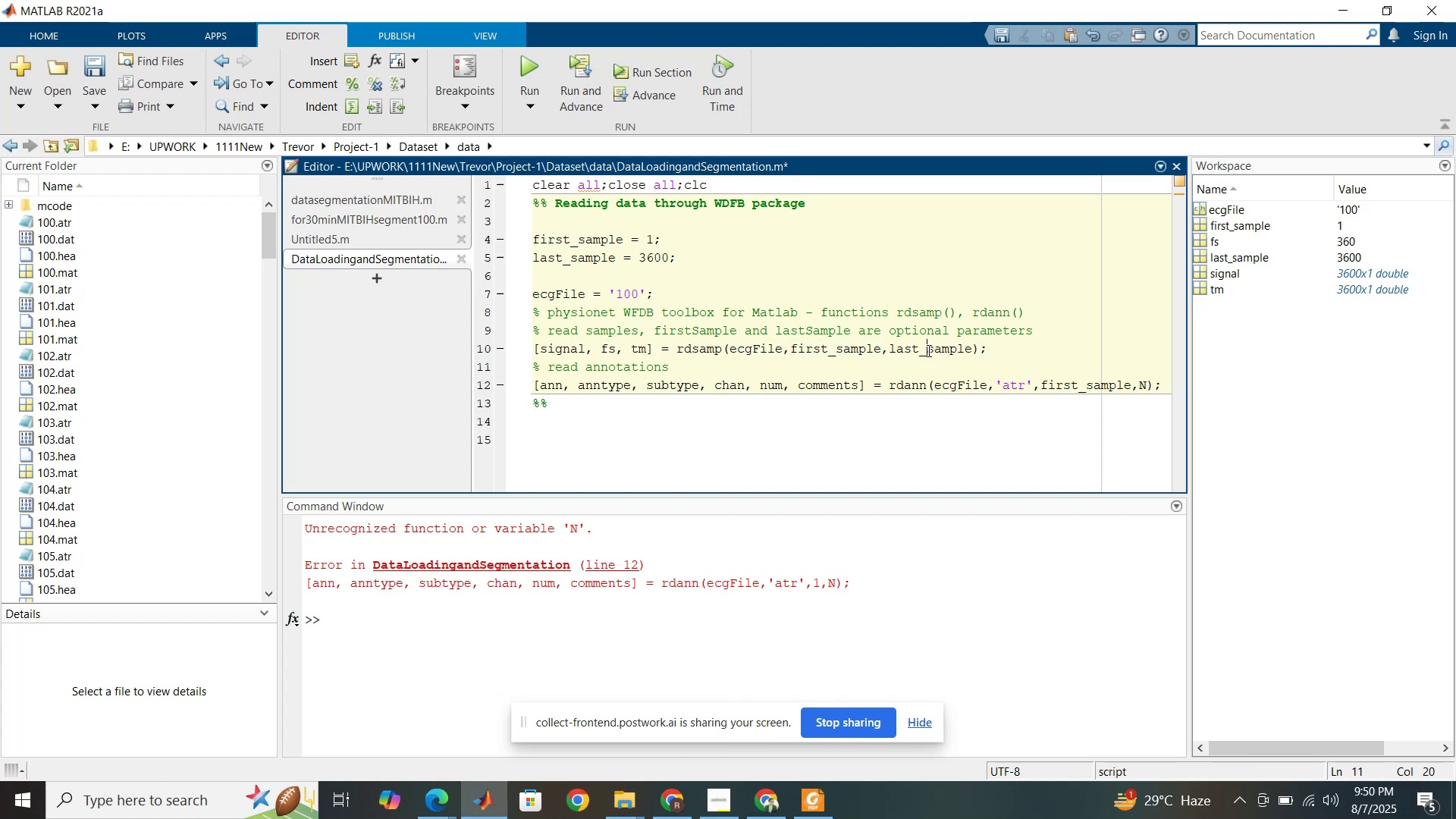 
double_click([927, 350])
 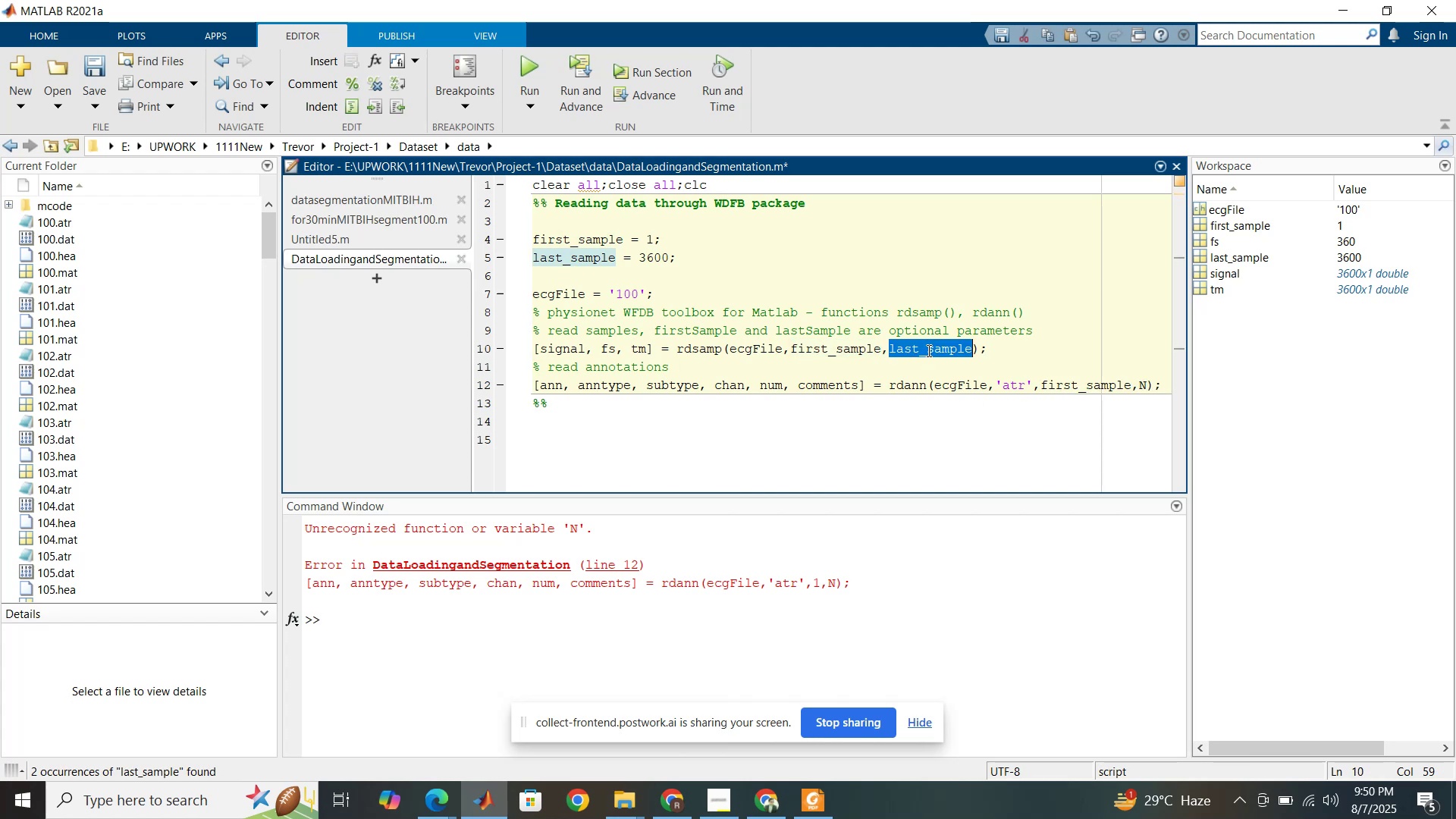 
key(Control+C)
 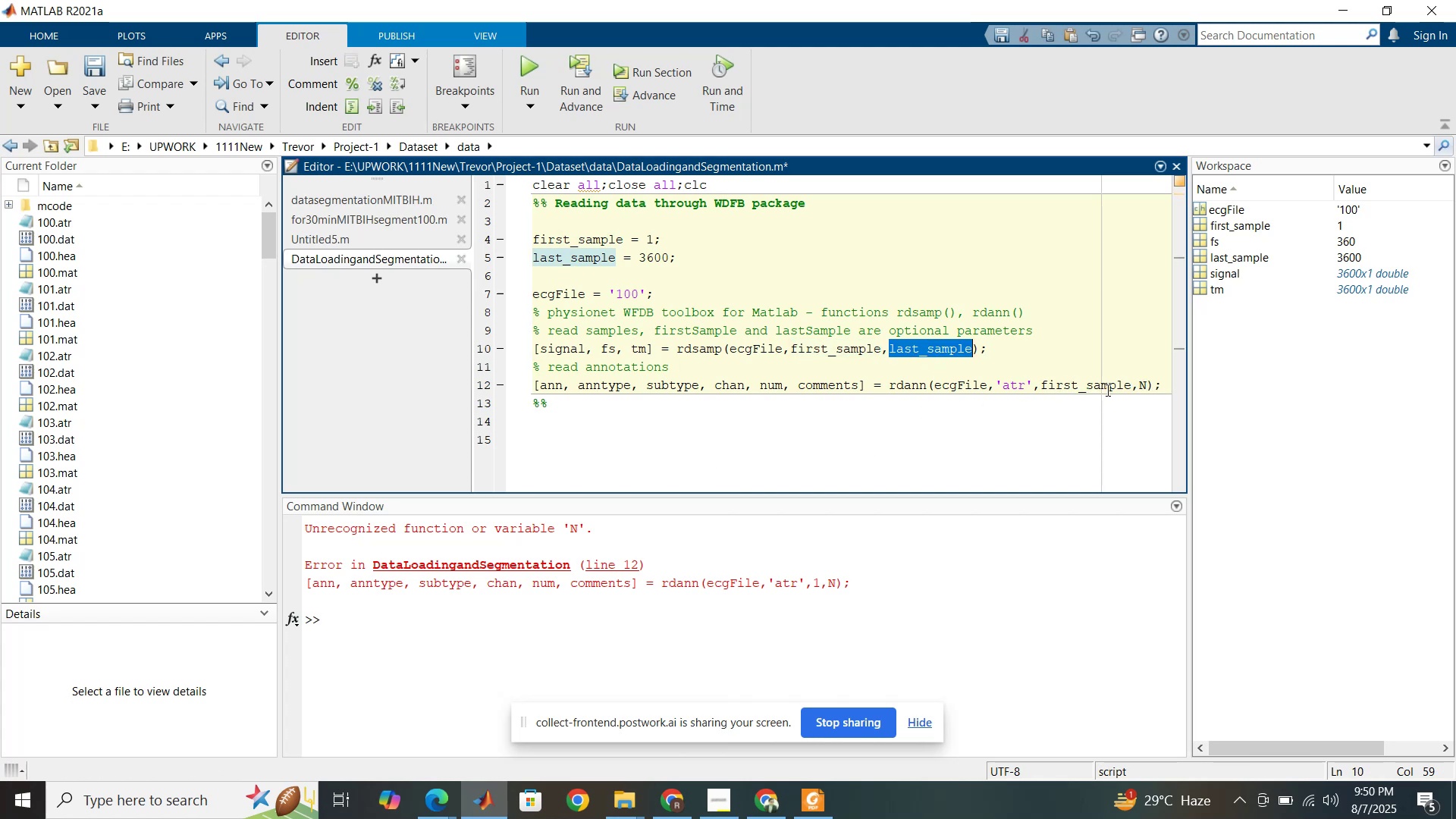 
left_click_drag(start_coordinate=[1136, 389], to_coordinate=[1144, 392])
 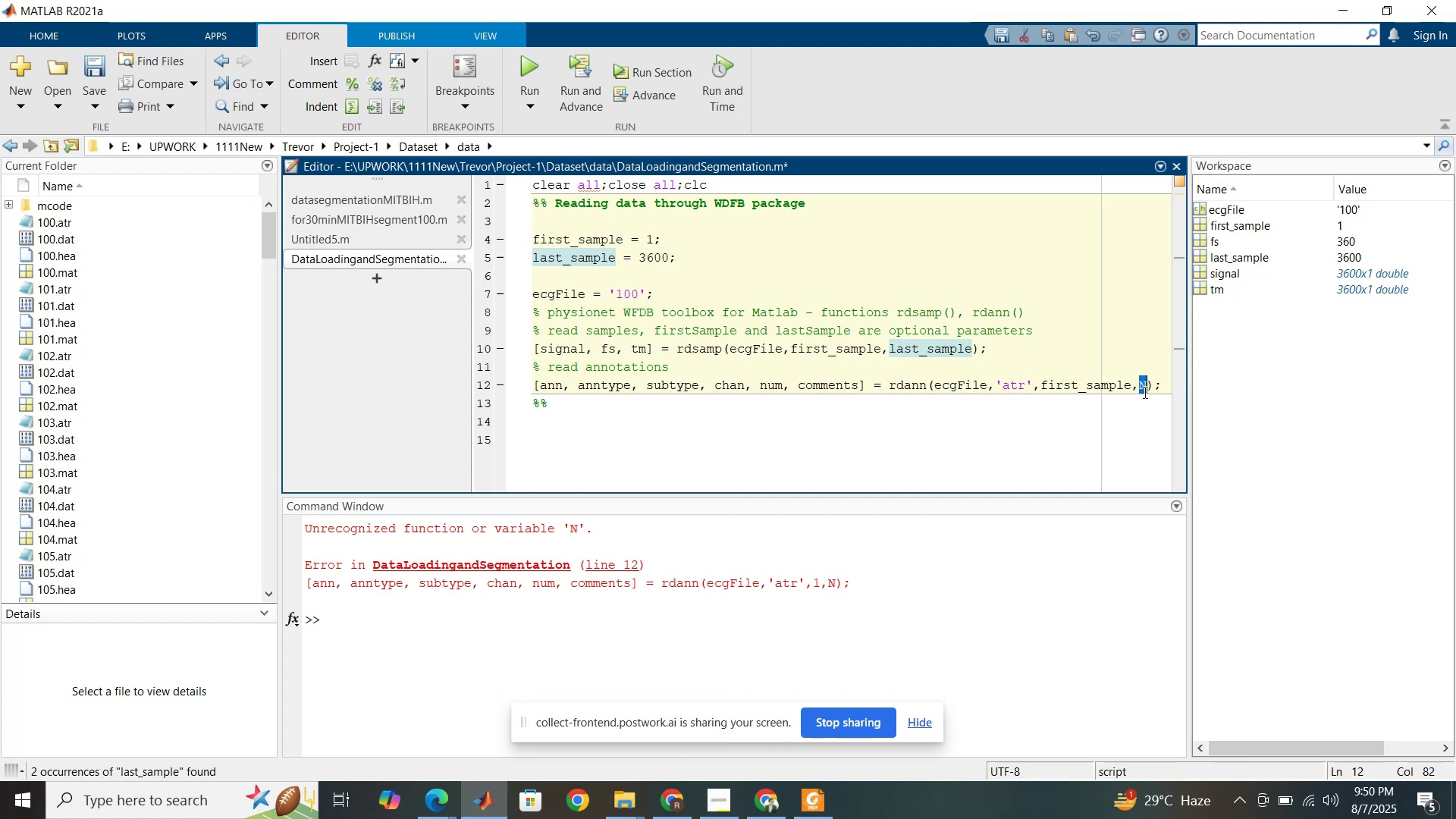 
key(Control+V)
 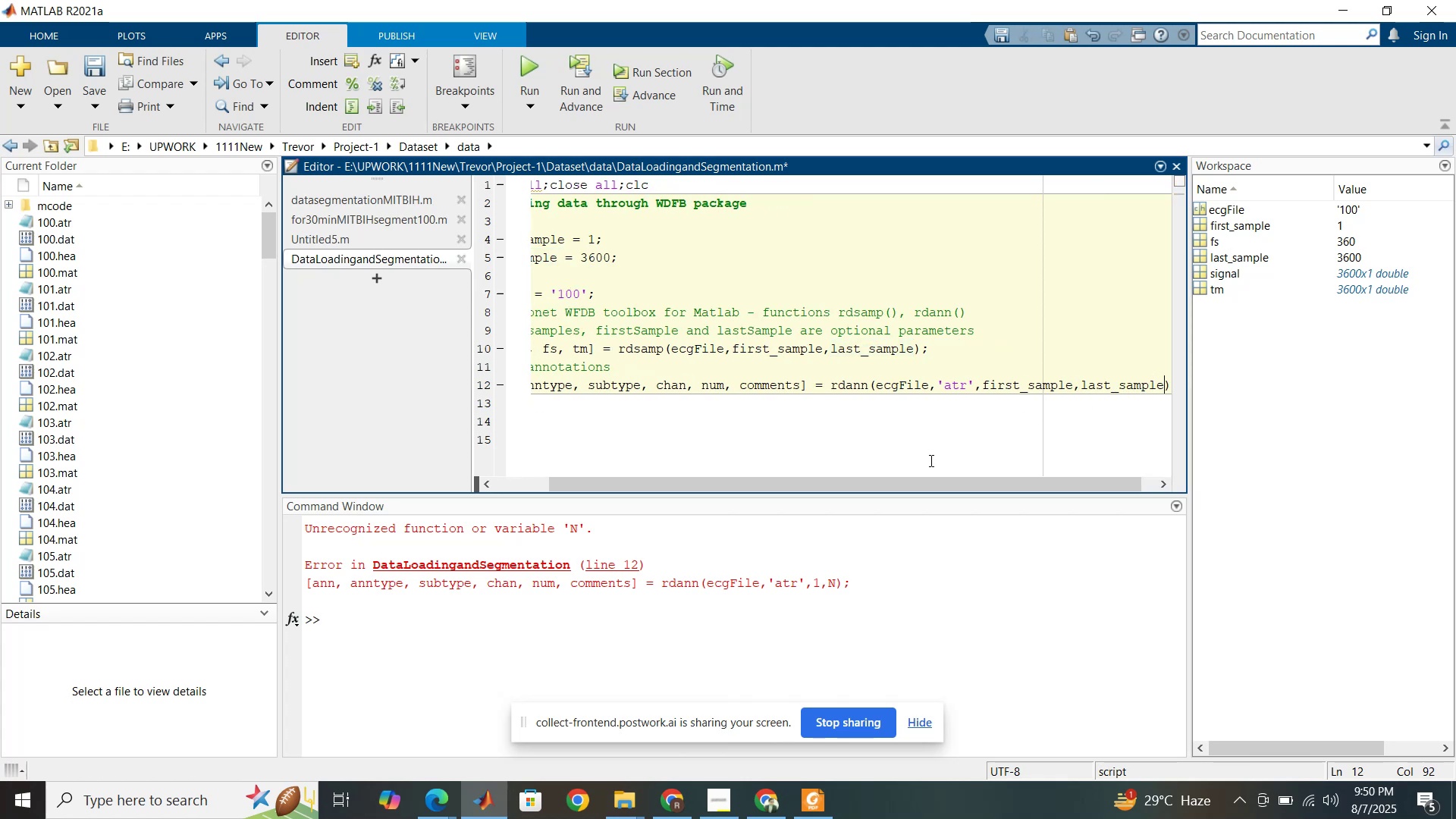 
left_click_drag(start_coordinate=[929, 479], to_coordinate=[940, 466])
 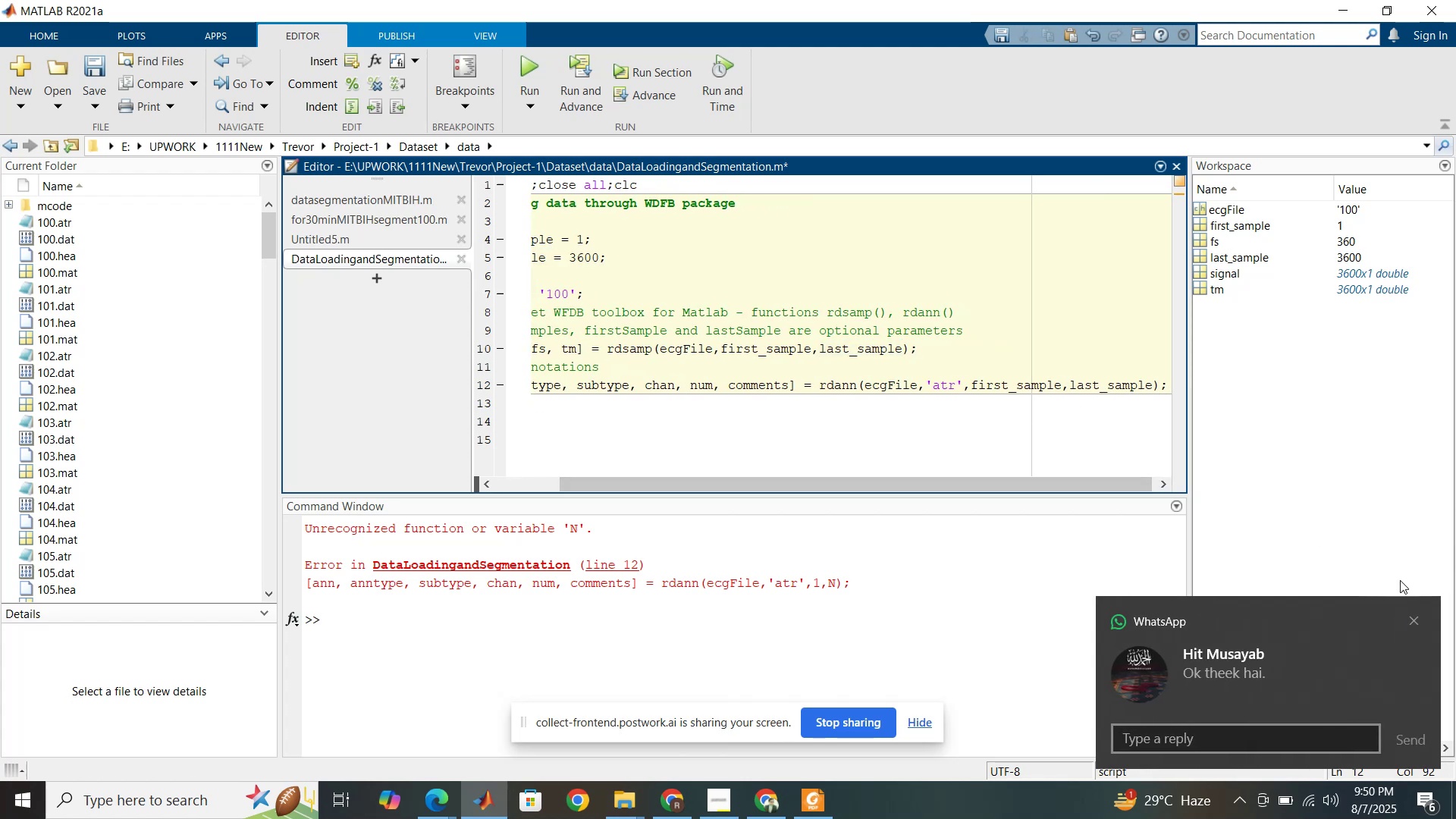 
left_click([1414, 619])
 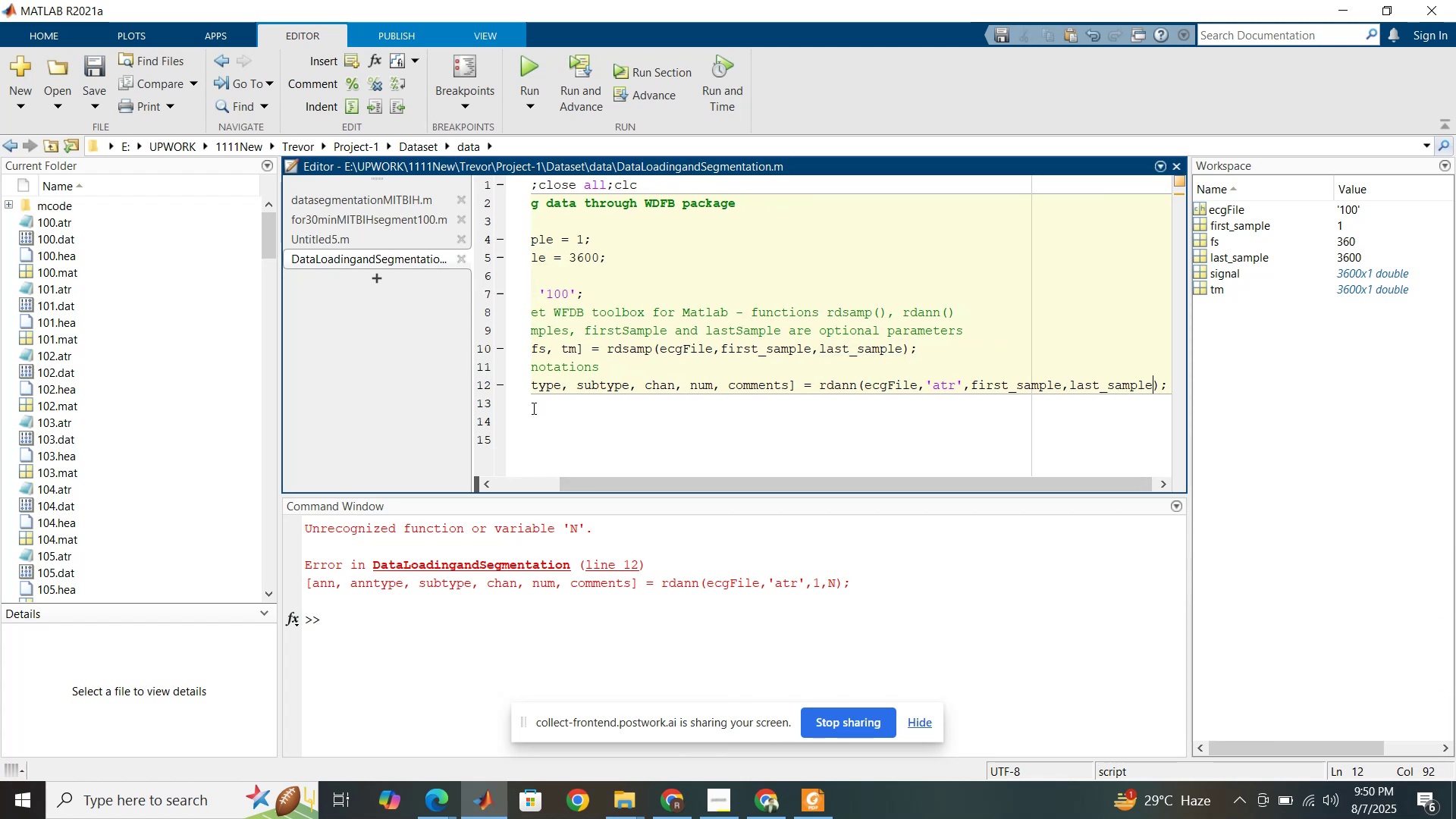 
left_click([601, 315])
 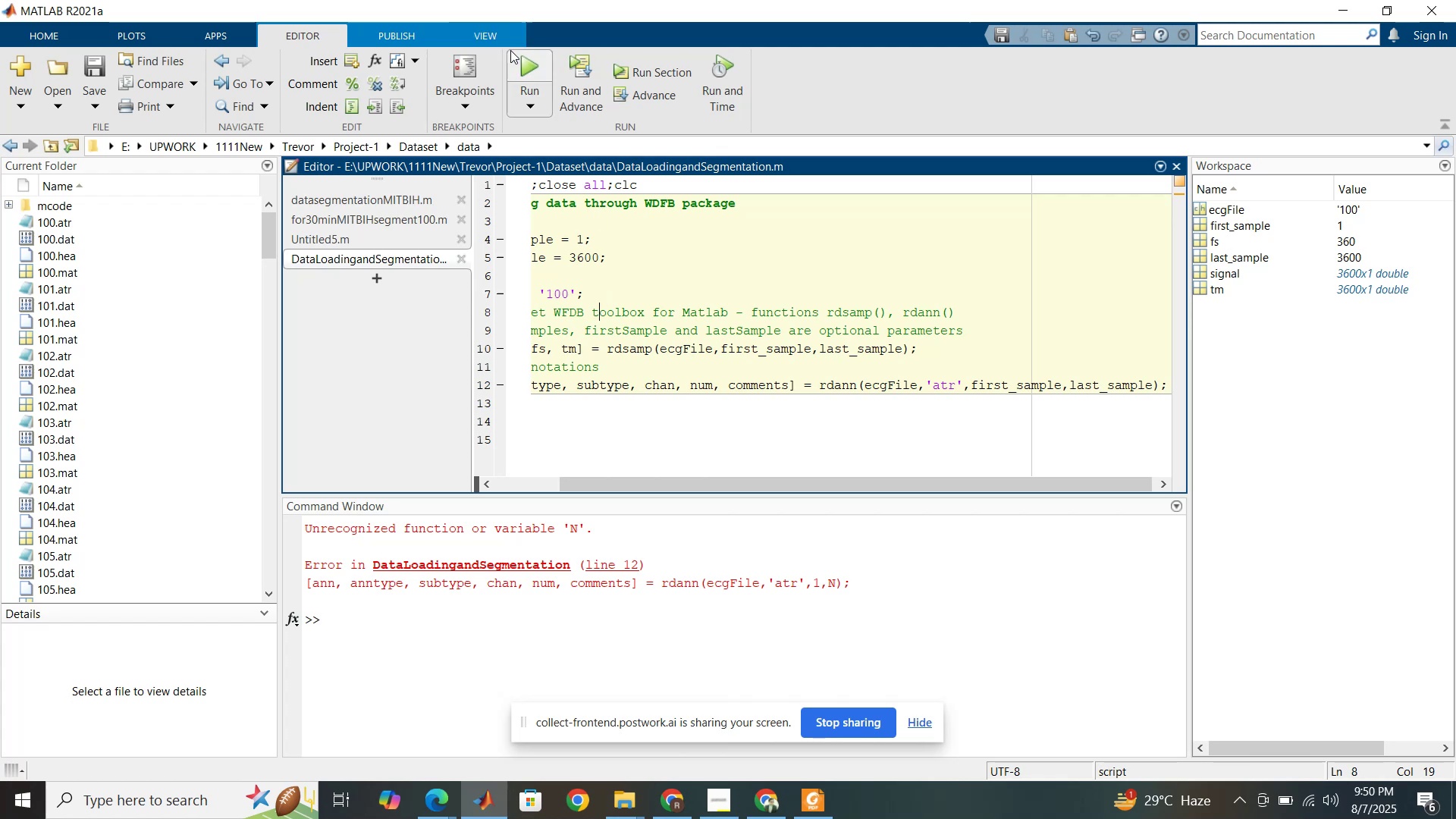 
left_click([526, 61])
 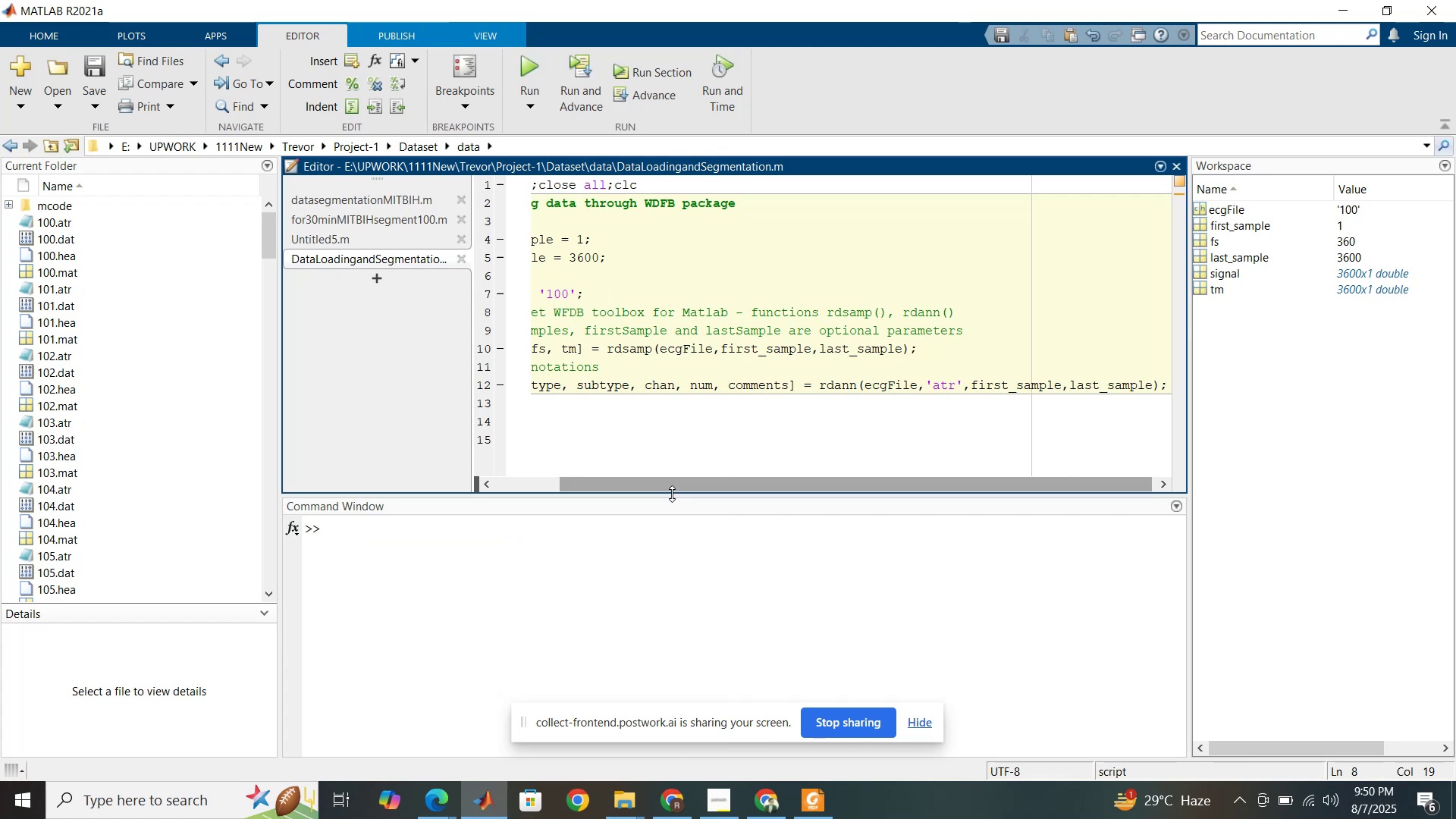 
left_click_drag(start_coordinate=[673, 488], to_coordinate=[592, 470])
 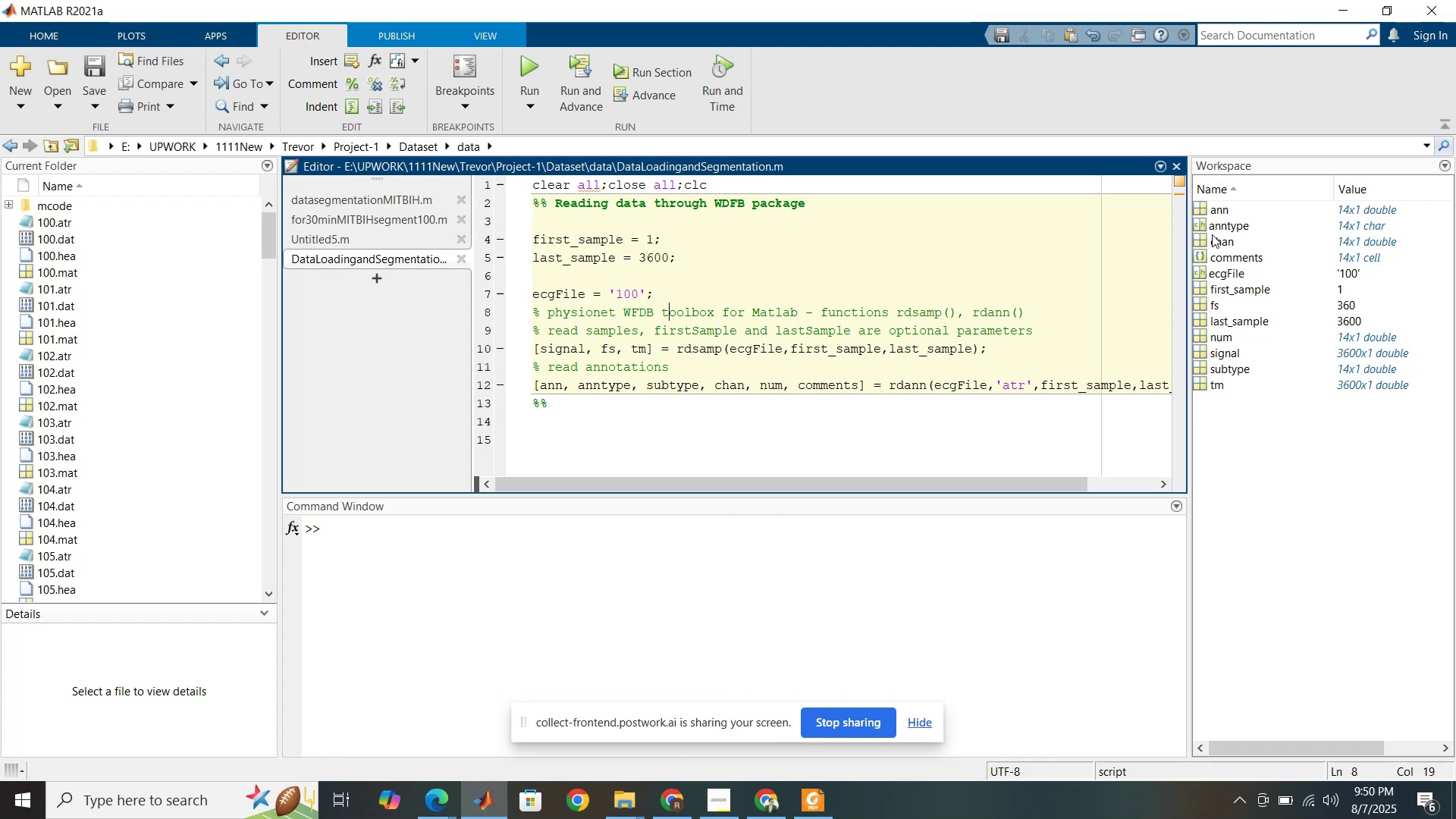 
wait(6.43)
 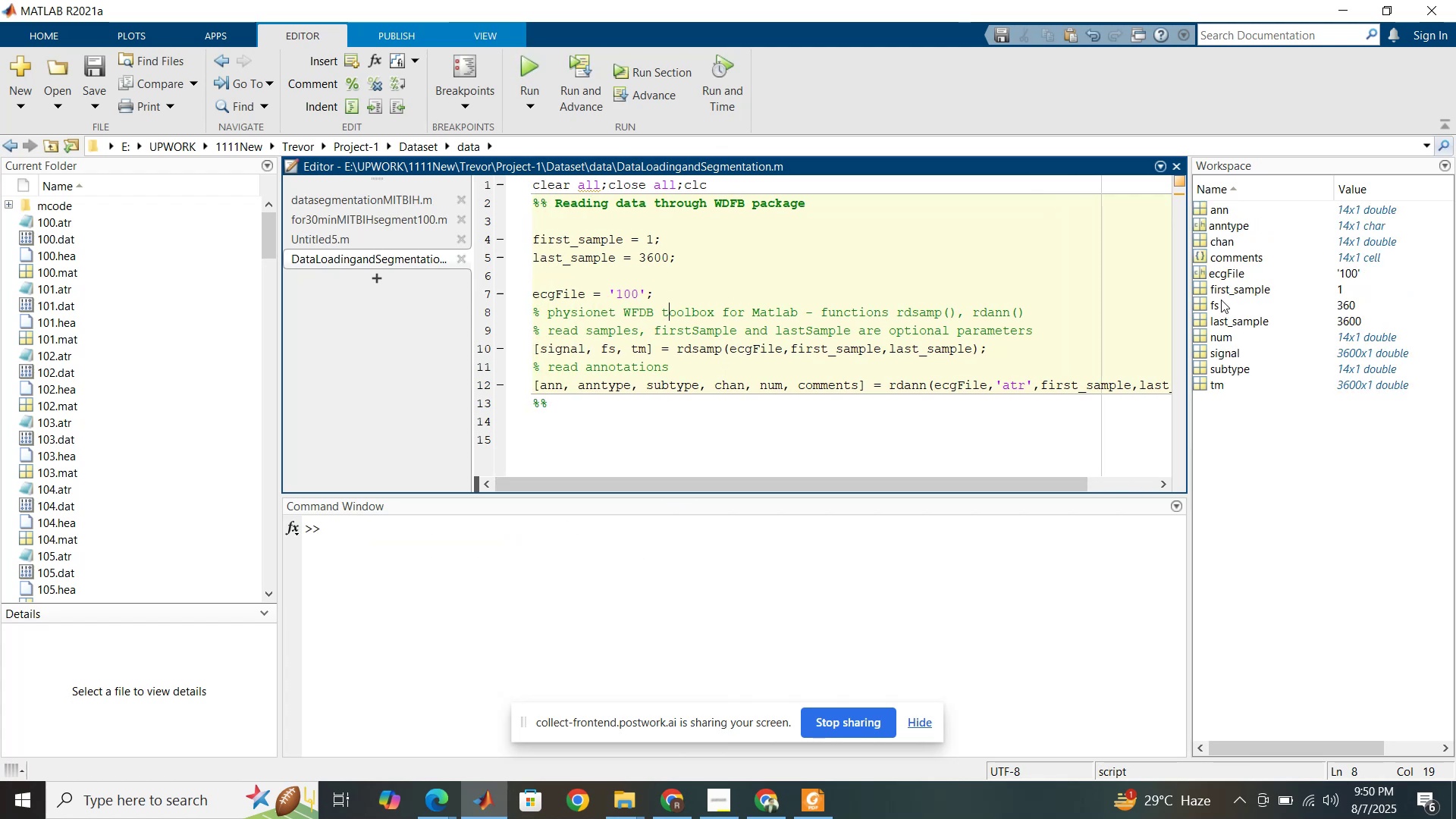 
left_click([672, 415])
 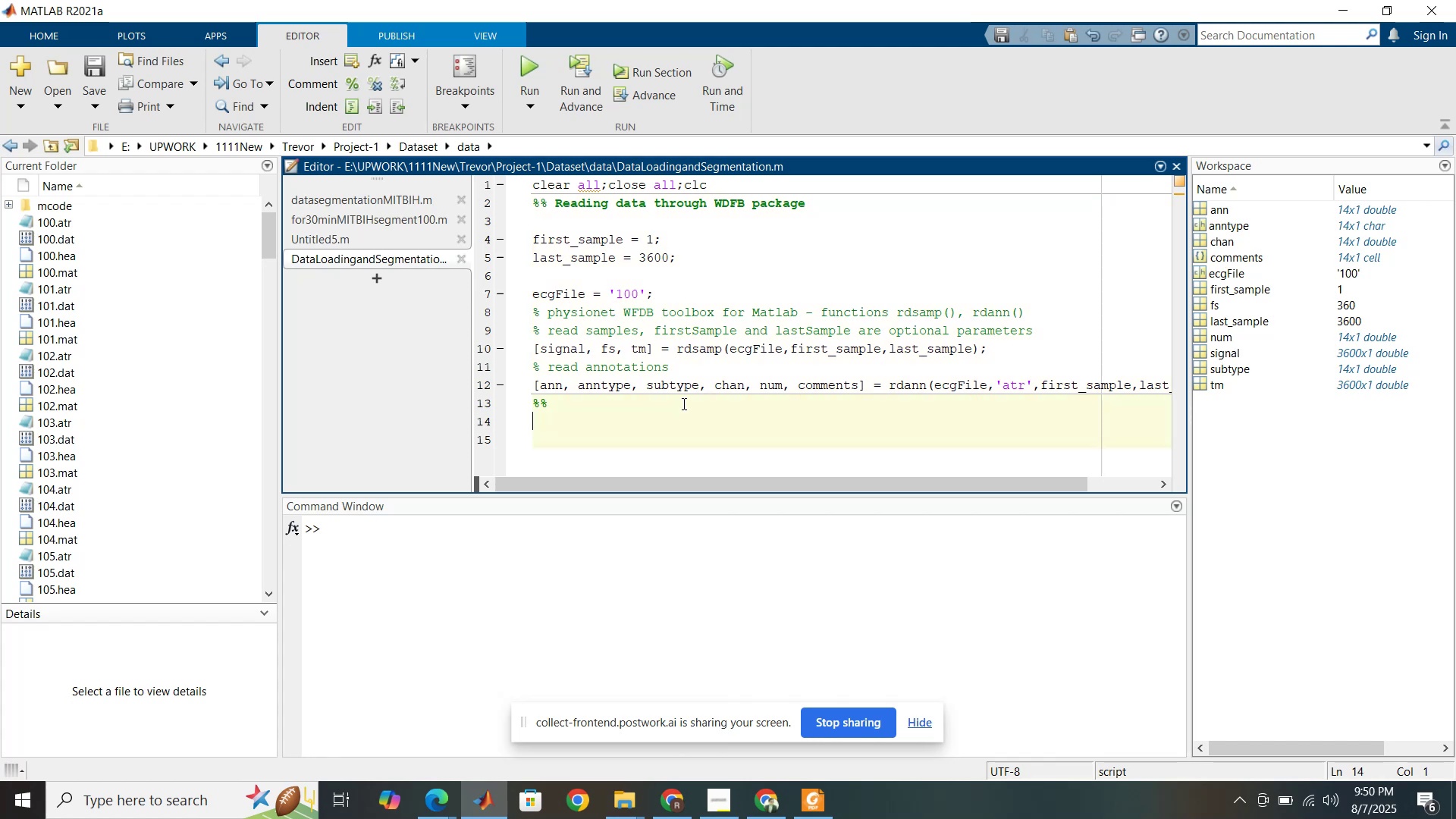 
left_click([682, 403])
 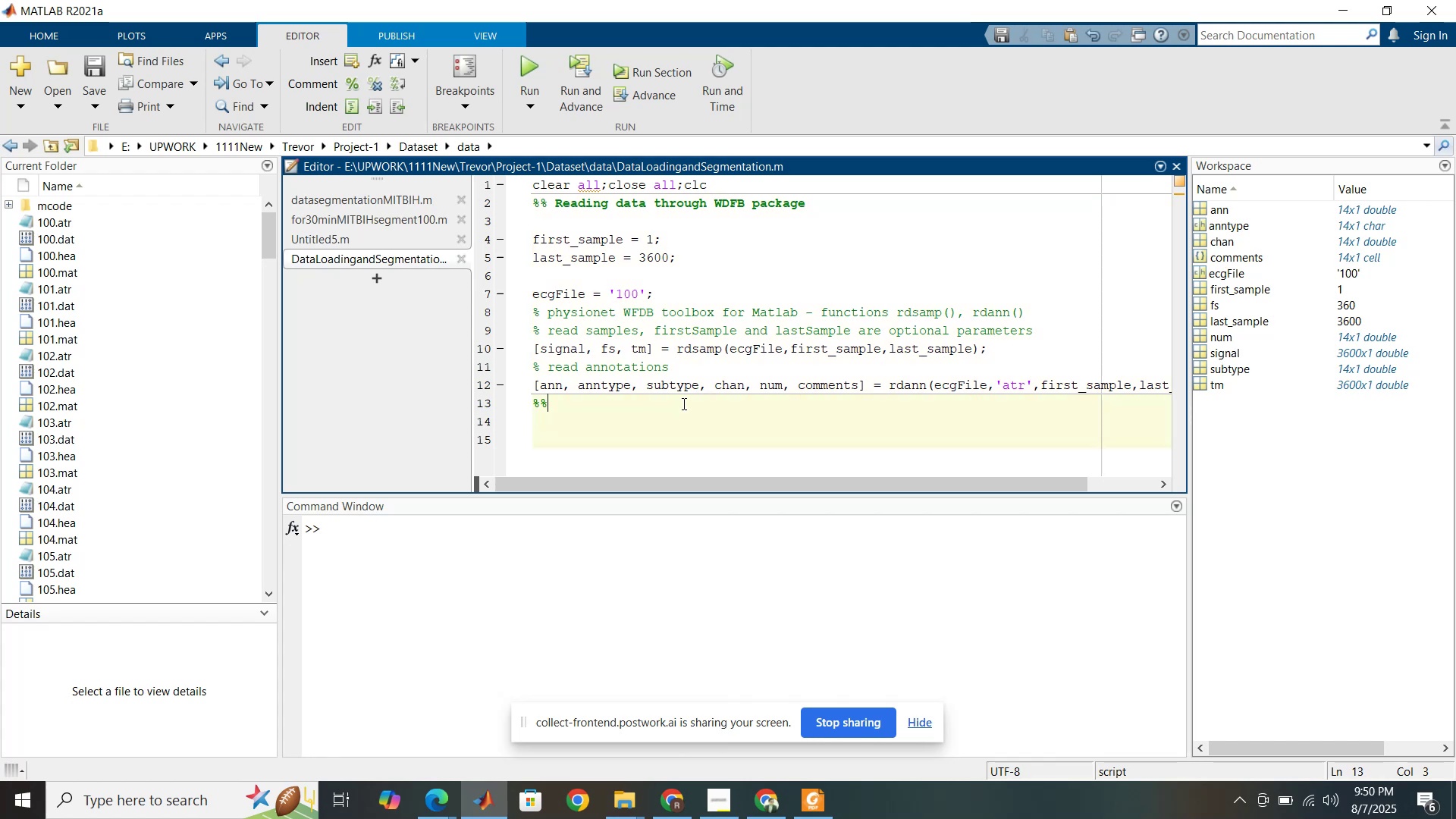 
type( Plotting the data)
 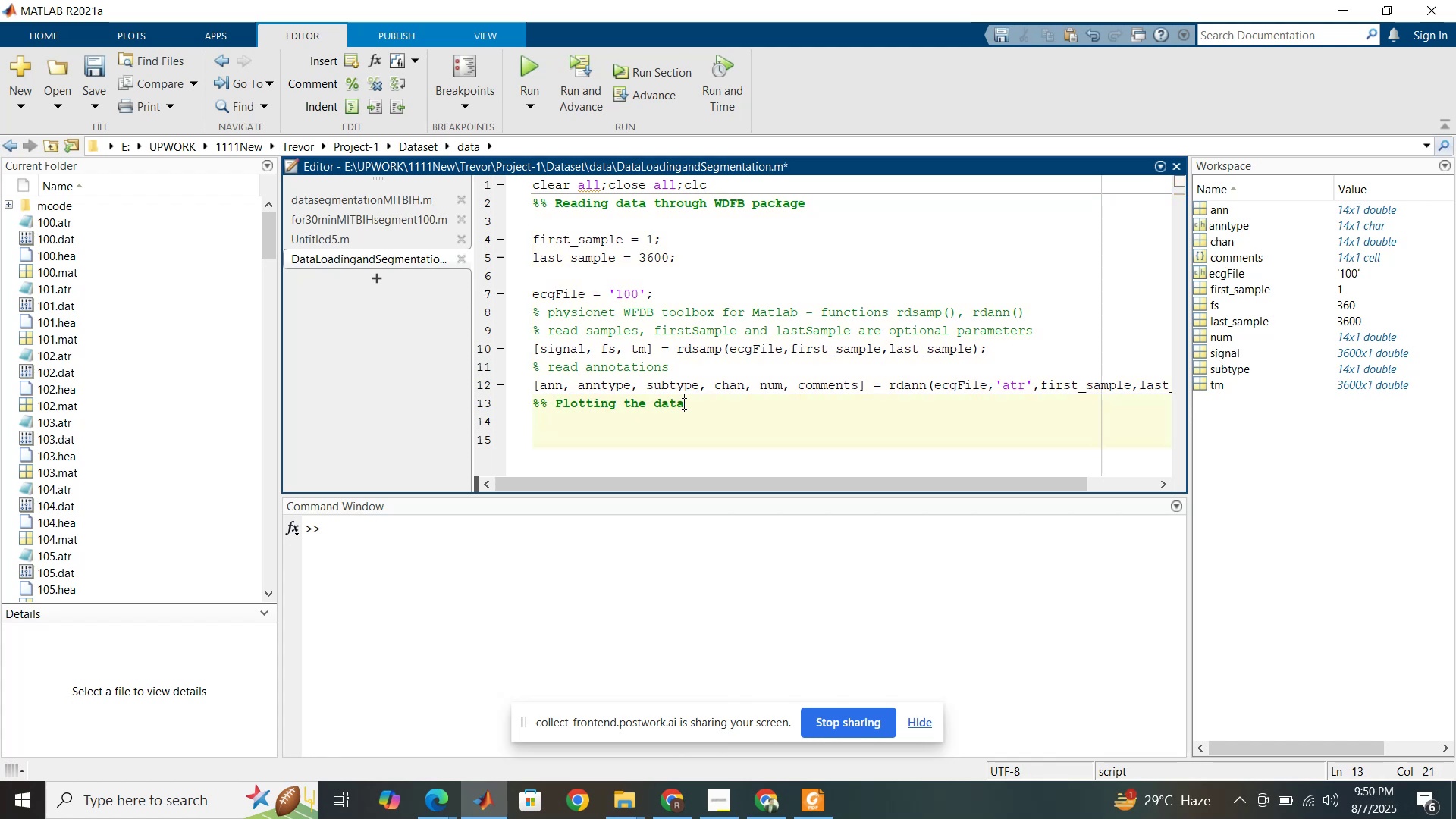 
key(Enter)
 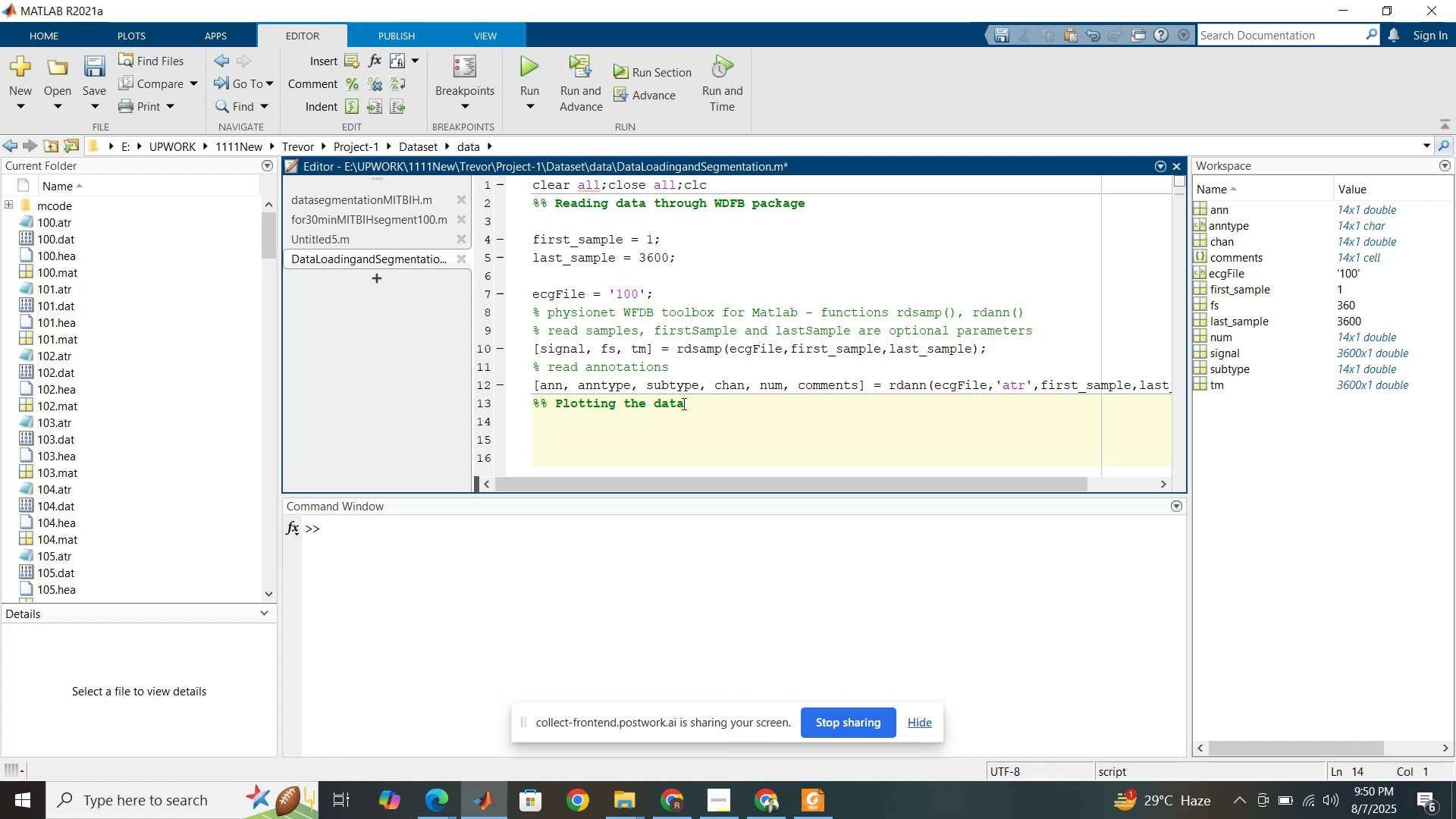 
hold_key(key=ShiftRight, duration=0.44)
 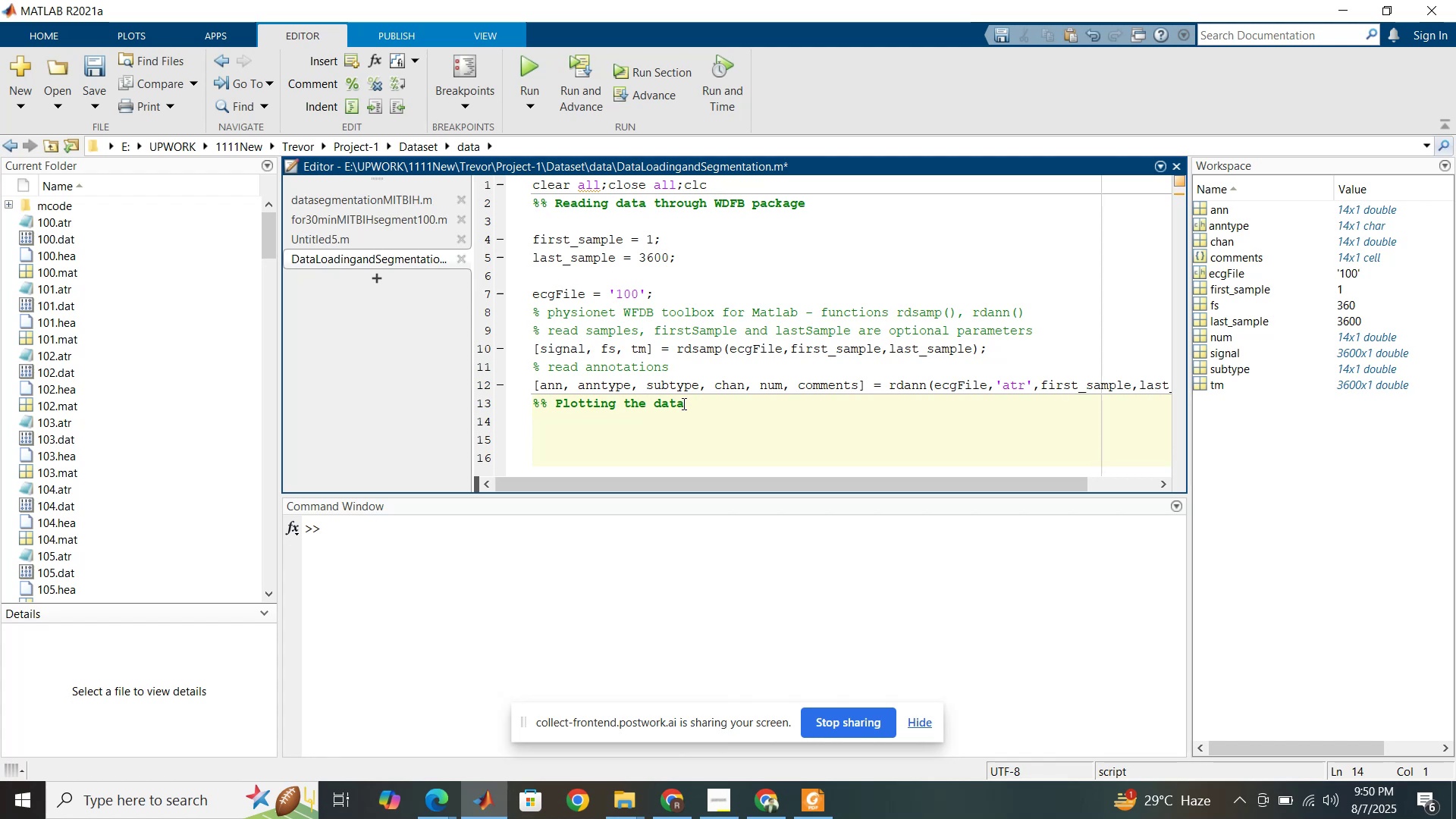 
type(figure;)
 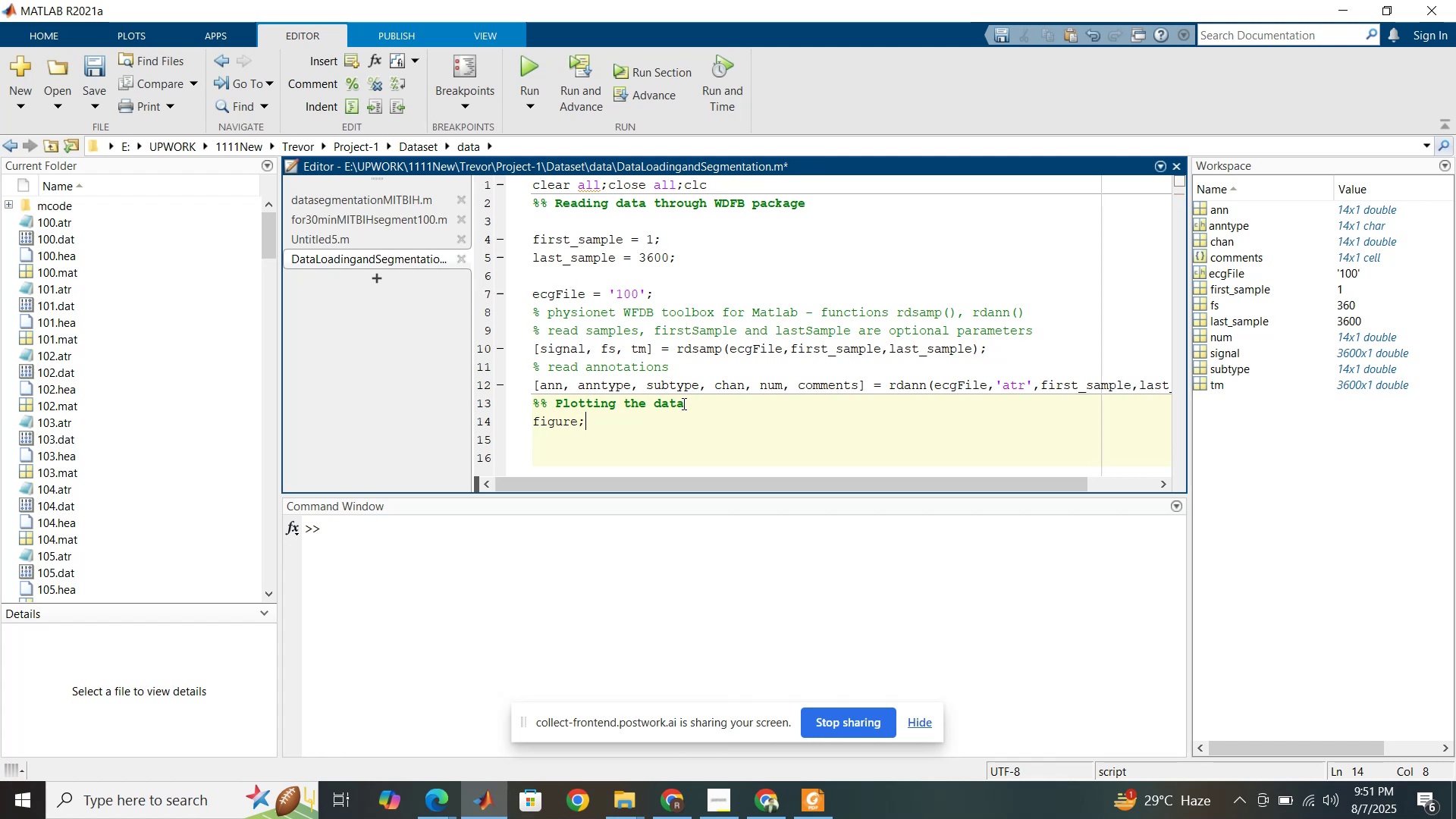 
key(Enter)
 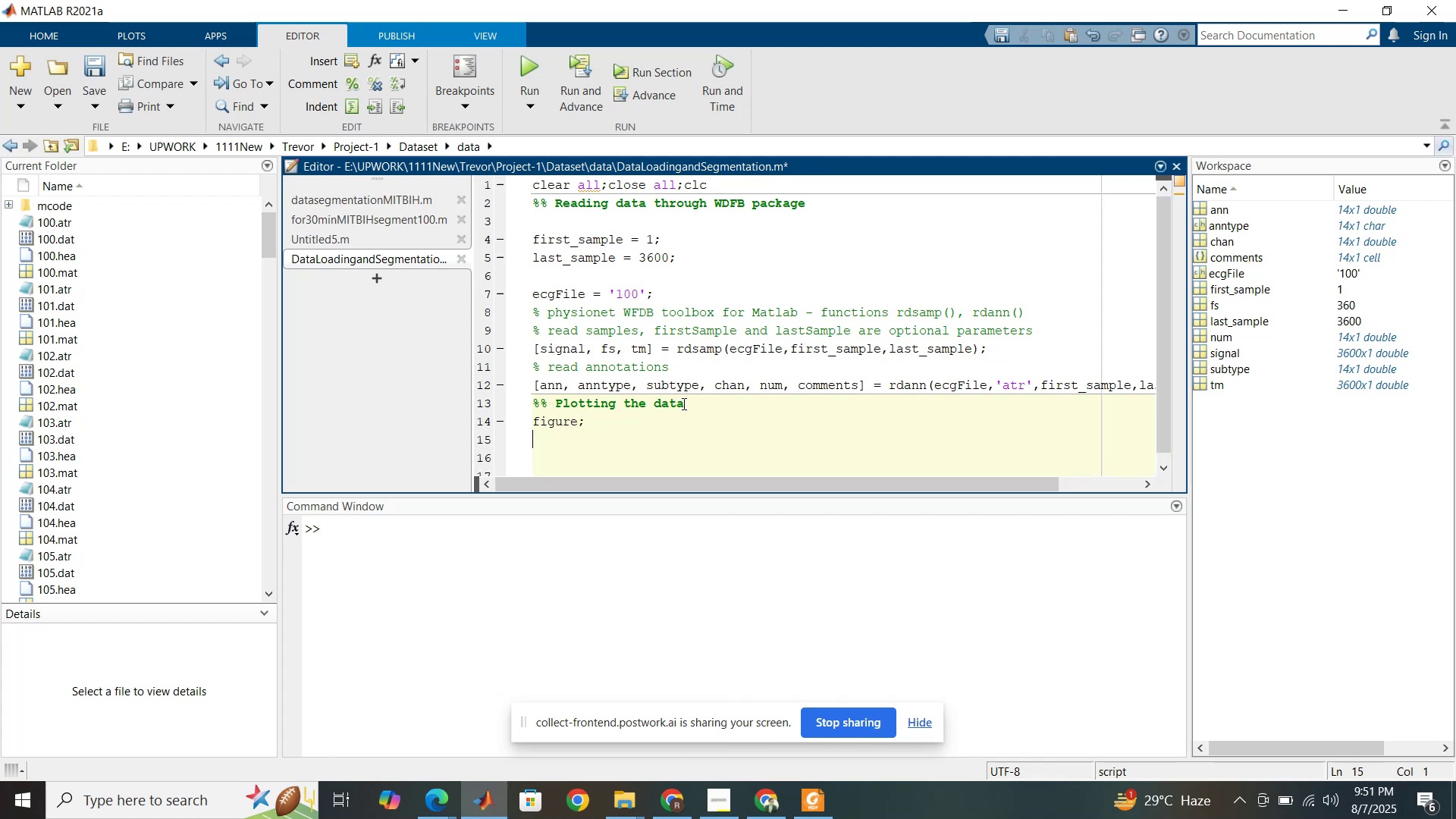 
wait(7.88)
 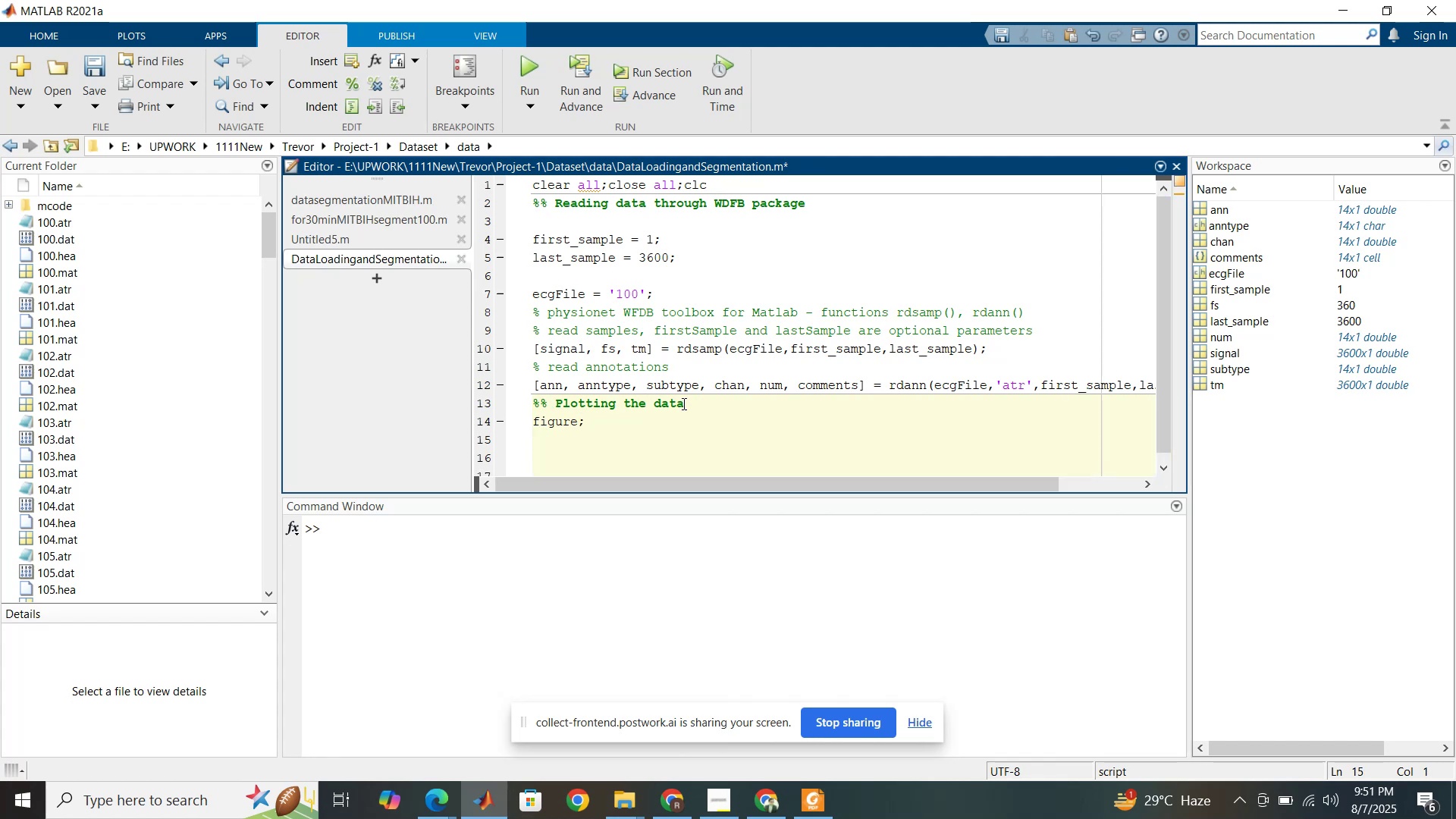 
type(plot())
 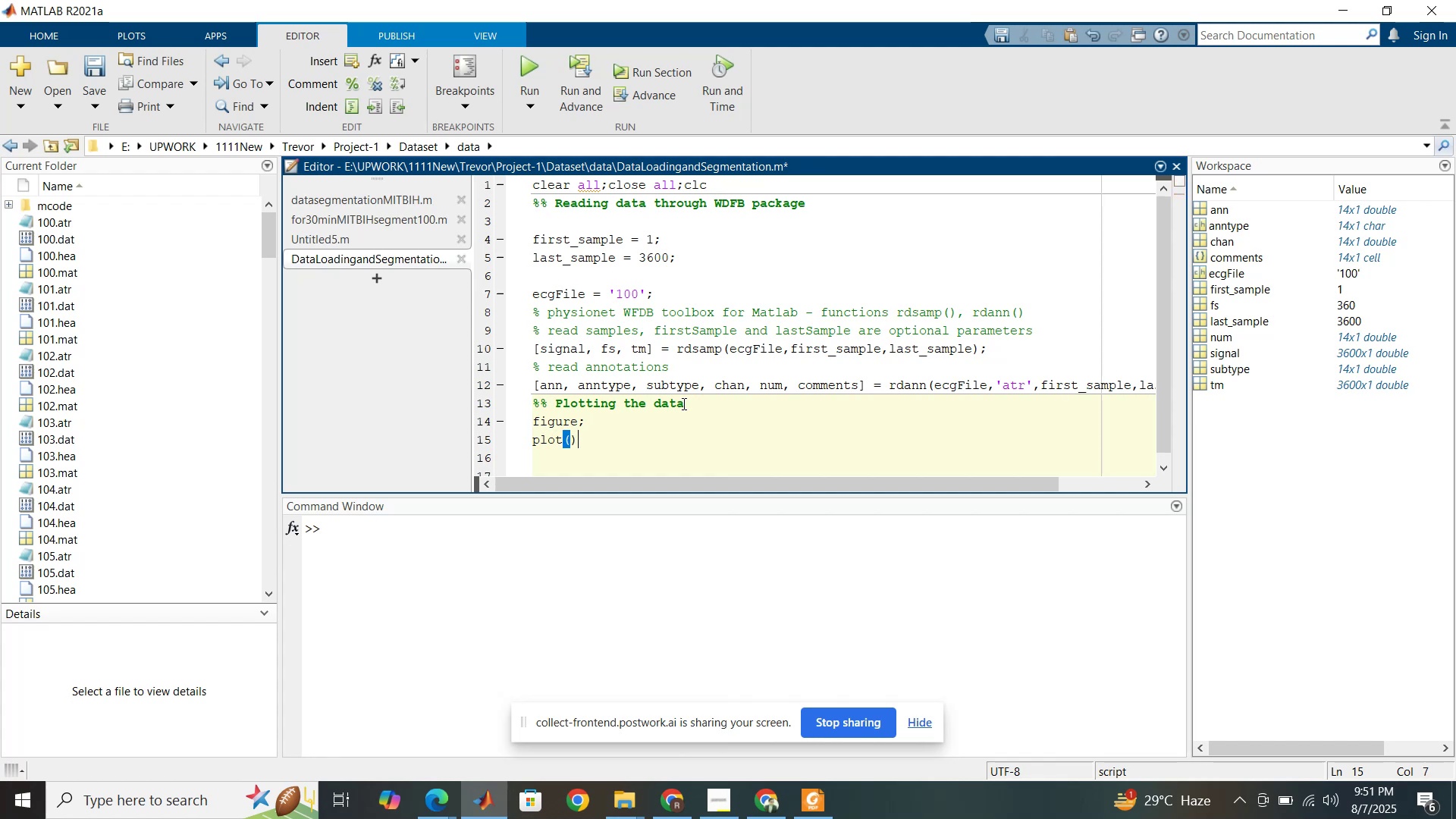 
key(ArrowLeft)
 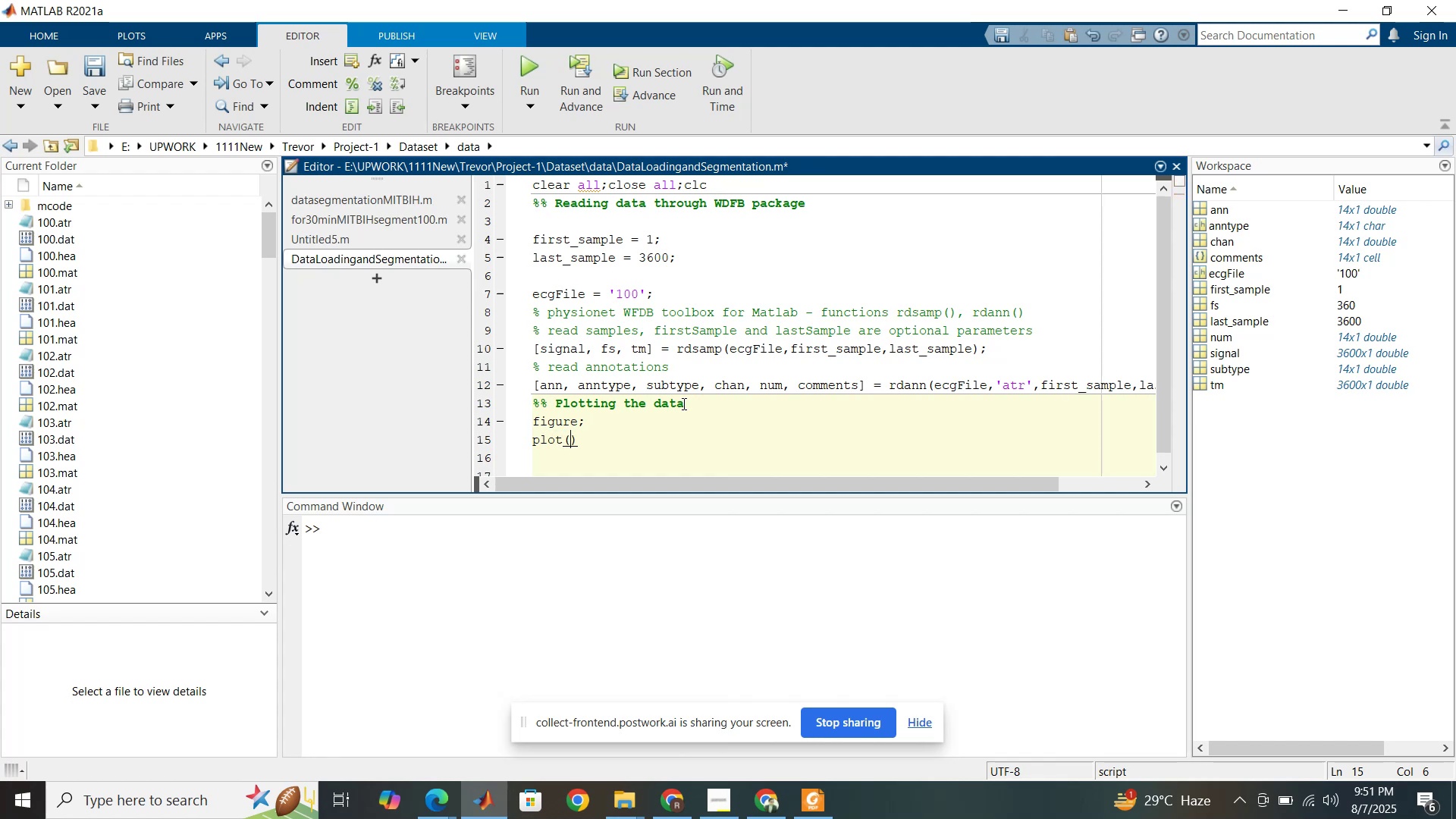 
type(tm,signal)
 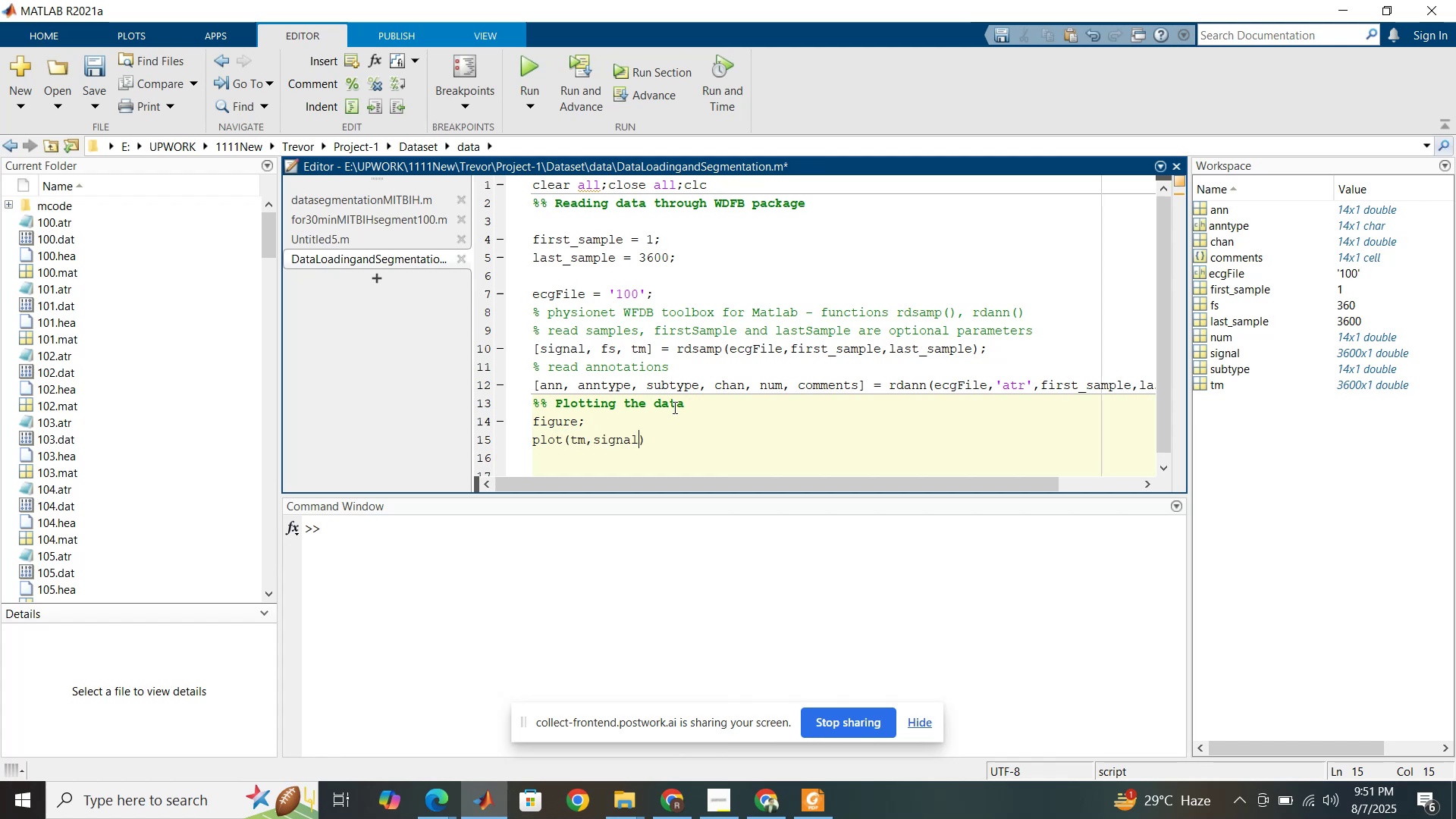 
left_click([662, 434])
 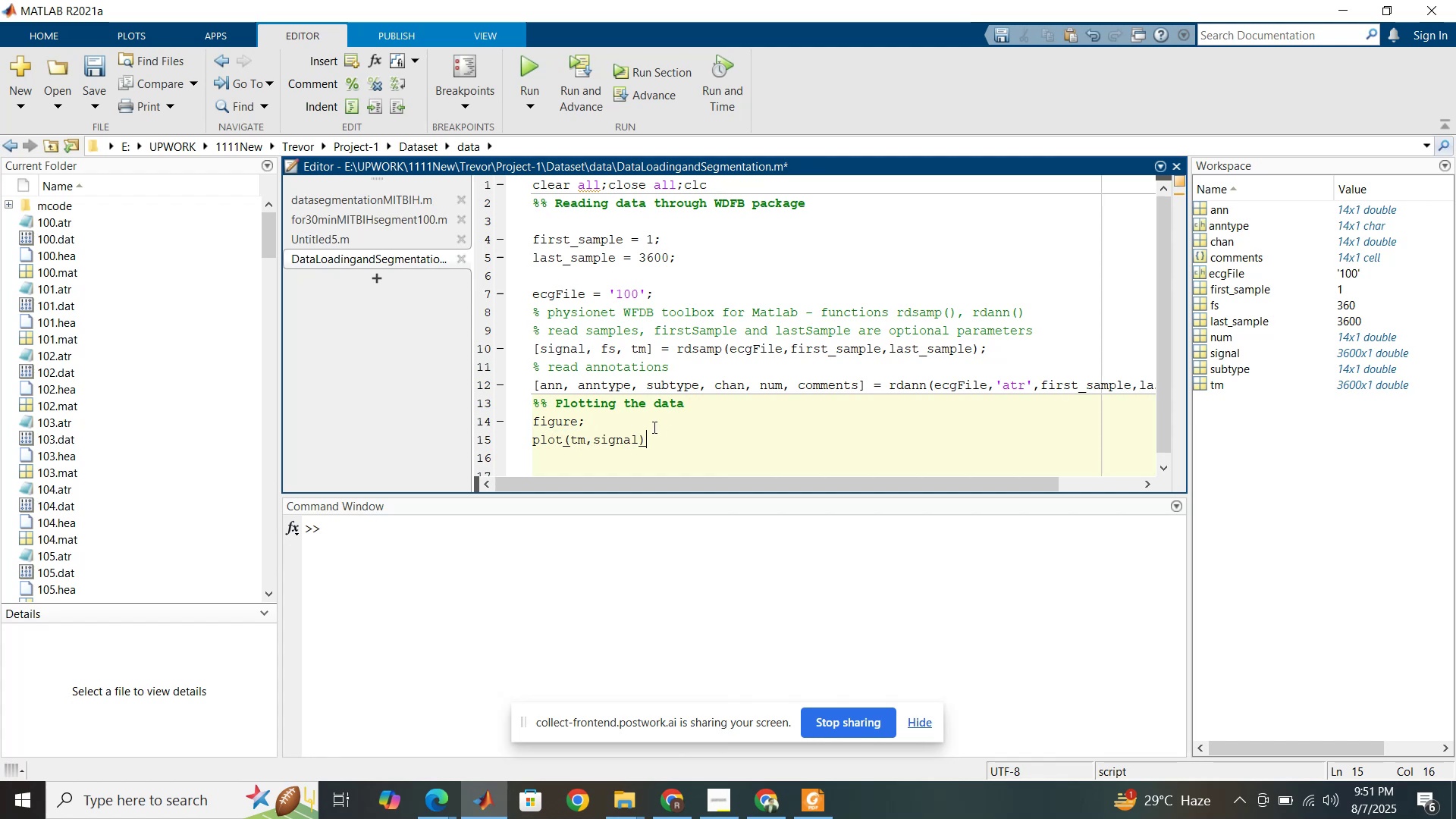 
scroll: coordinate [647, 425], scroll_direction: down, amount: 3.0
 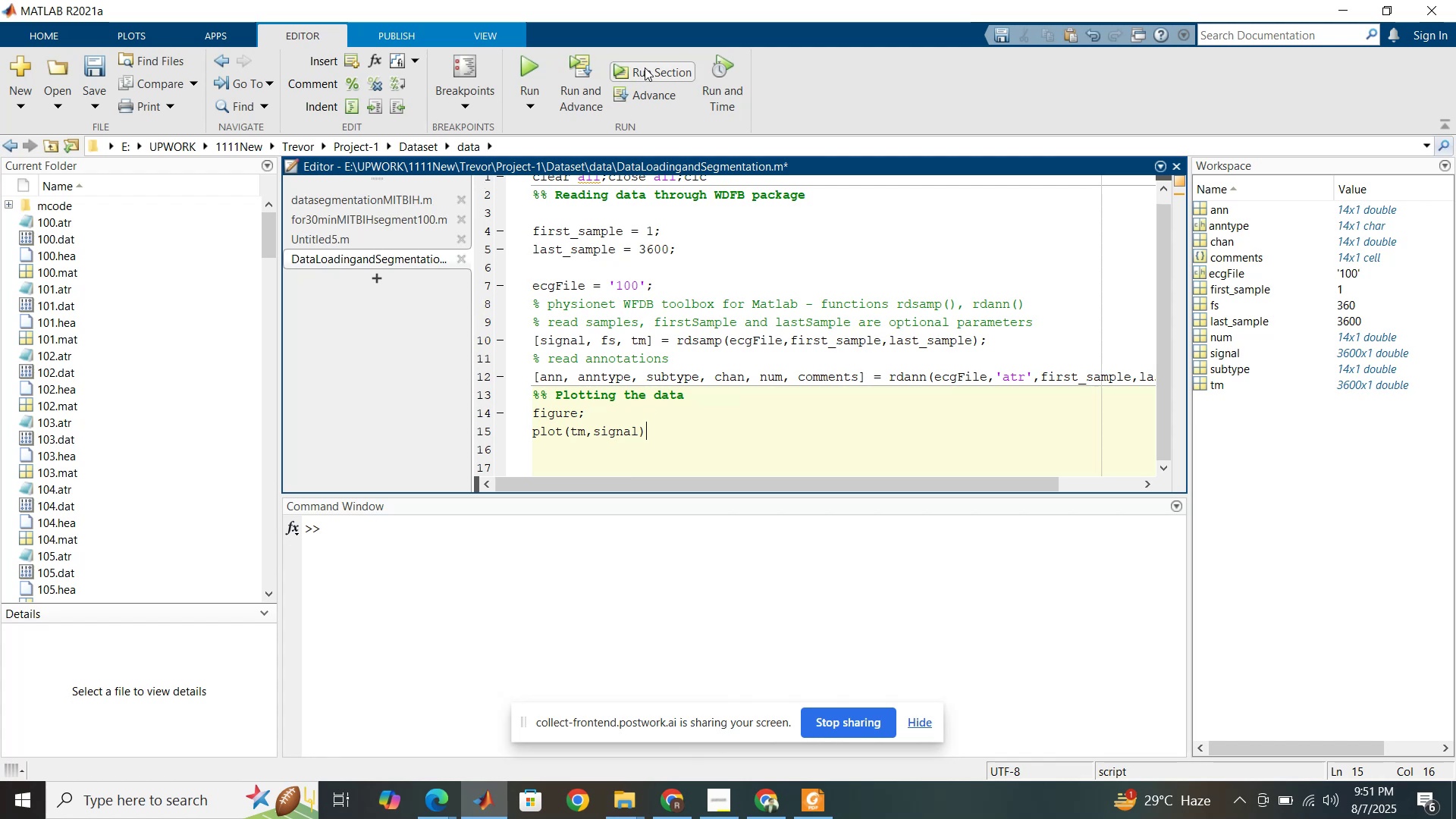 
left_click([645, 67])
 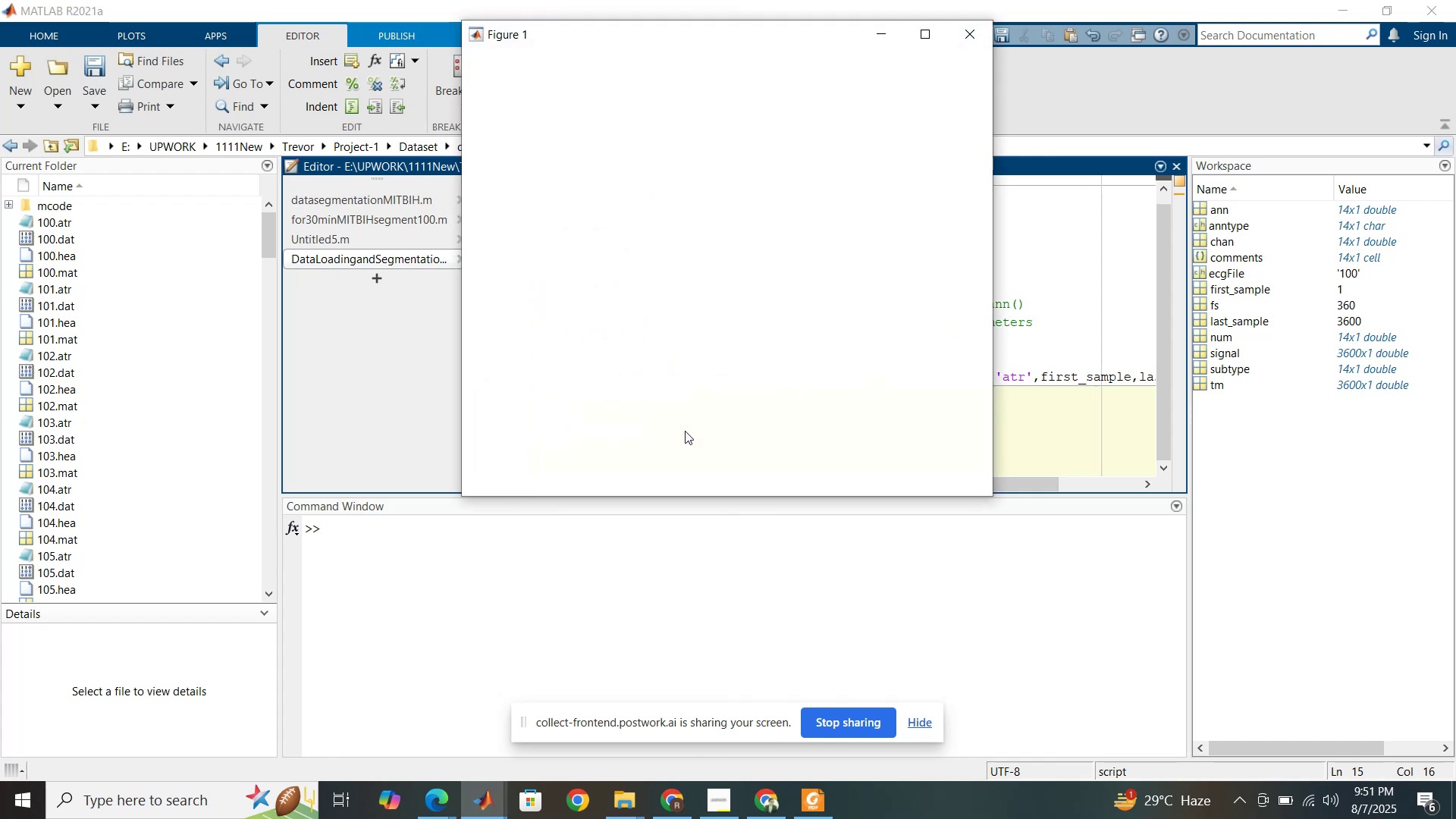 
wait(8.5)
 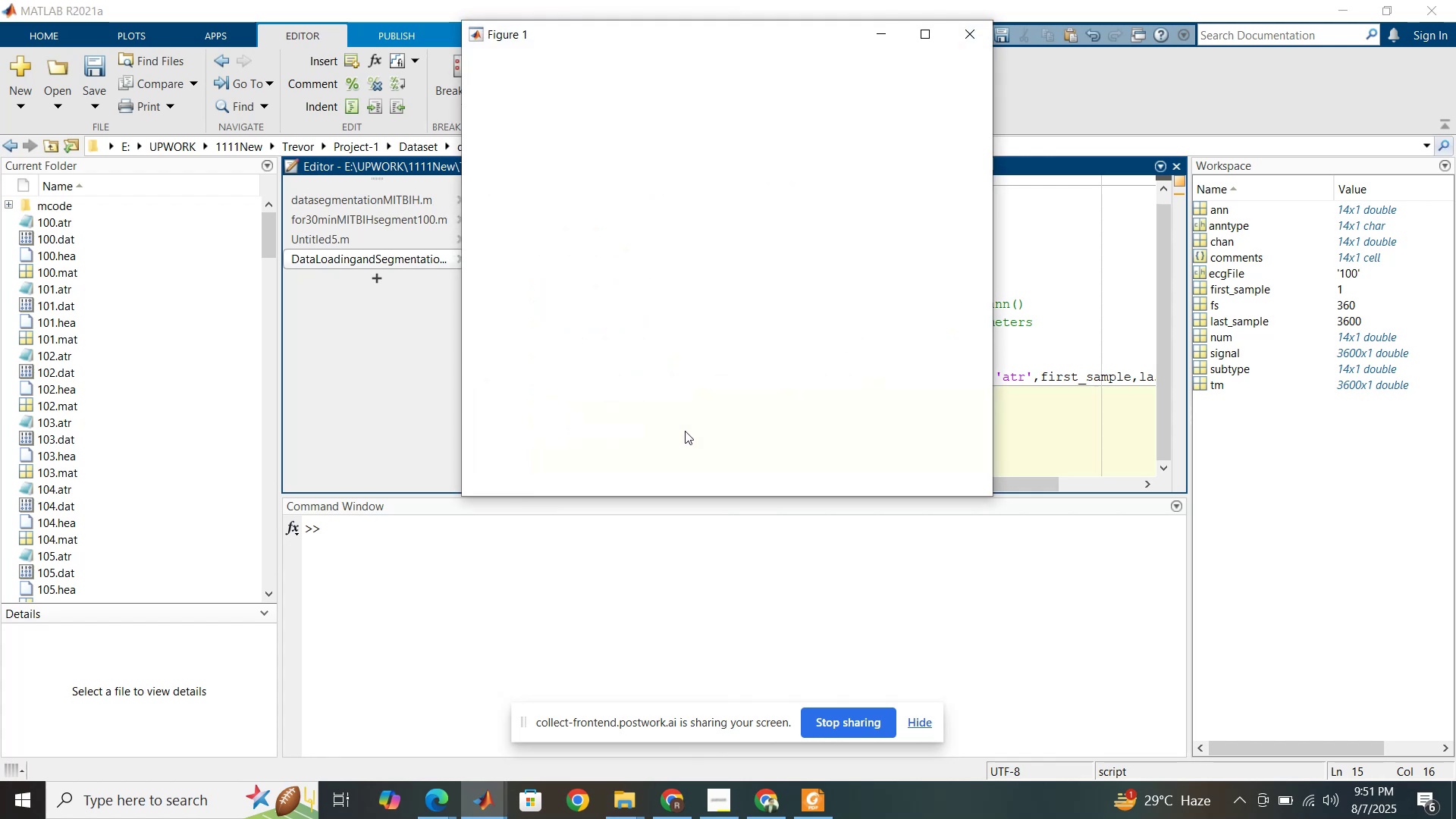 
left_click([1009, 433])
 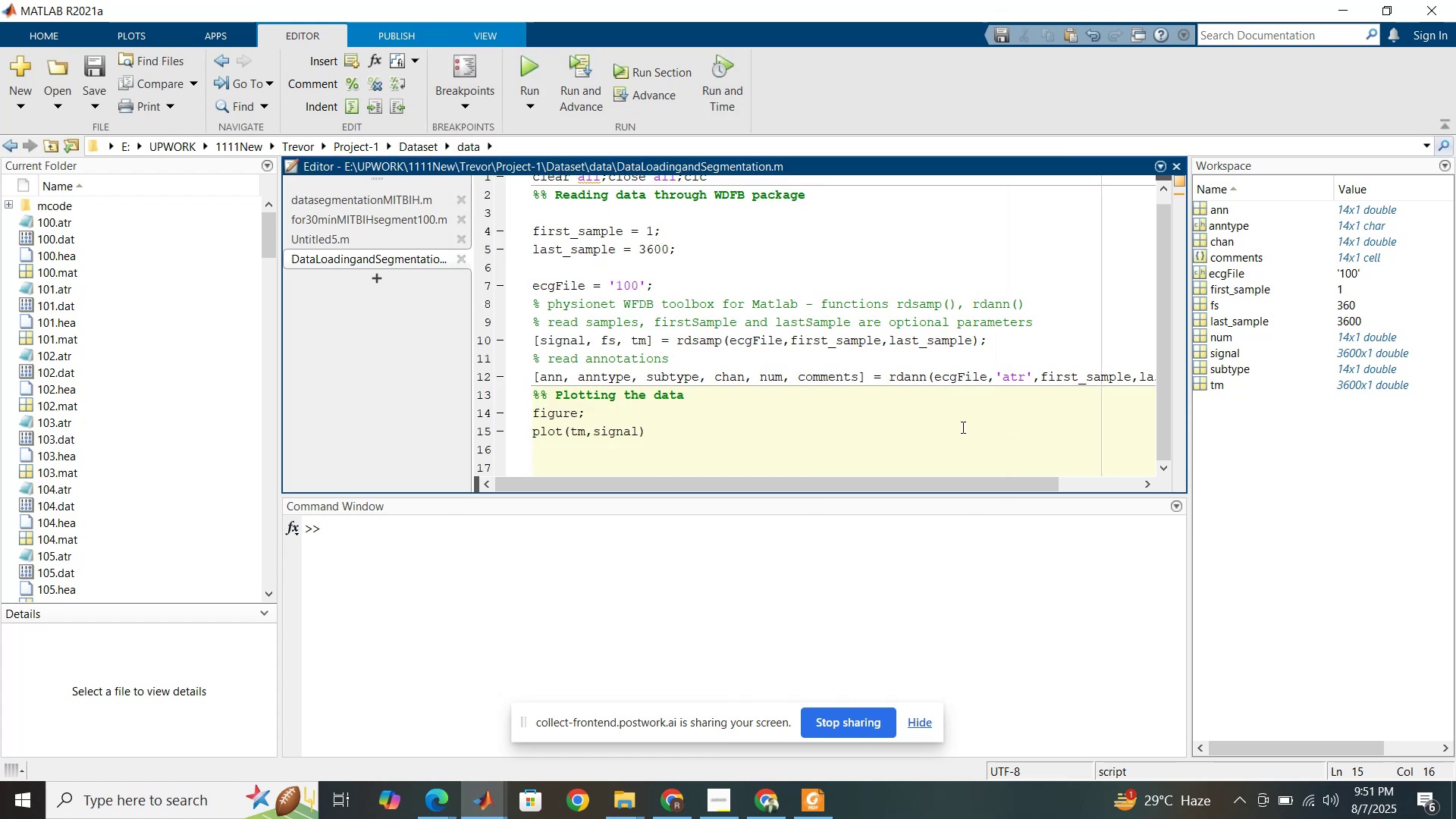 
key(Enter)
 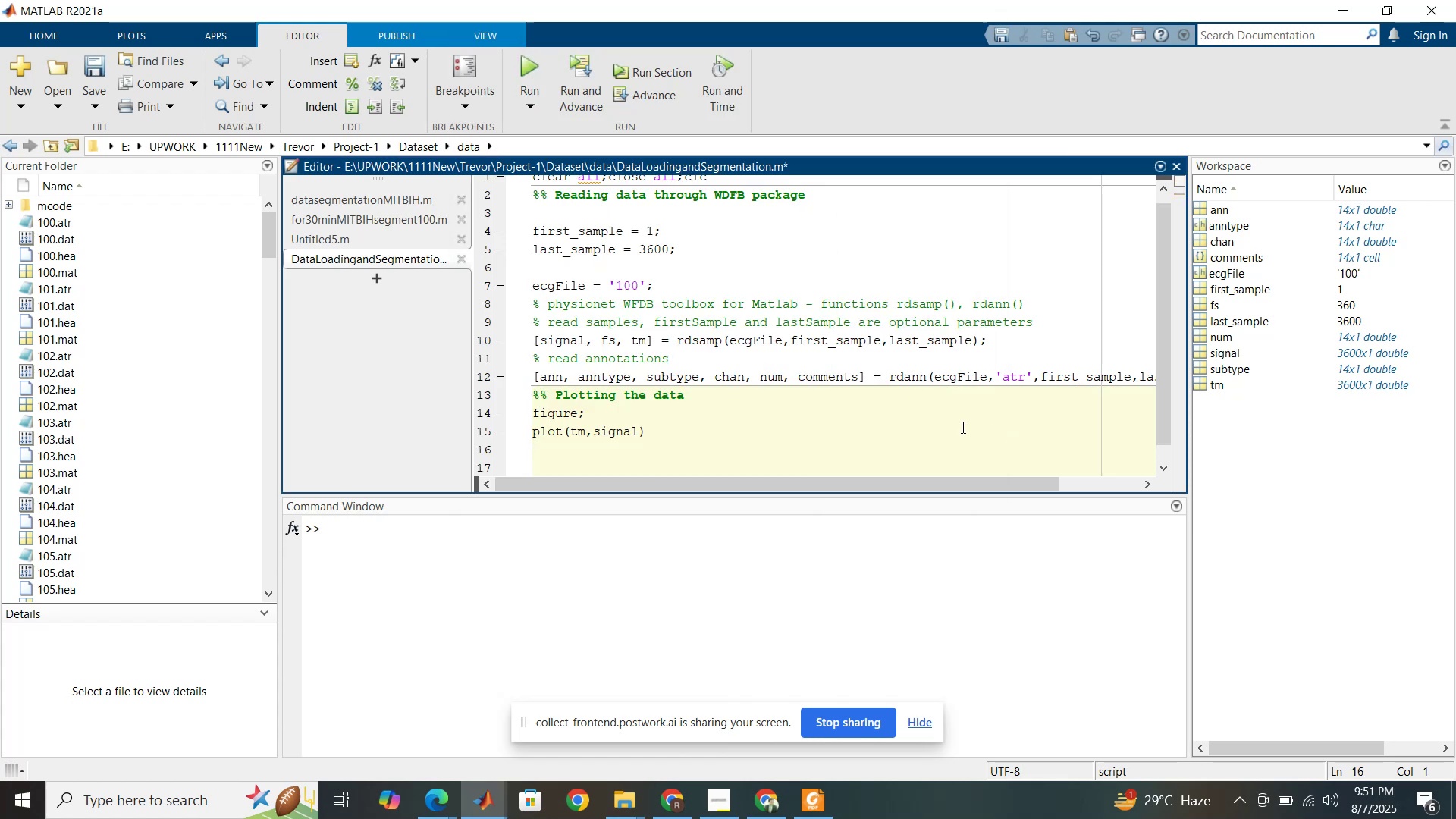 
type(grid on;)
 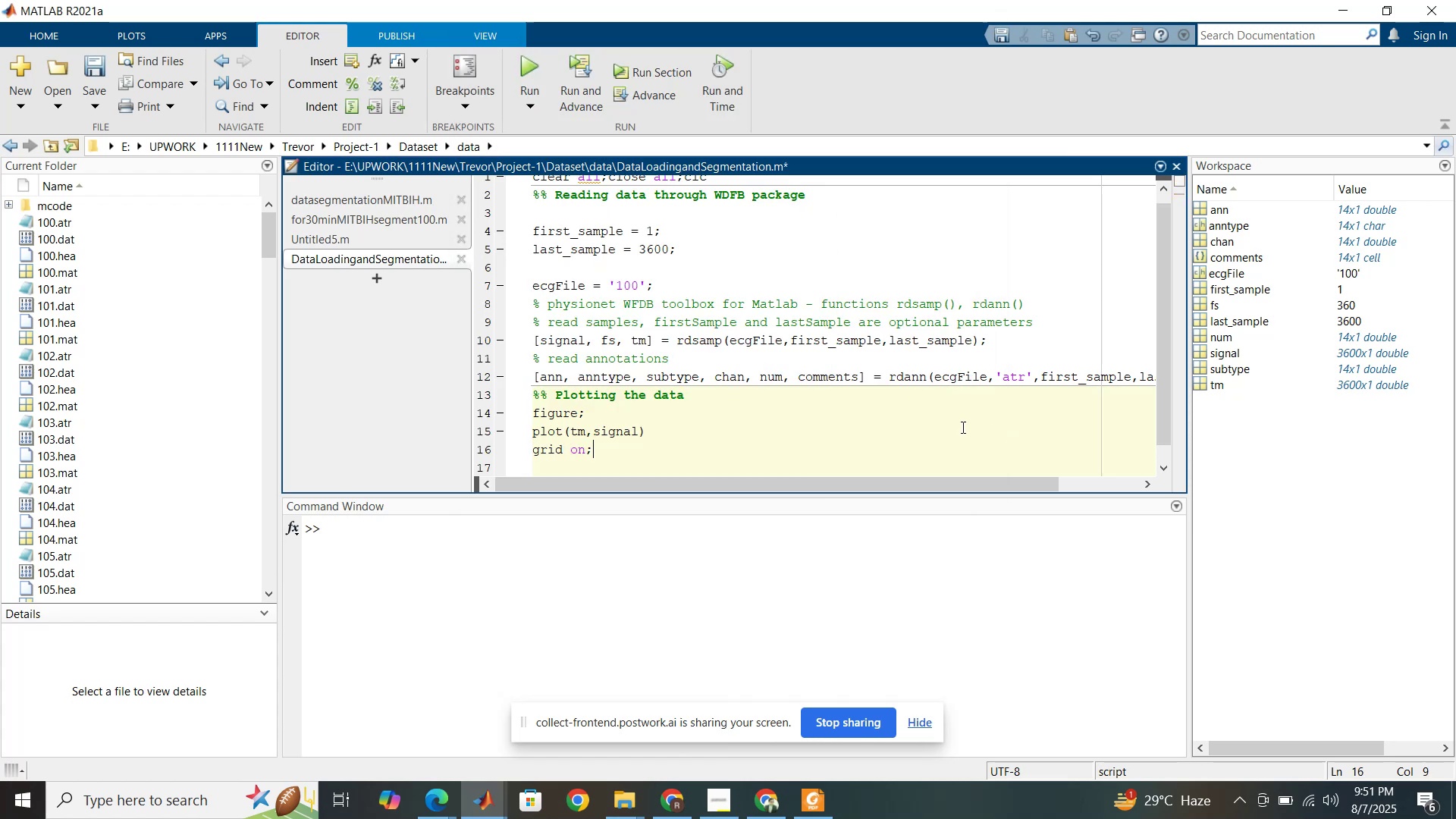 
key(Enter)
 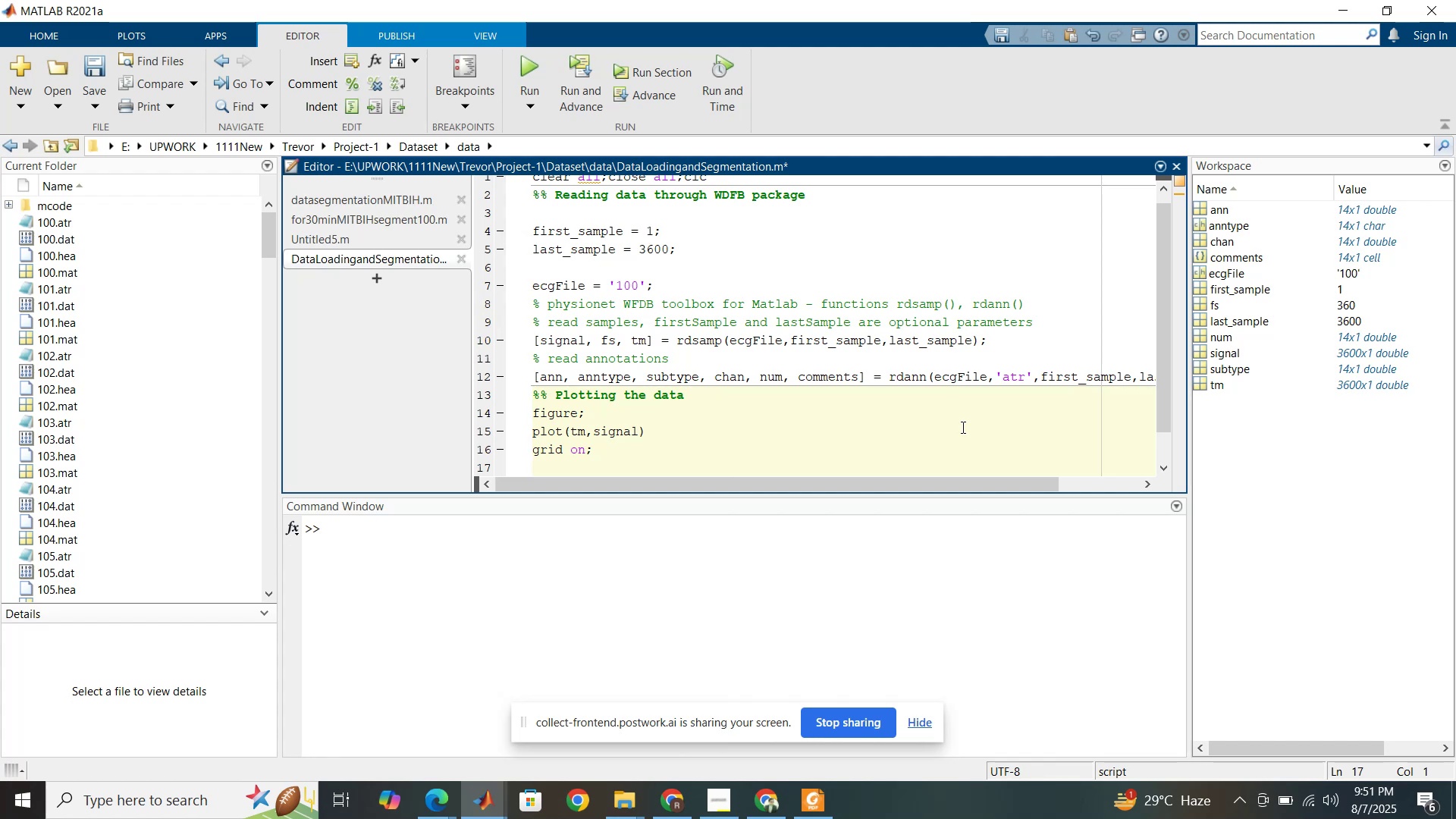 
key(ArrowUp)
 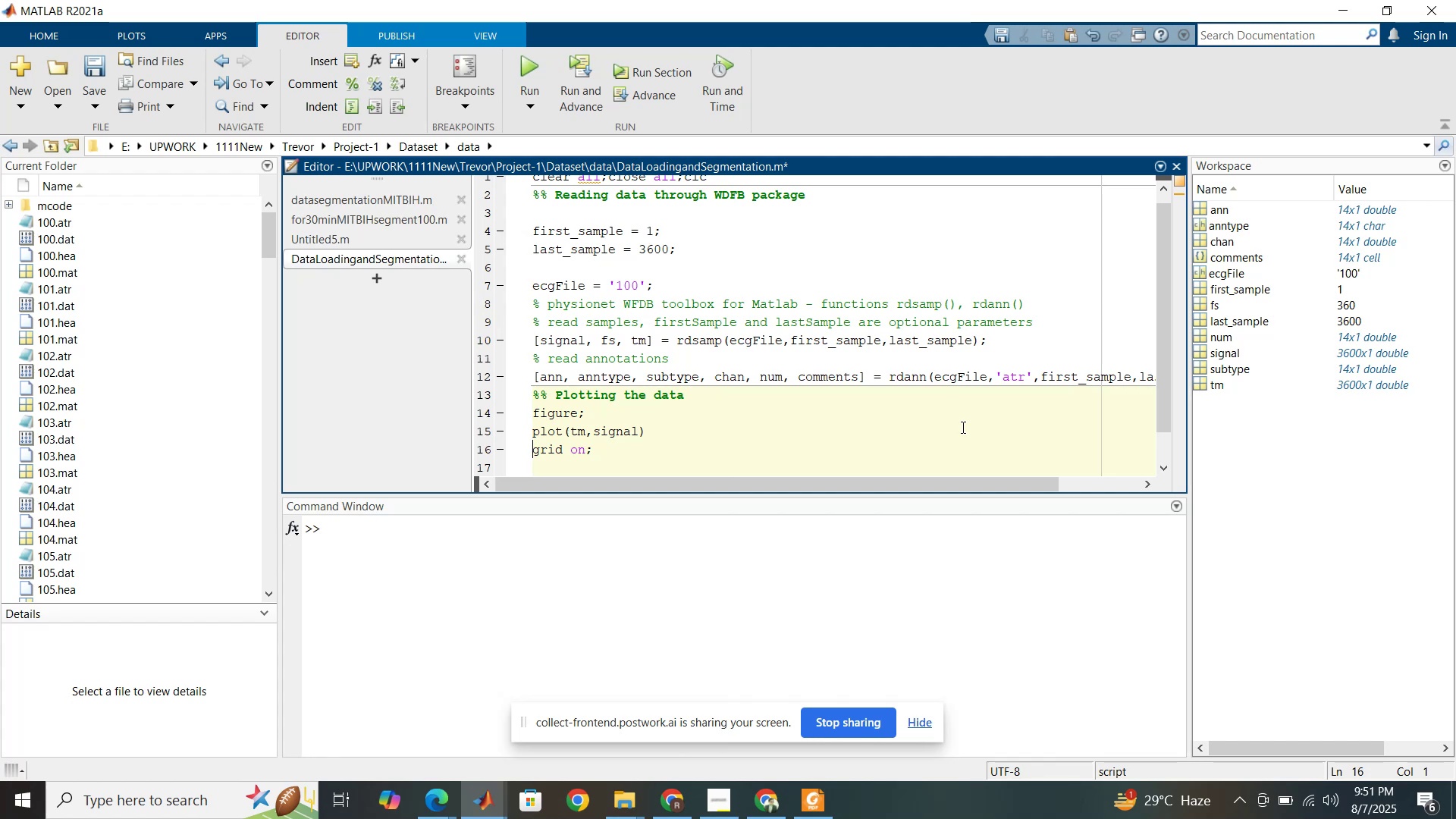 
key(Enter)
 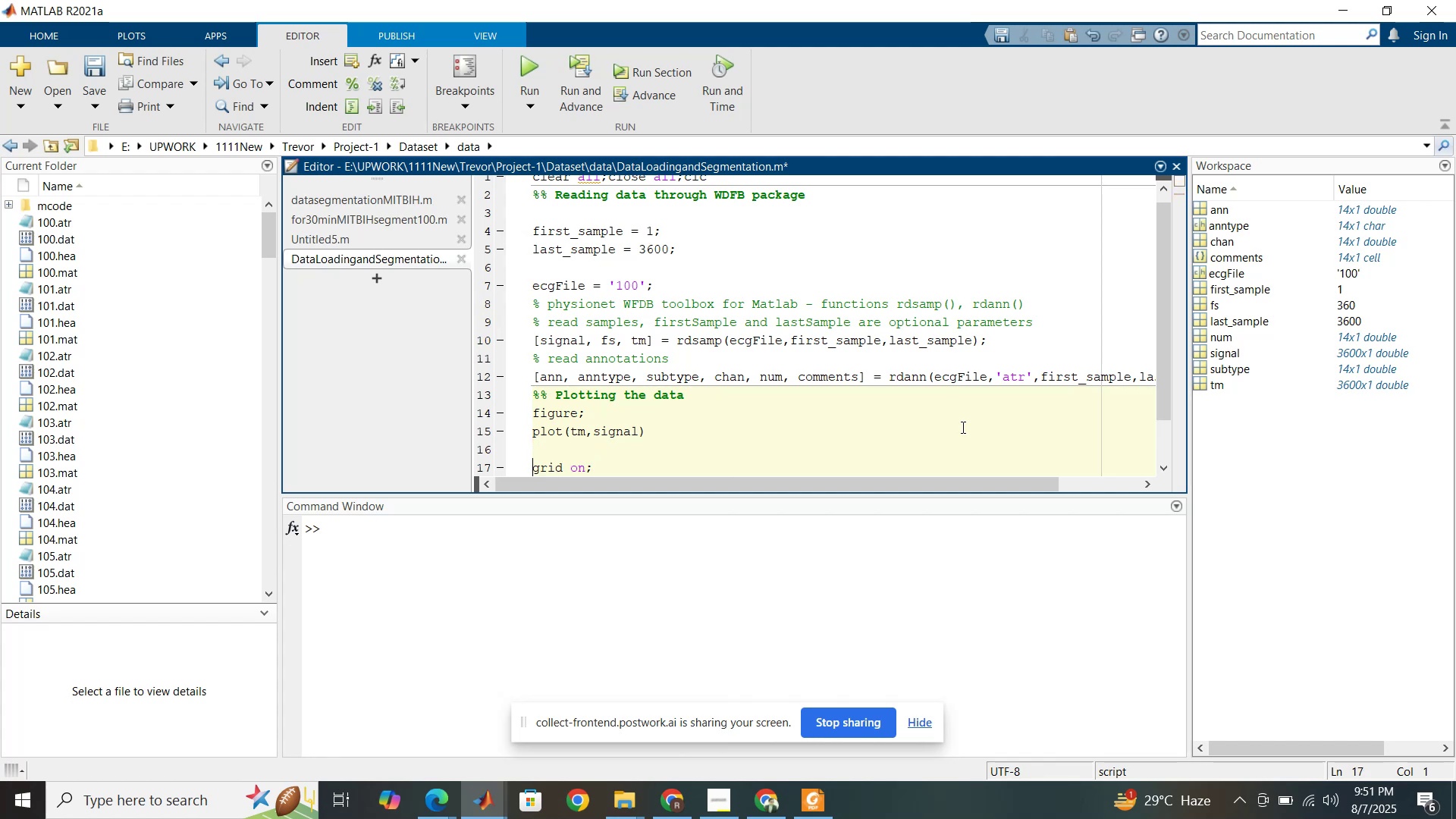 
key(ArrowUp)
 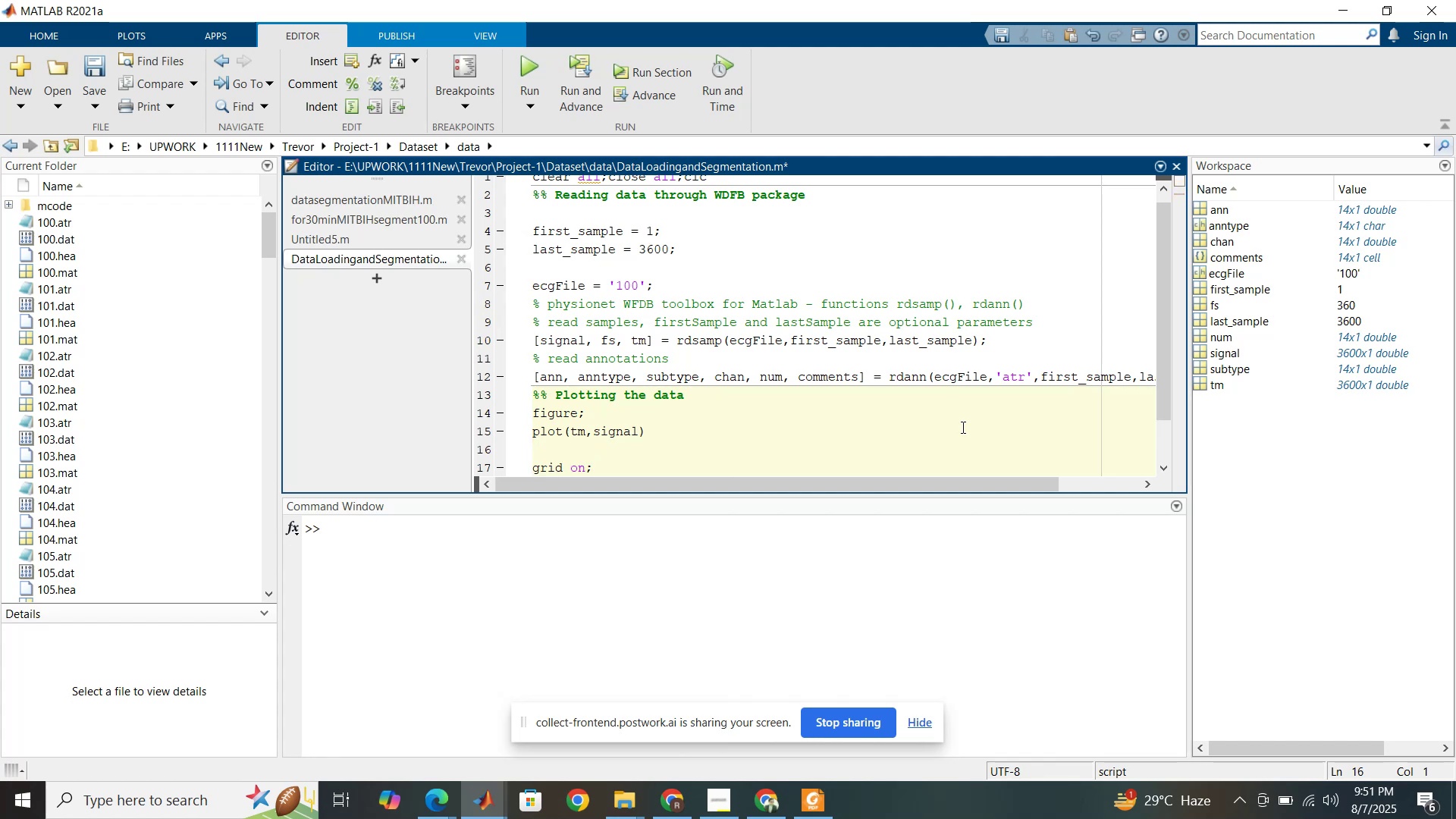 
type(title())
 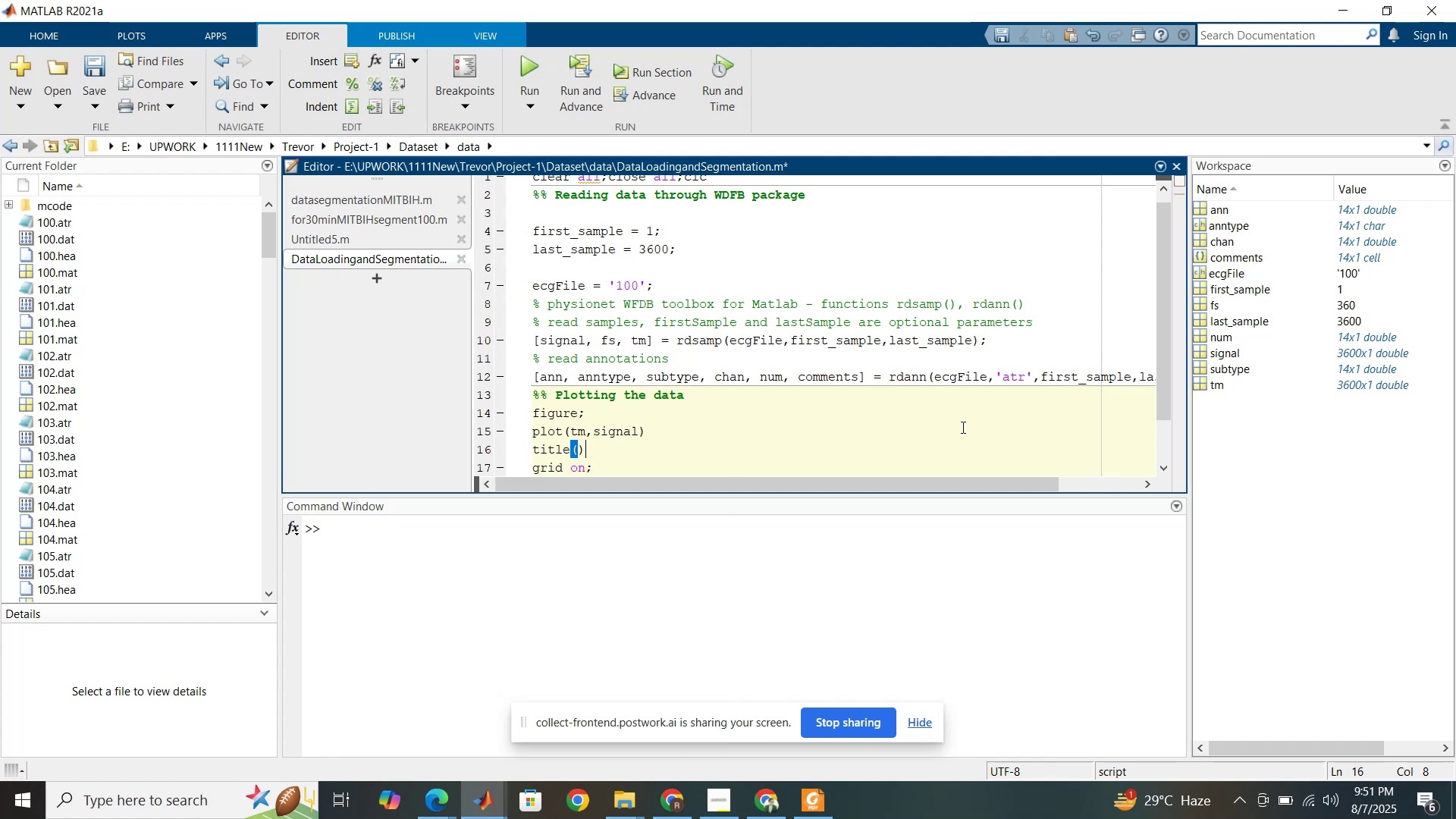 
key(ArrowLeft)
 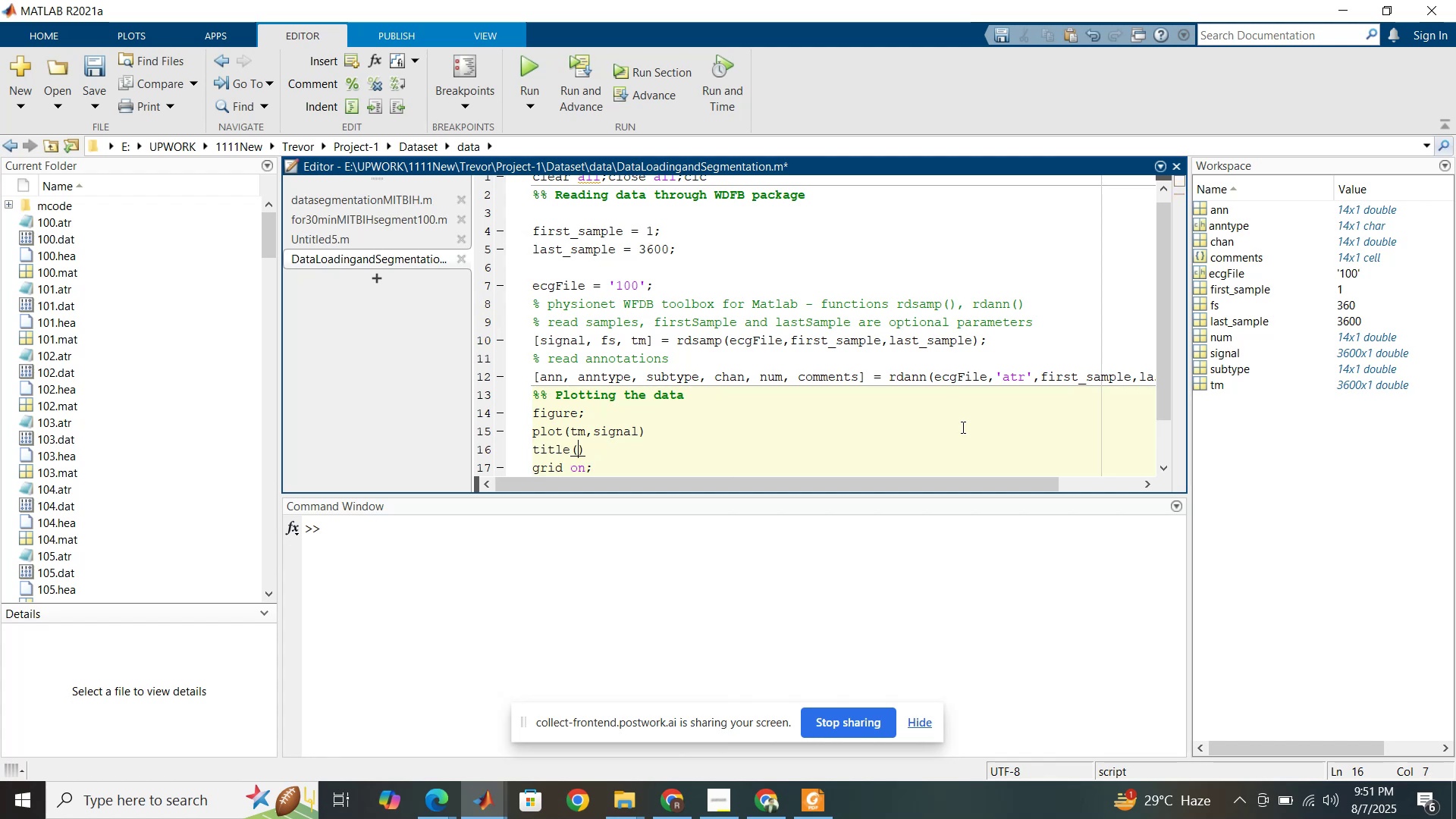 
key(Quote)
 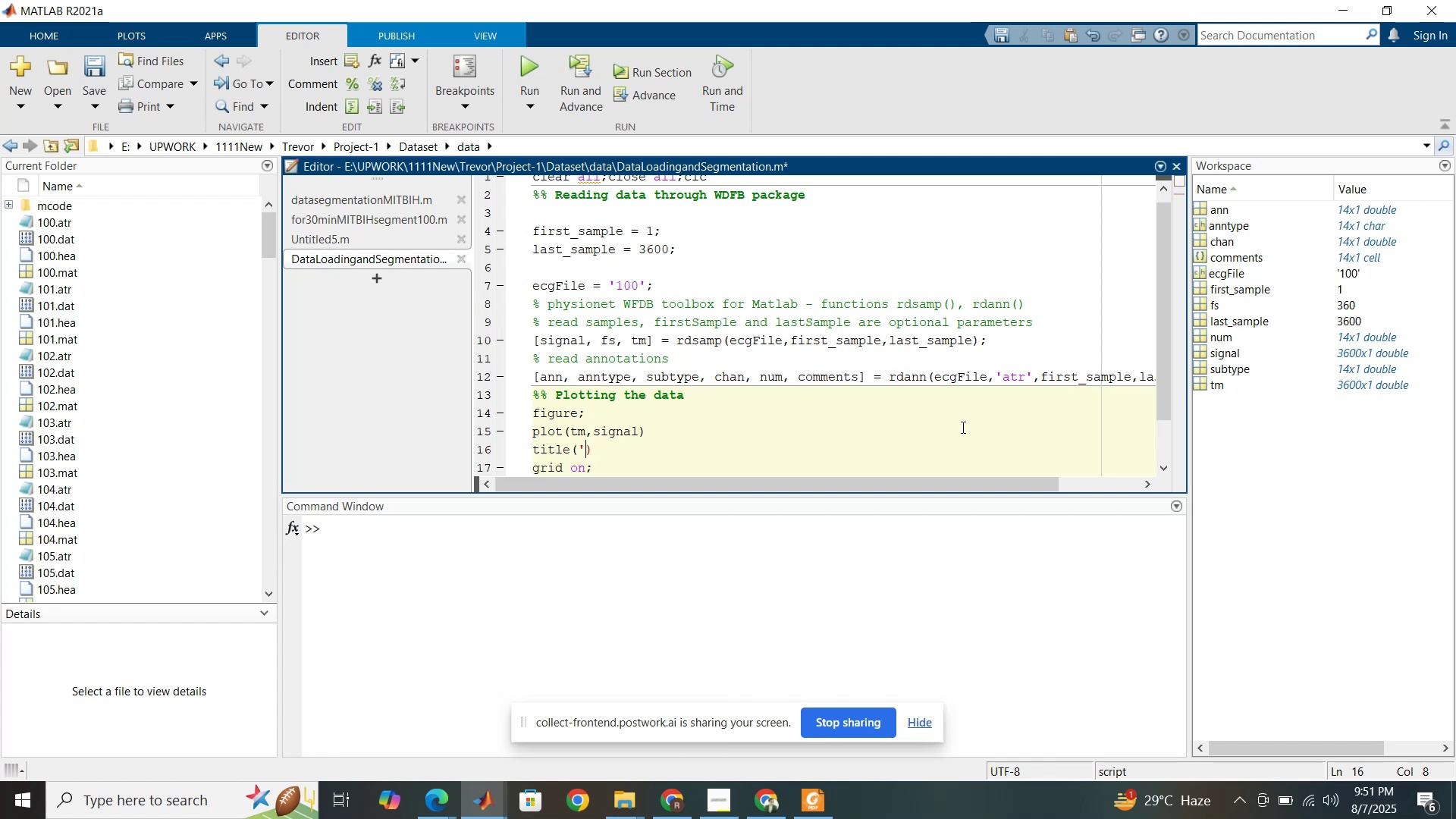 
key(Quote)
 